 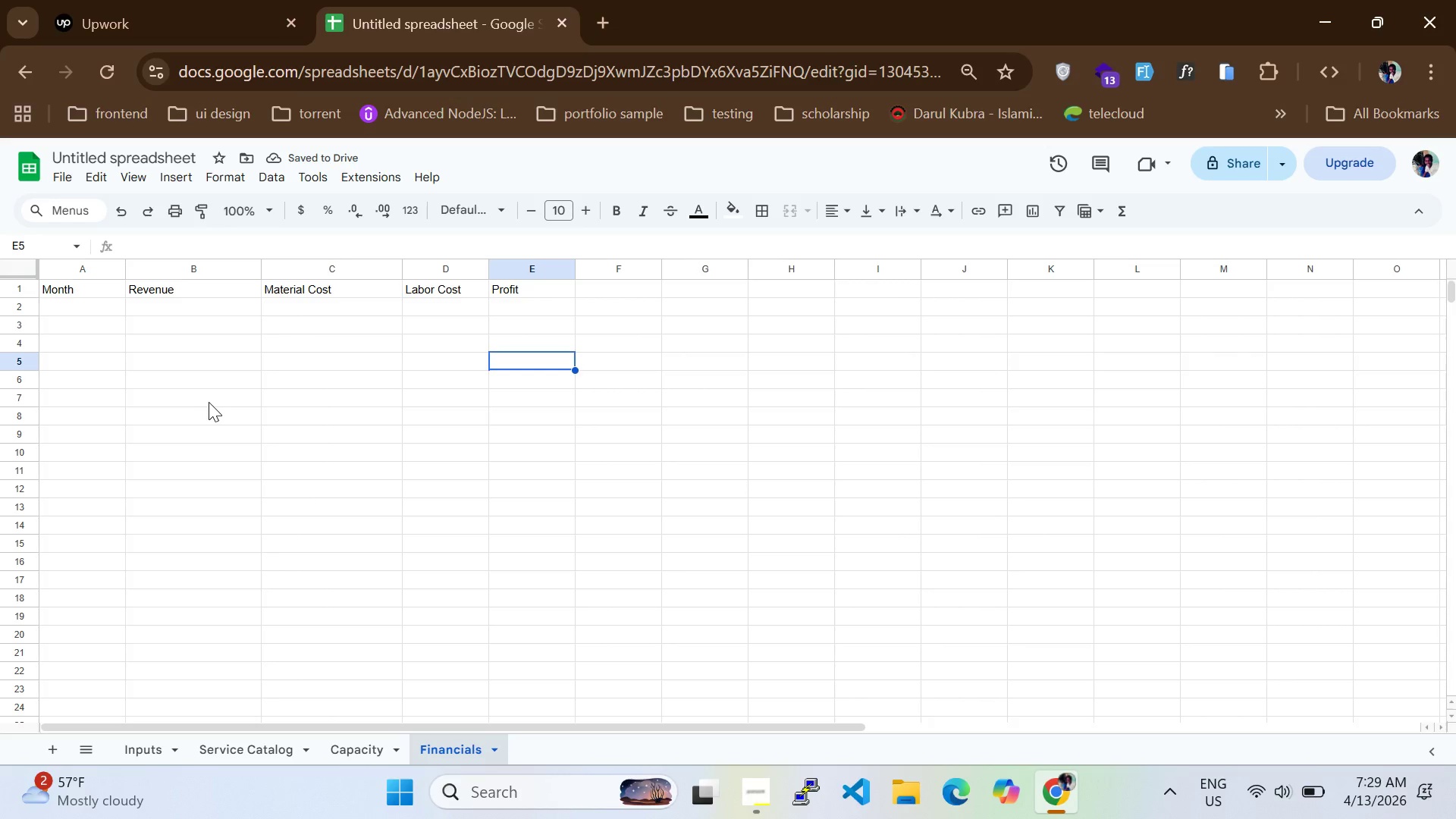 
left_click([240, 754])
 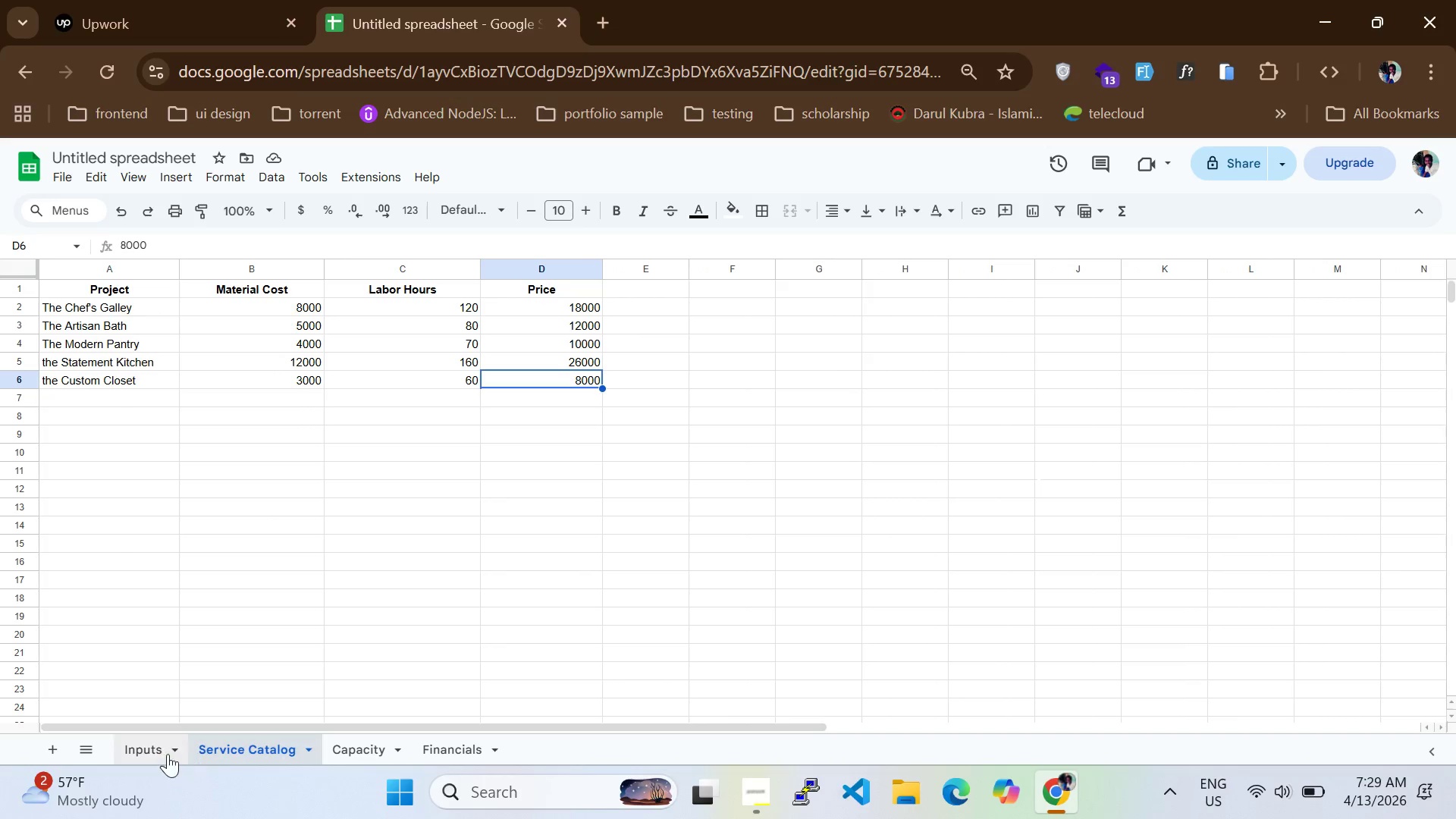 
left_click([162, 752])
 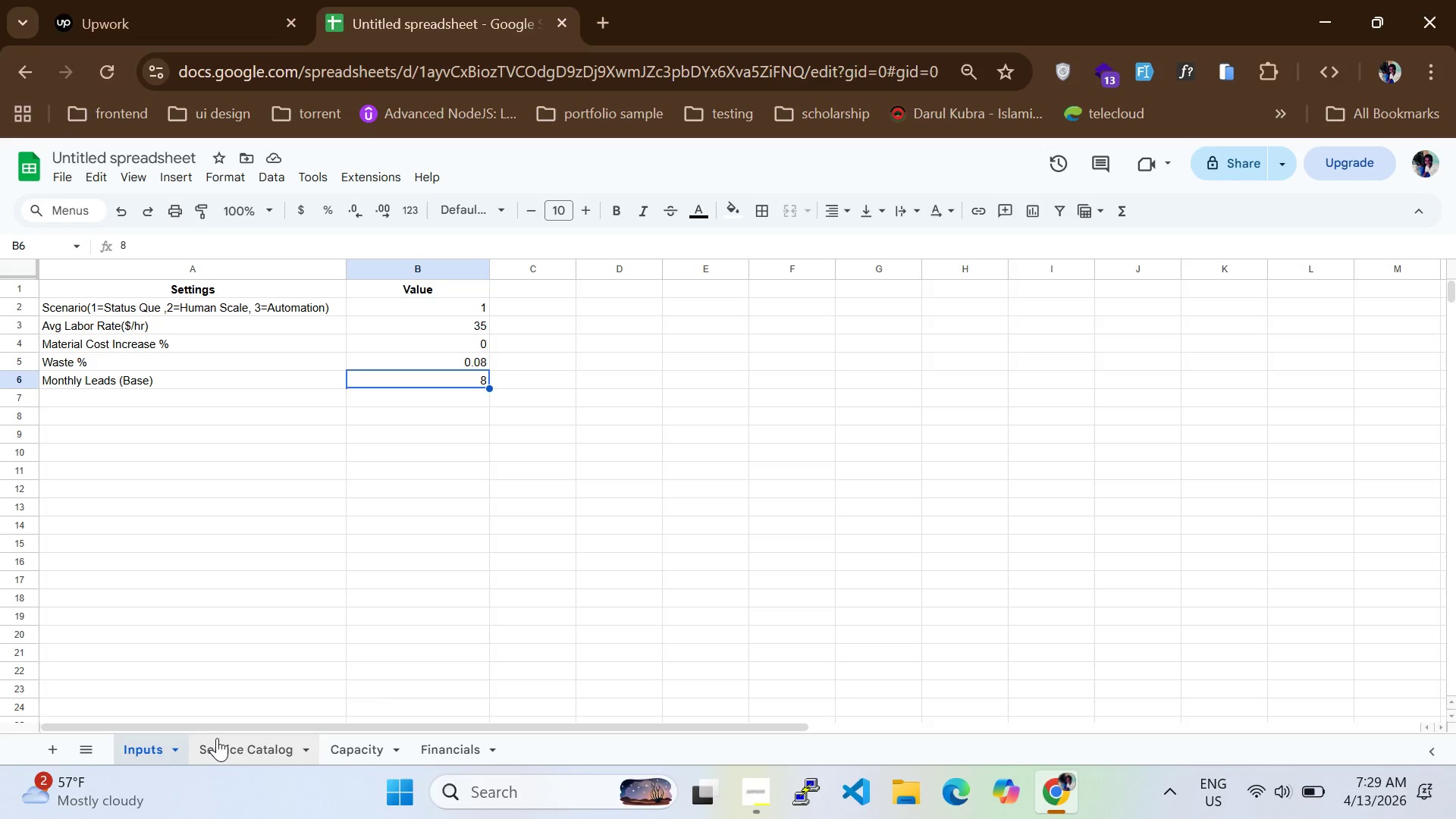 
wait(7.79)
 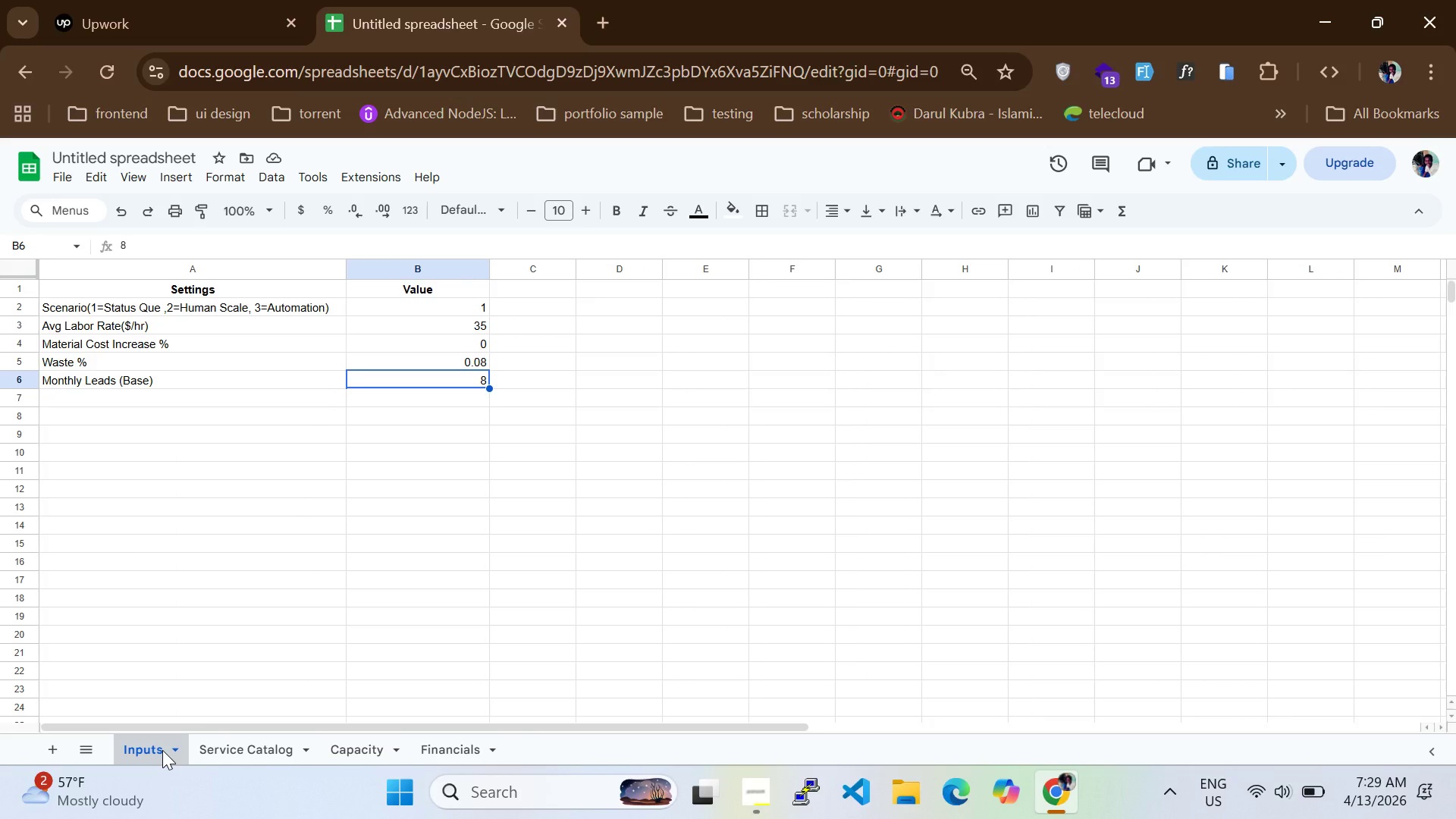 
mouse_move([218, 761])
 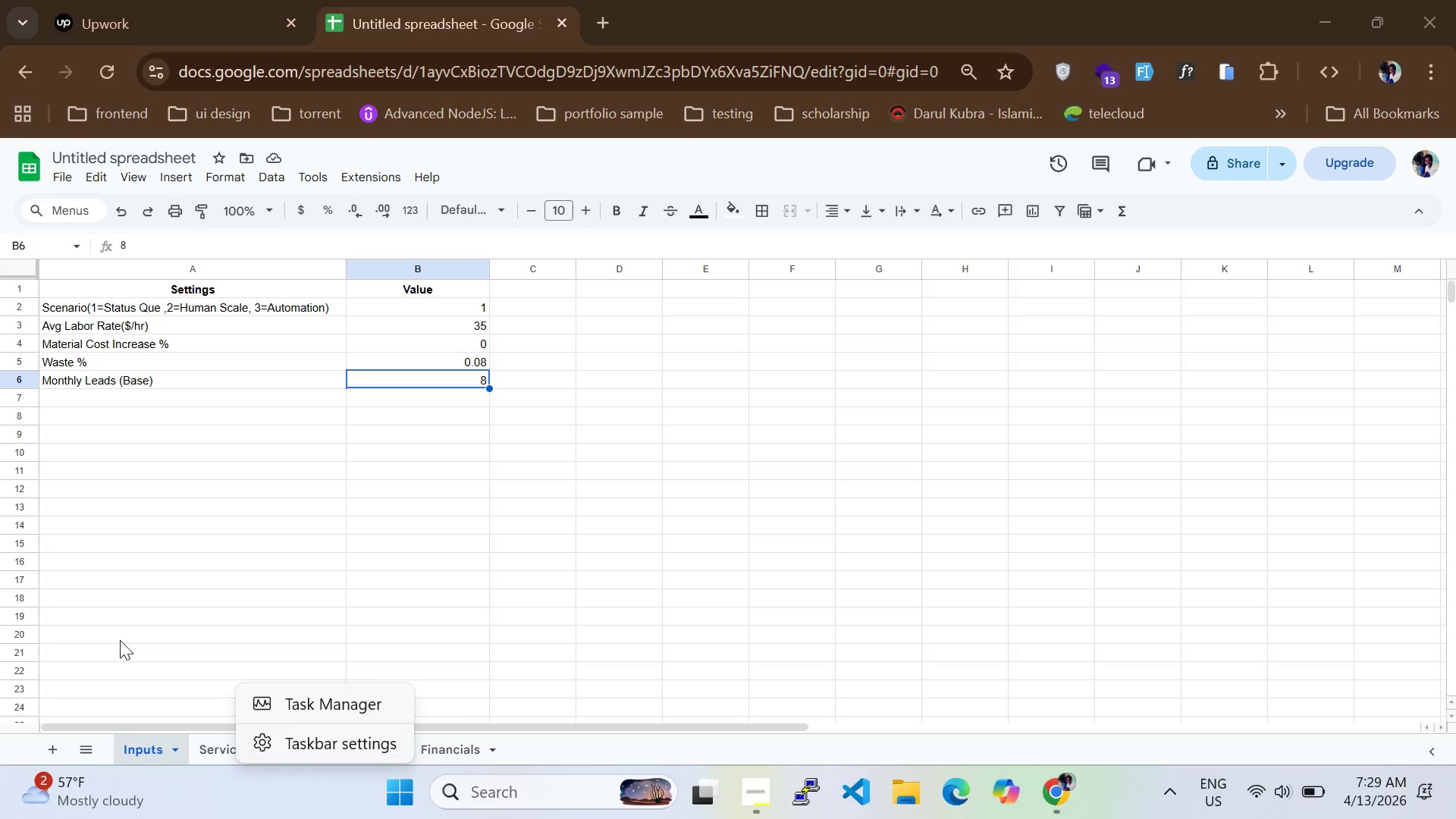 
left_click([142, 743])
 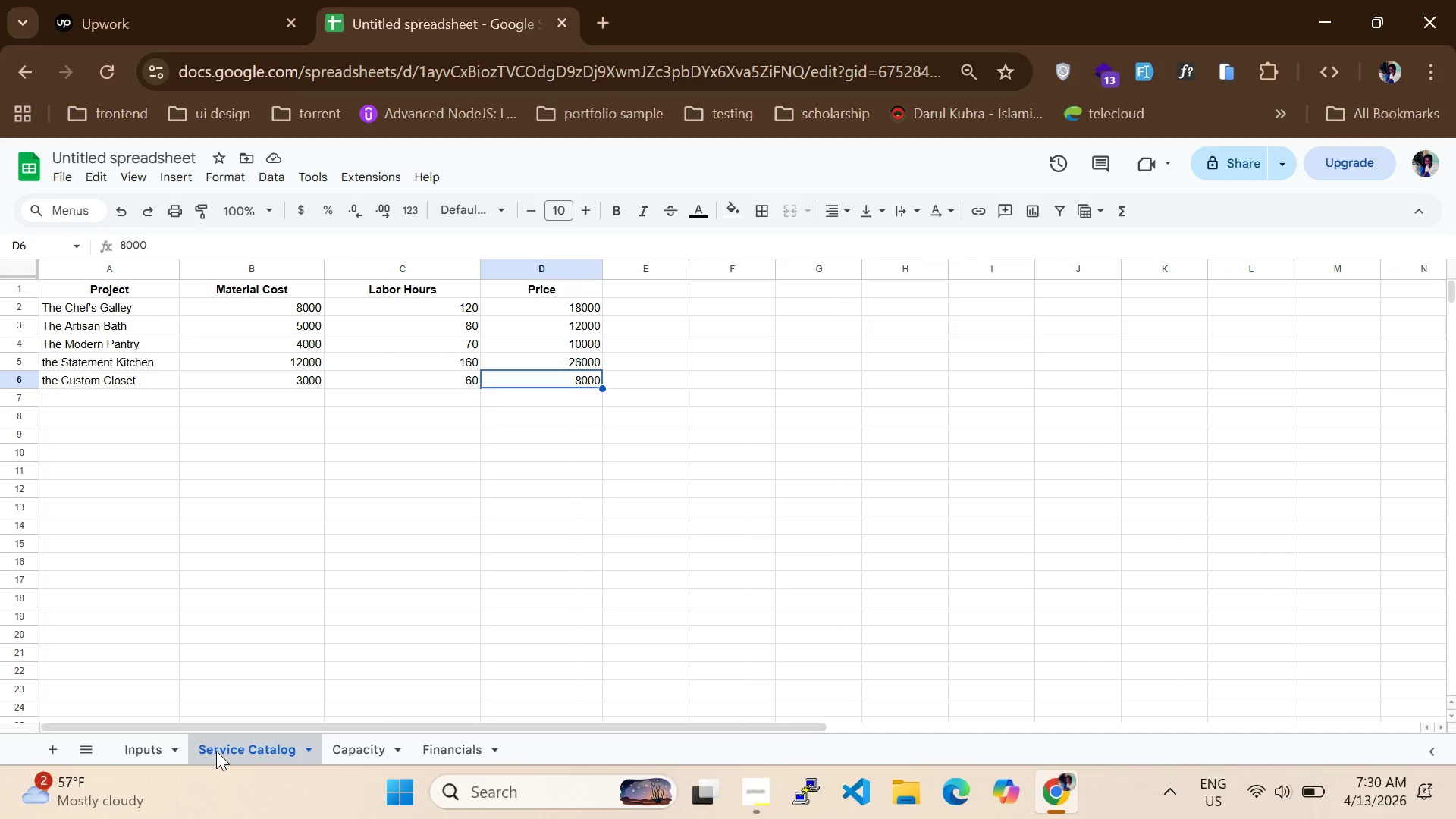 
wait(23.7)
 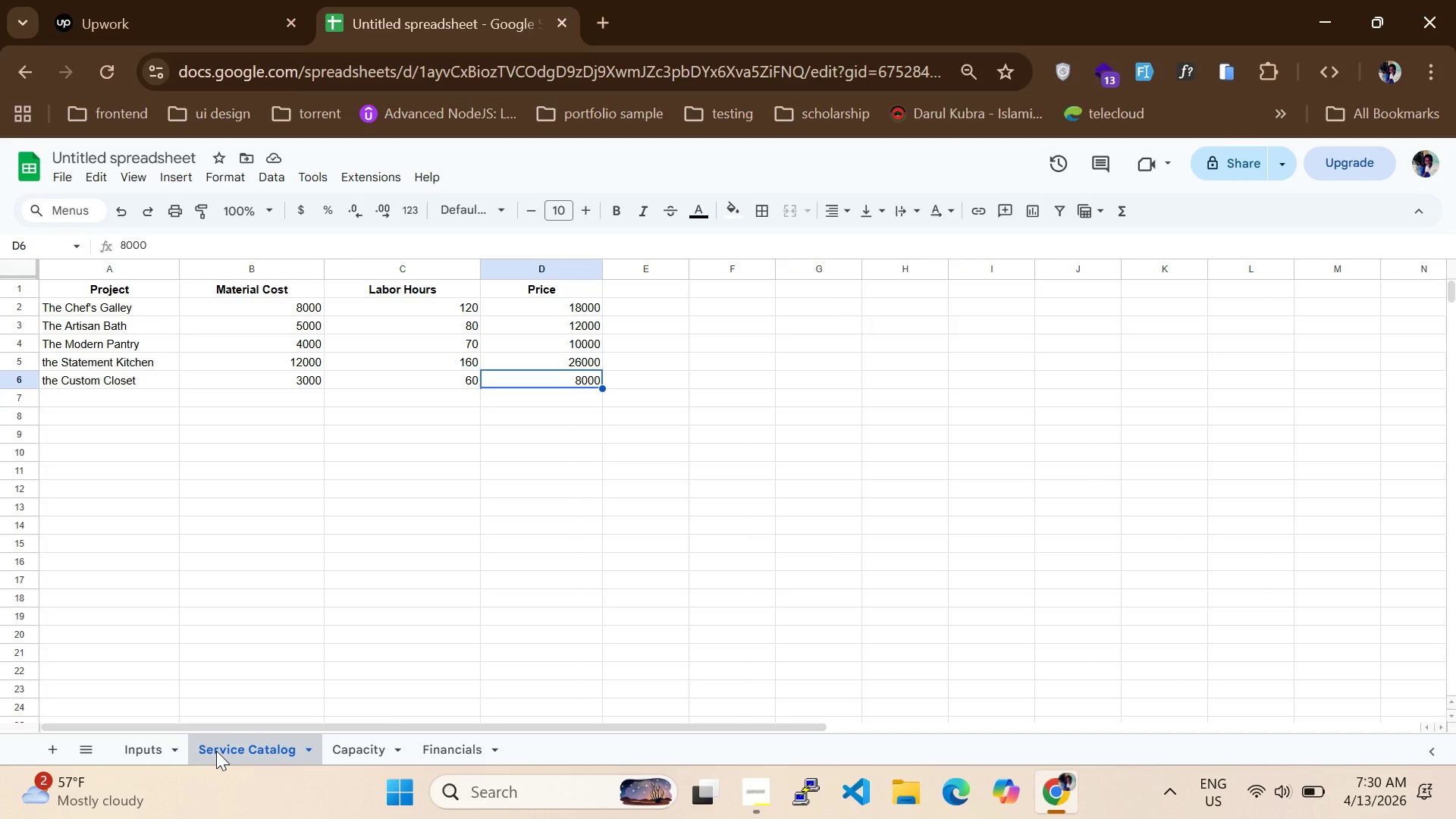 
left_click([372, 749])
 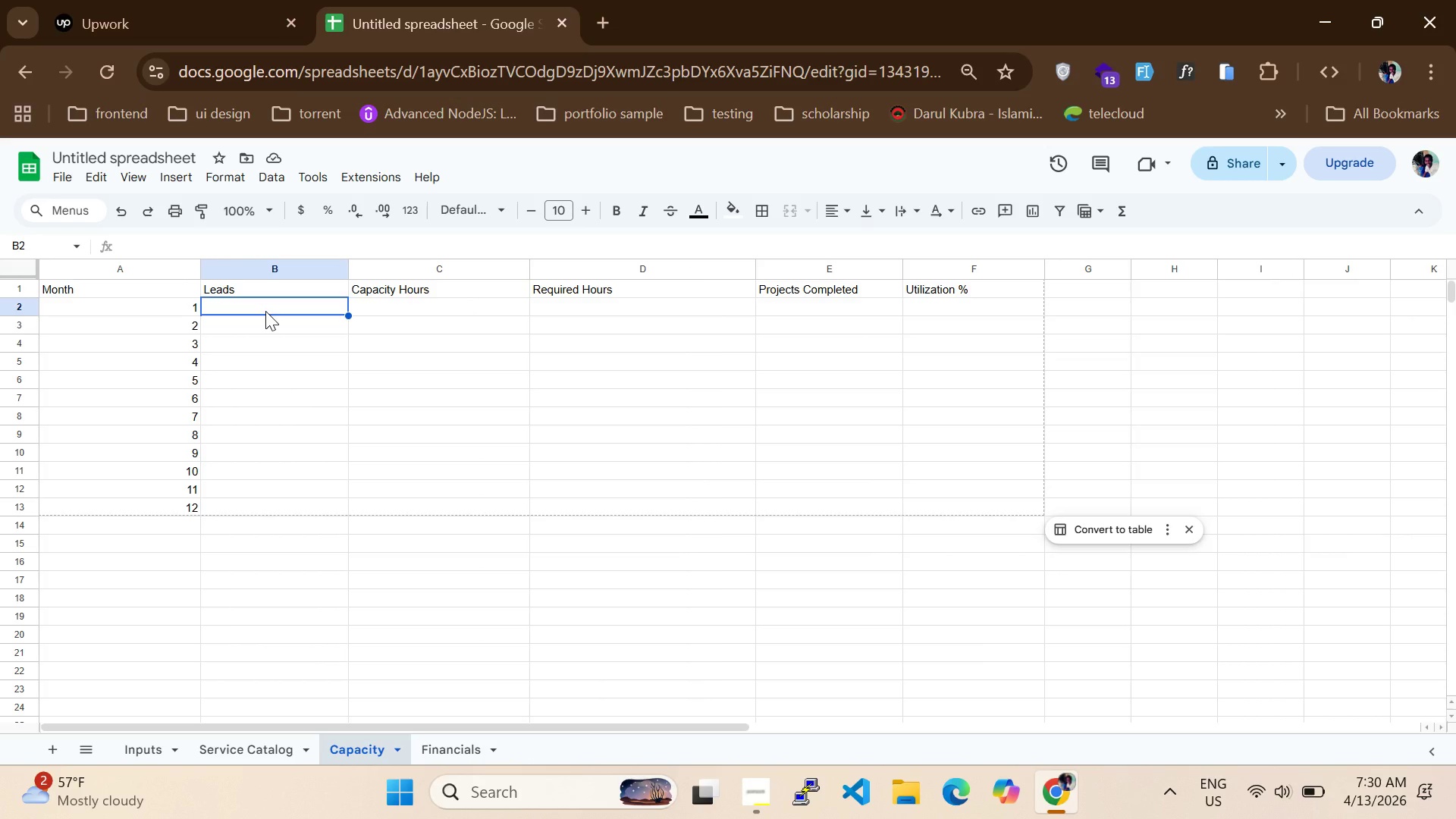 
wait(7.17)
 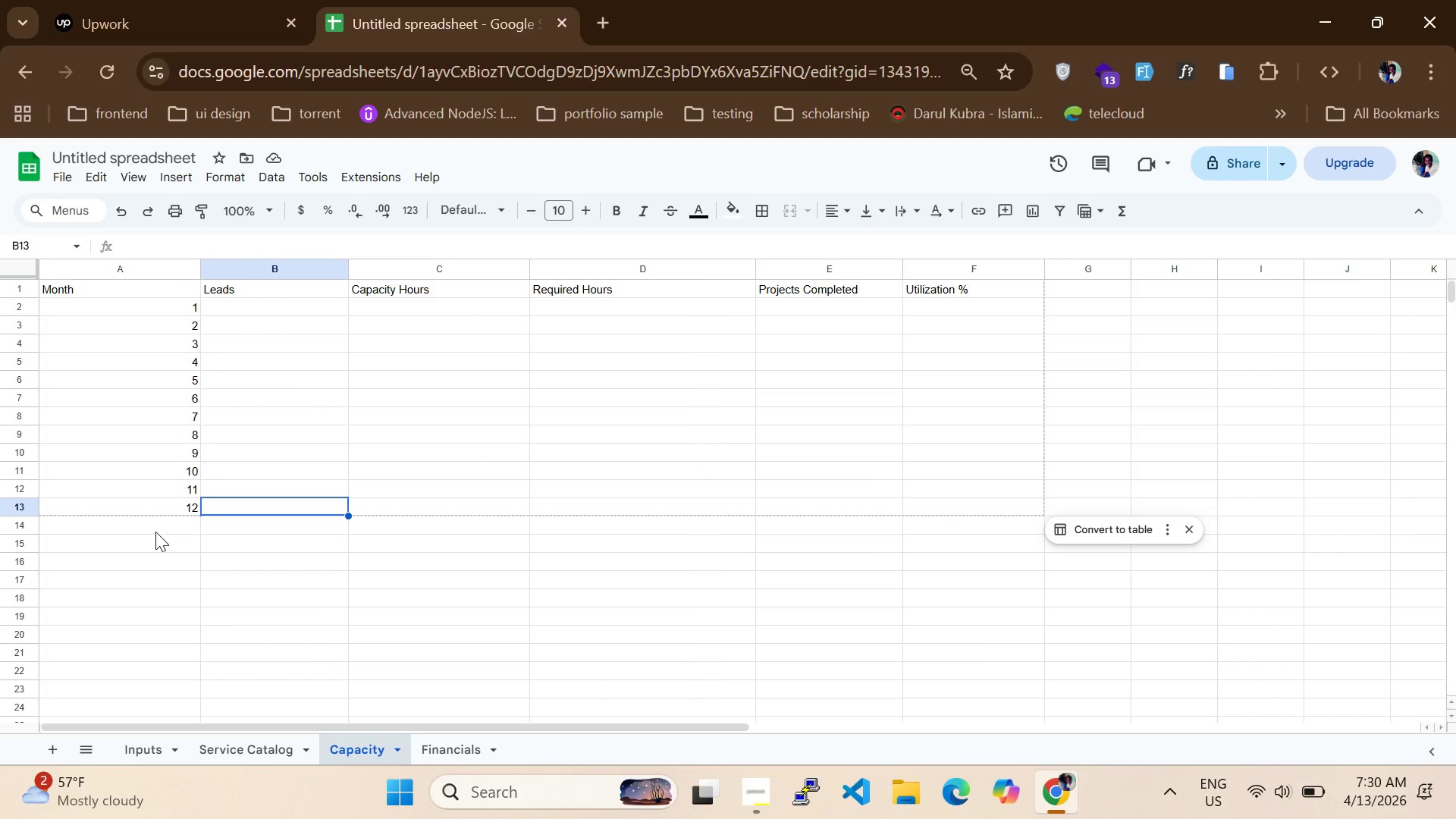 
key(Equal)
 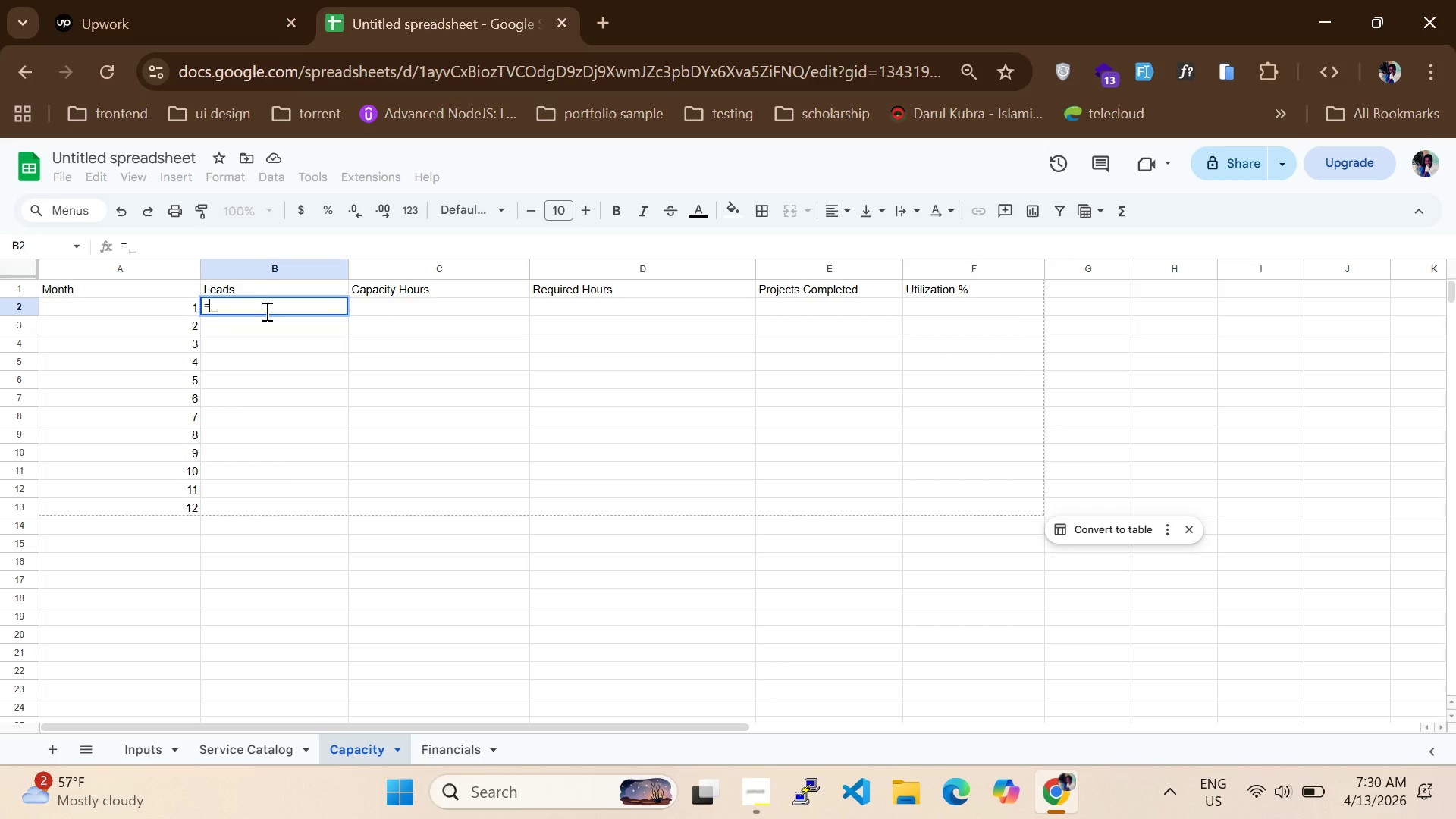 
key(Tab)
 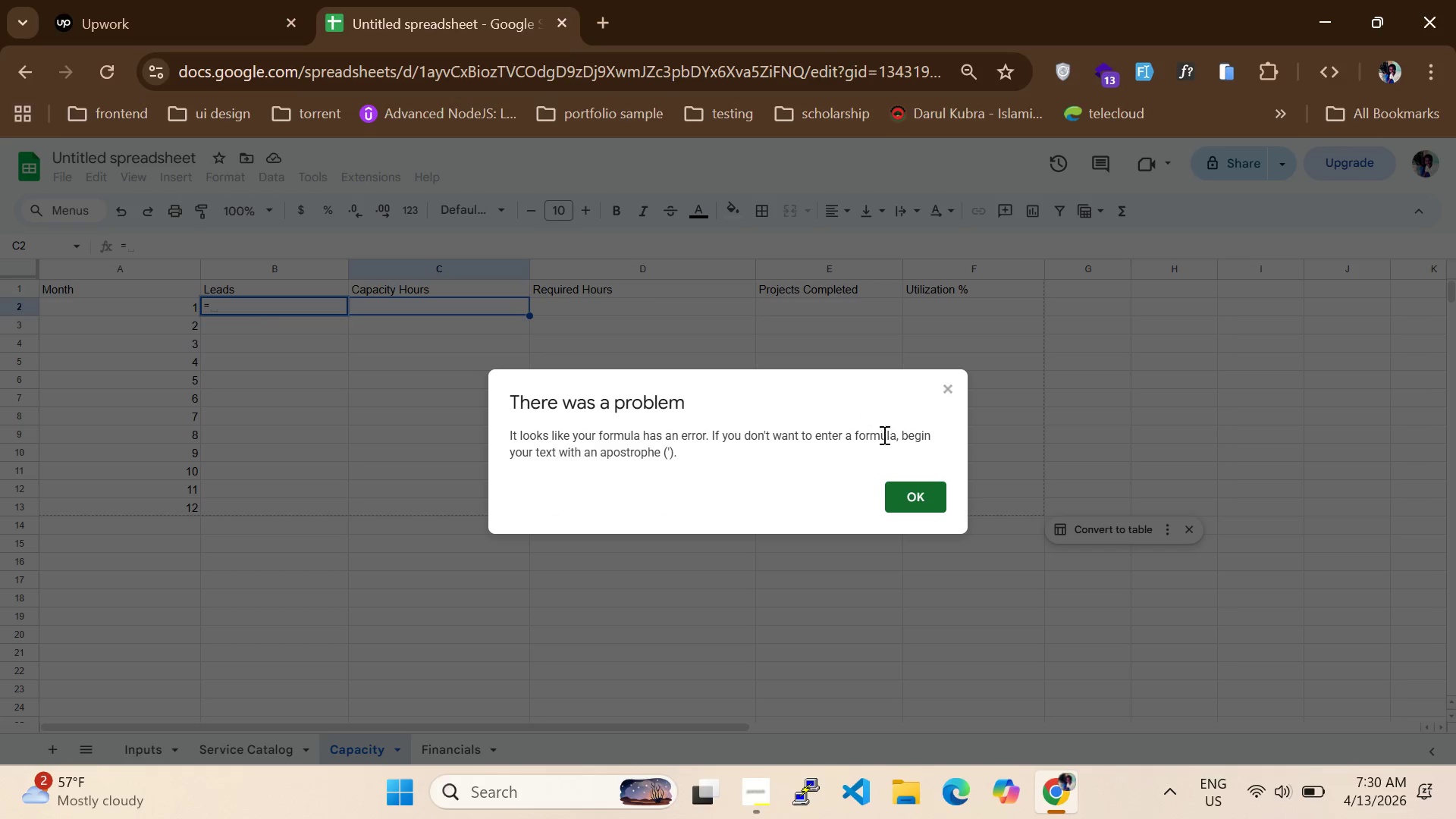 
left_click([896, 500])
 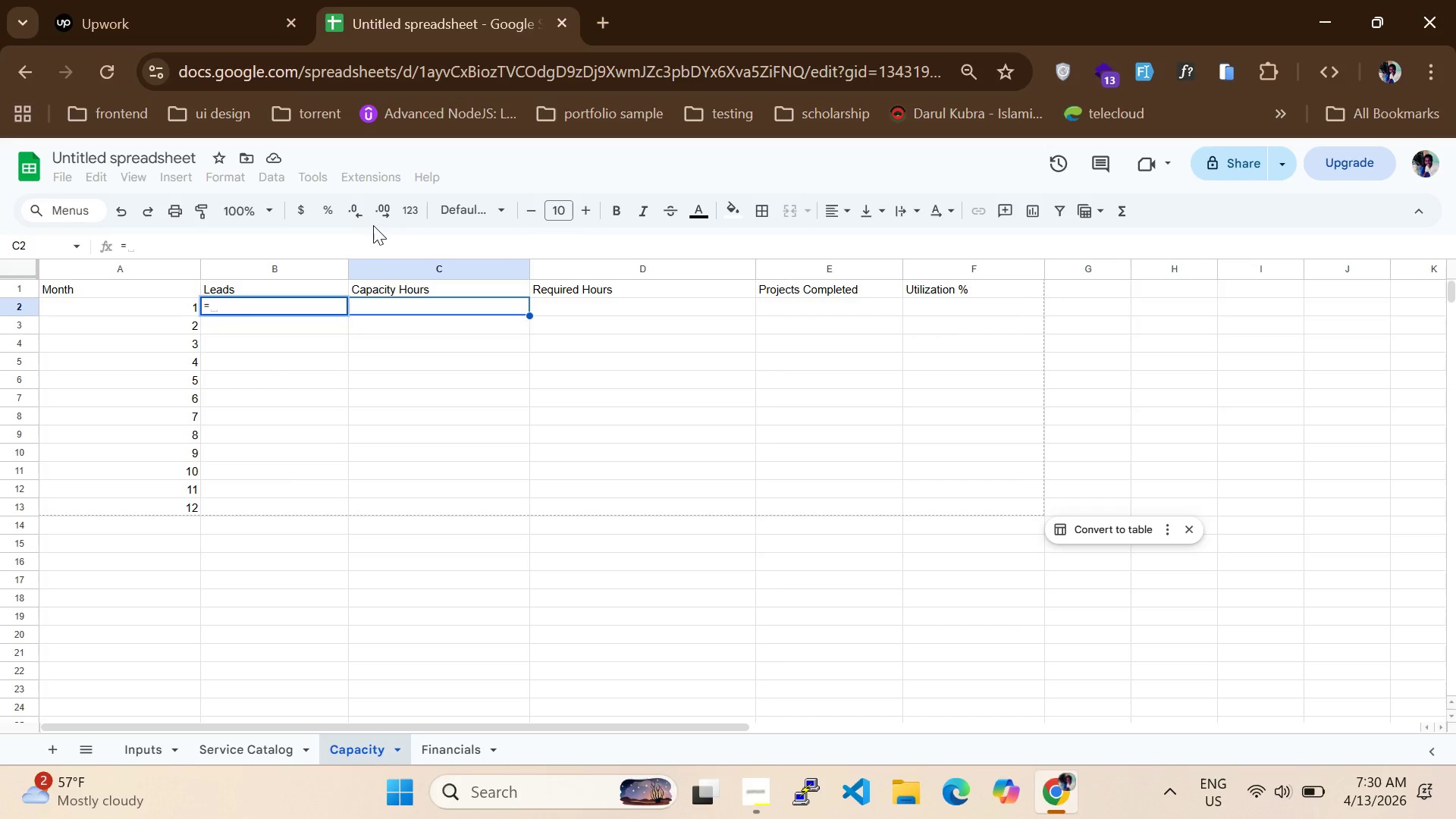 
type(Inputs!B6*(1+0.2)
 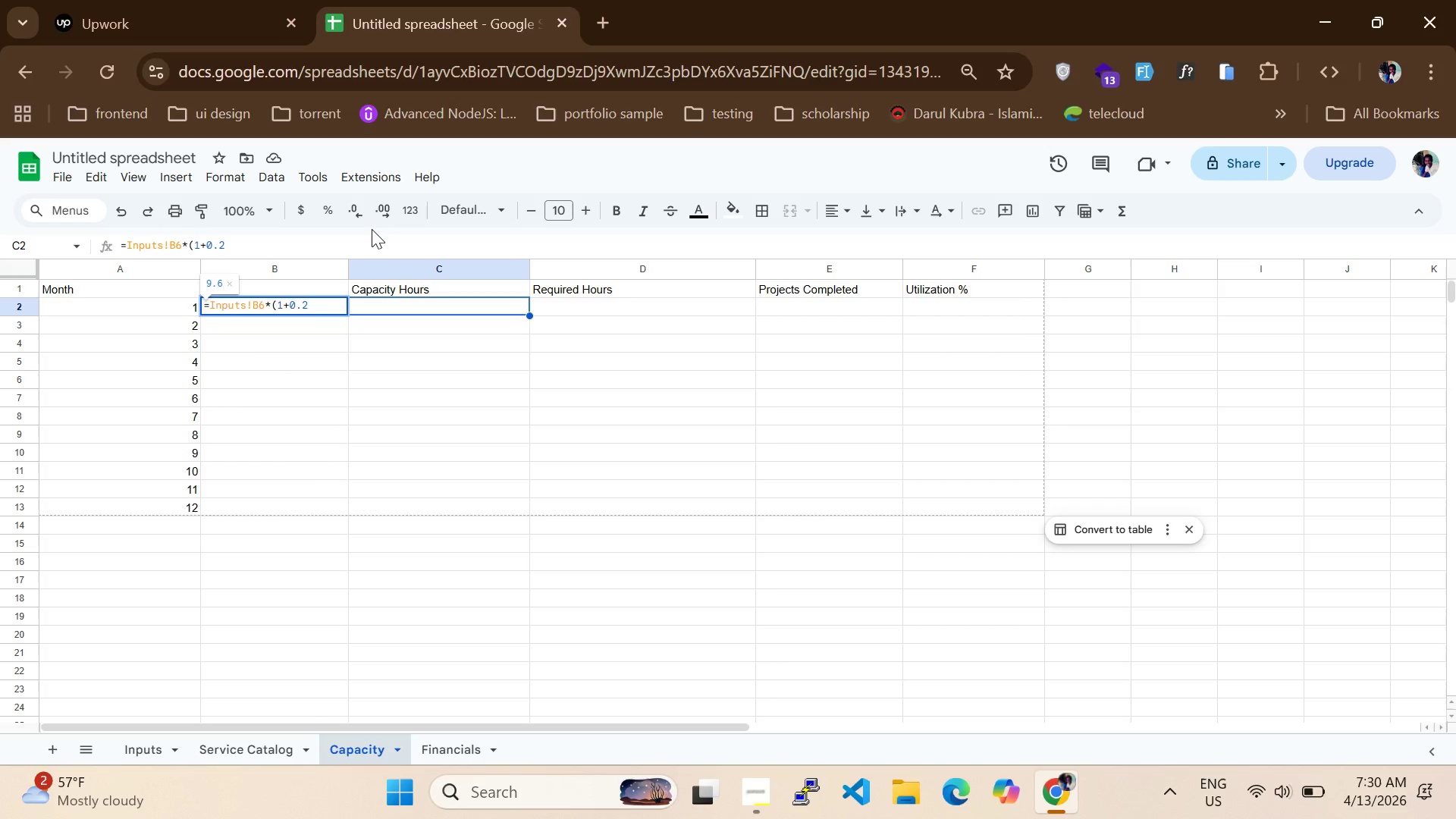 
type(*SN)
key(Backspace)
key(Backspace)
 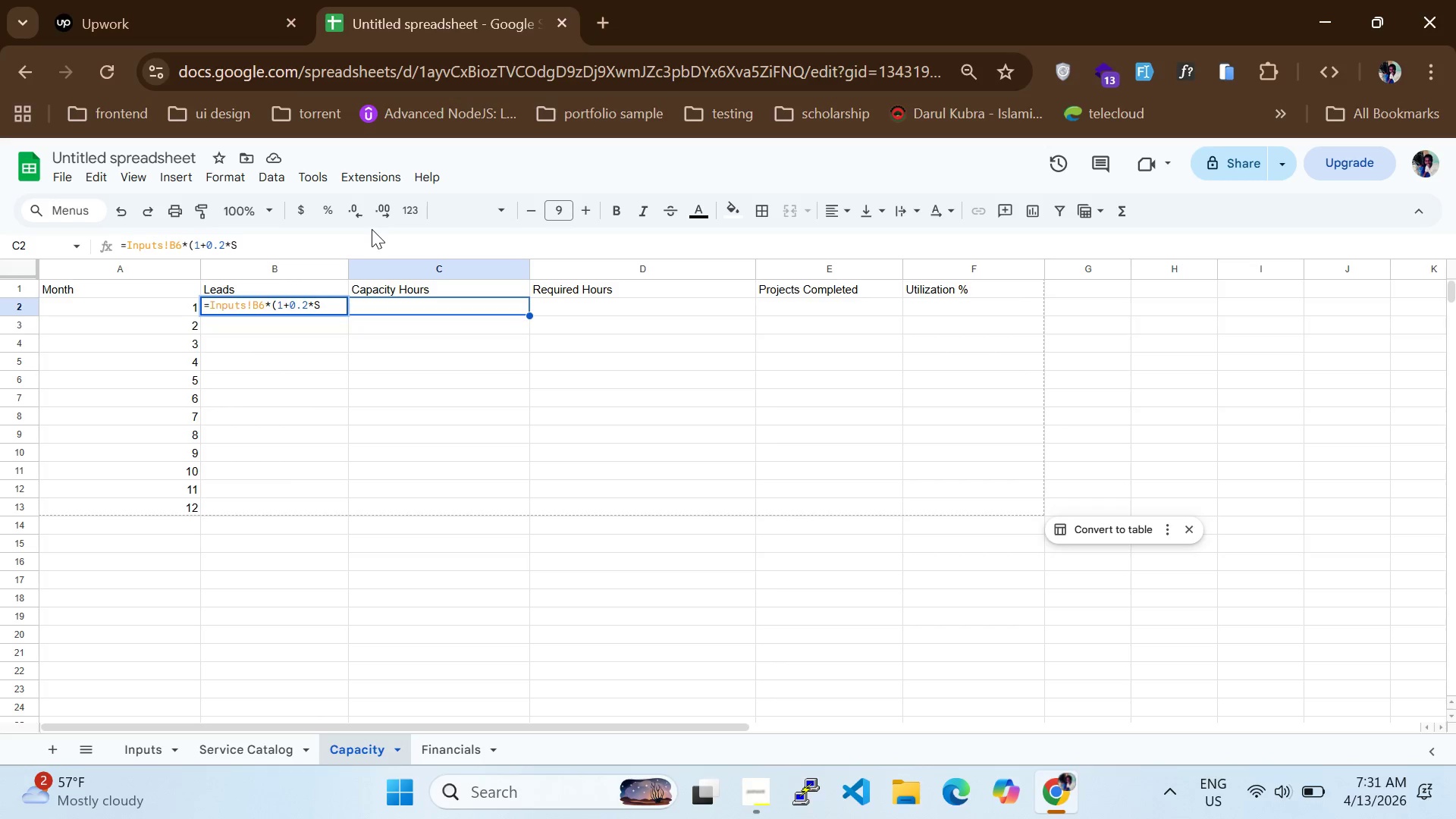 
hold_key(key=I, duration=0.33)
 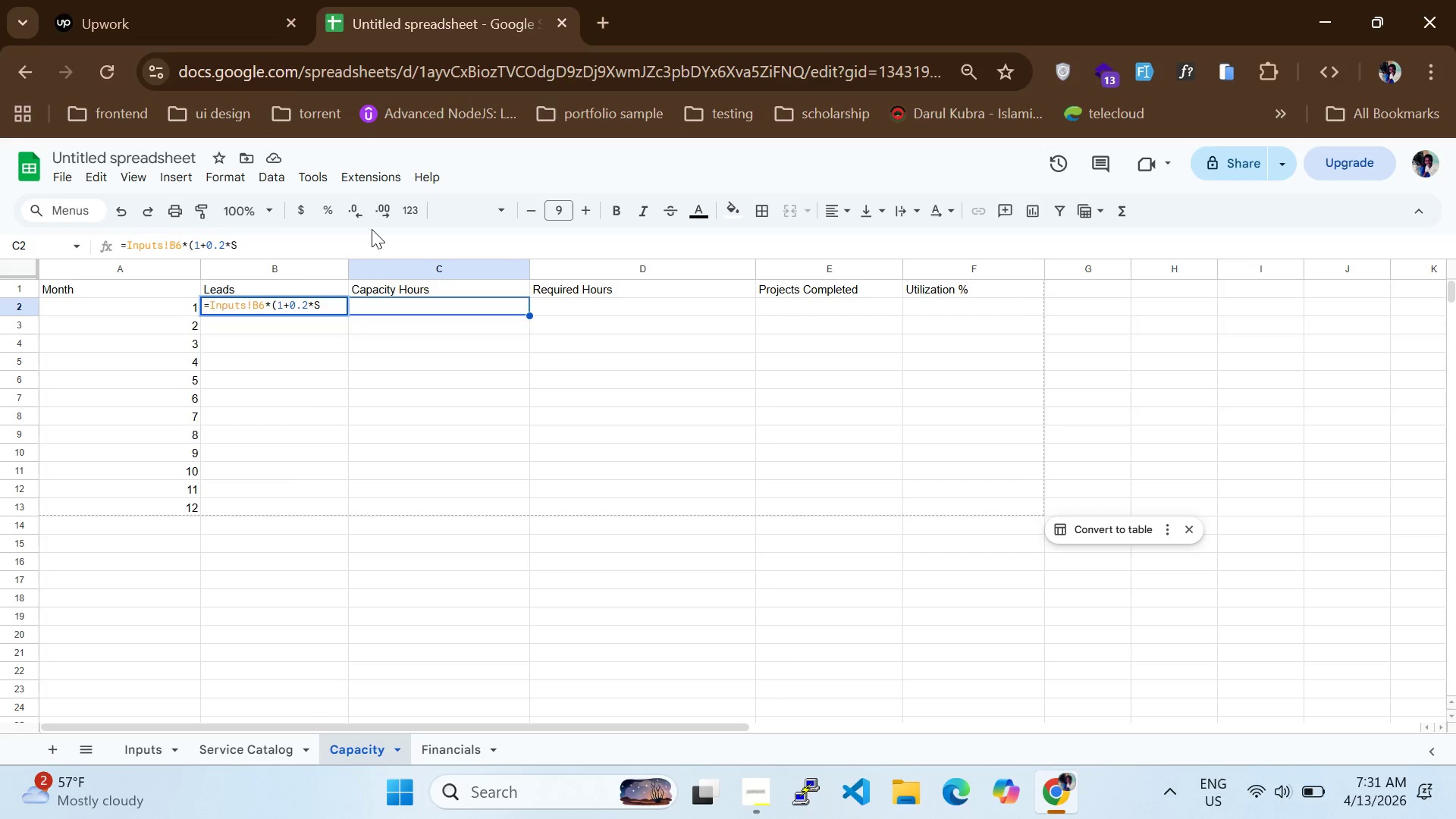 
type(IN(A2)))
 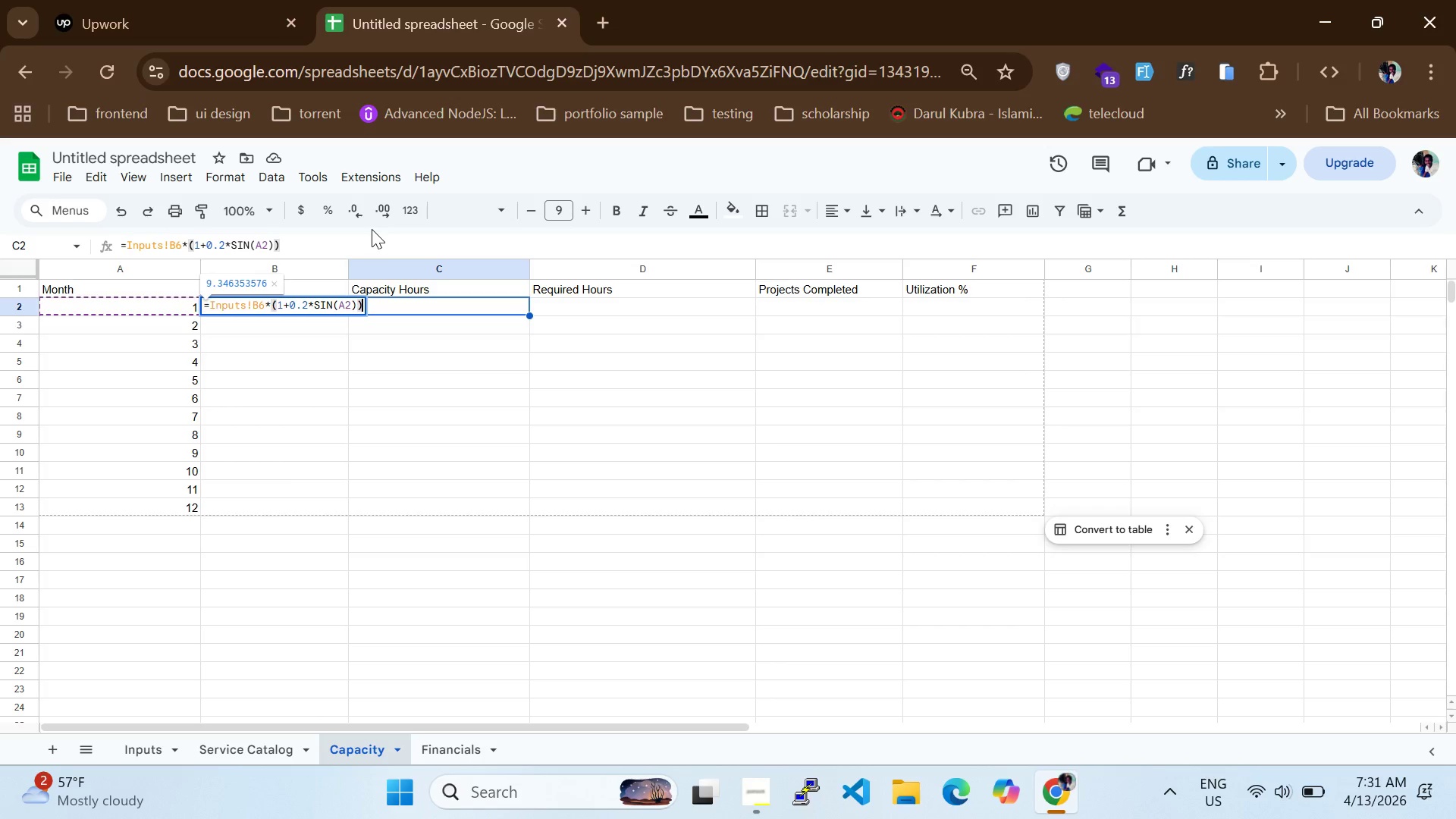 
key(Enter)
 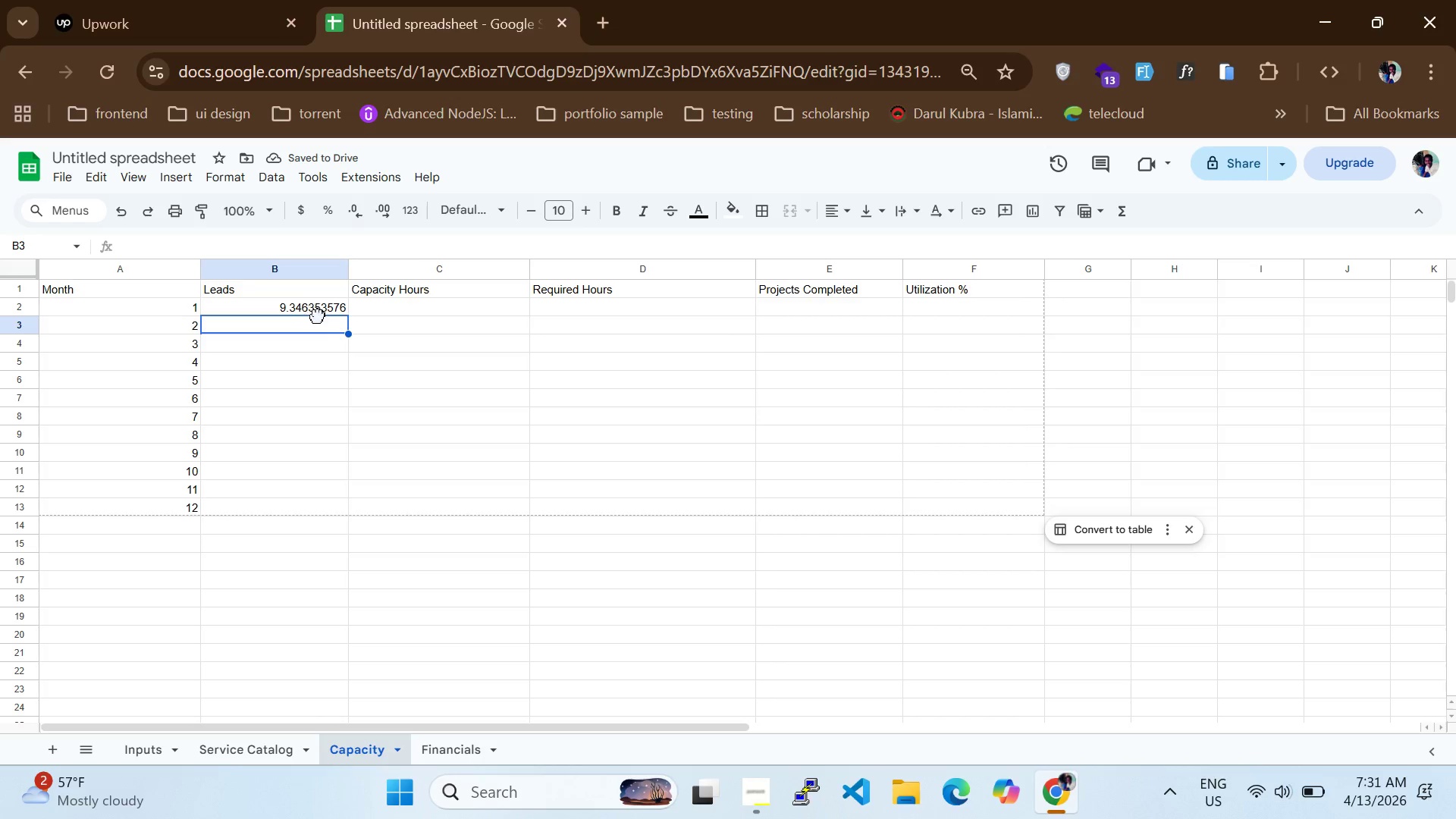 
wait(5.41)
 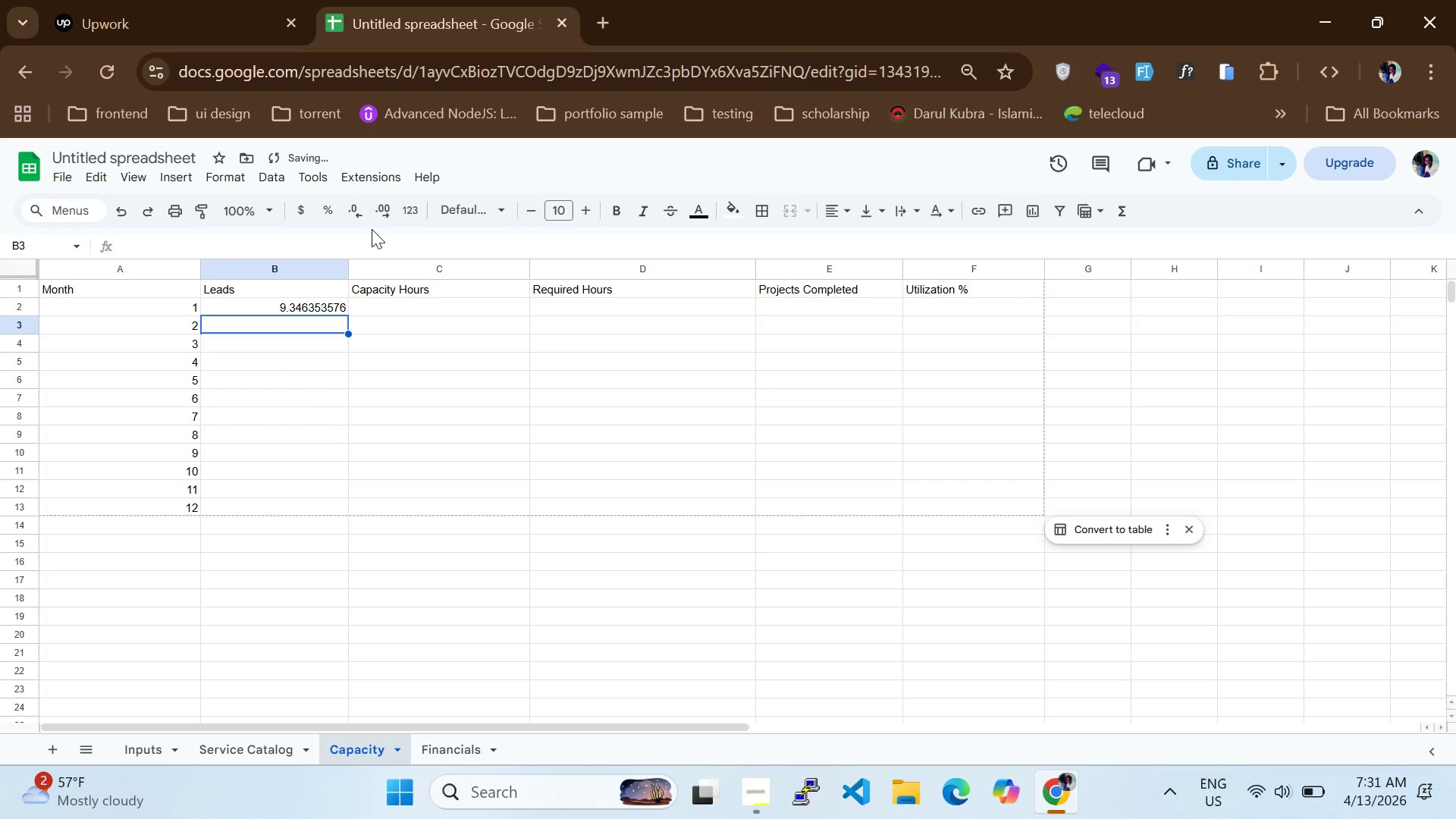 
double_click([313, 333])
 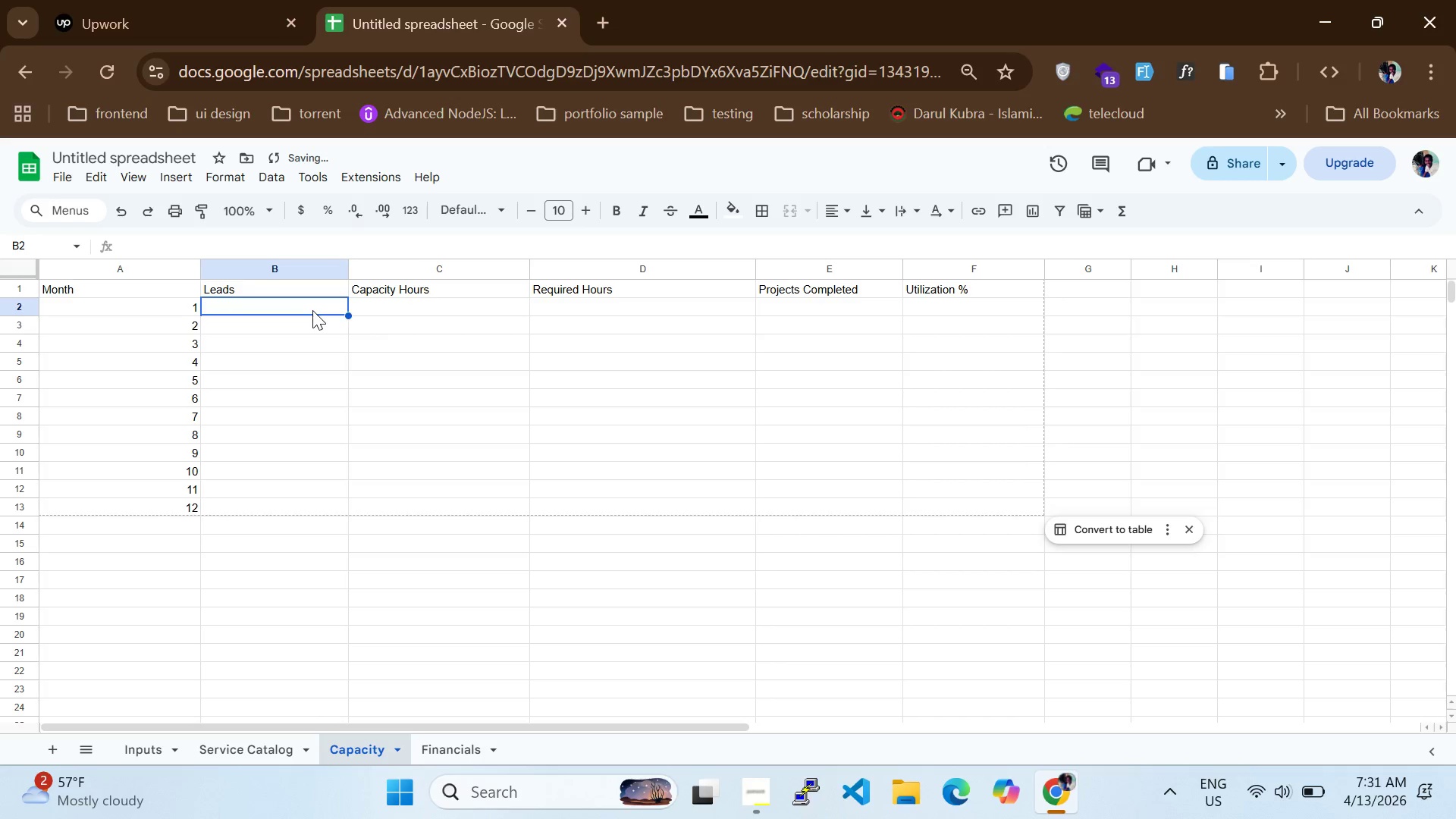 
double_click([312, 310])
 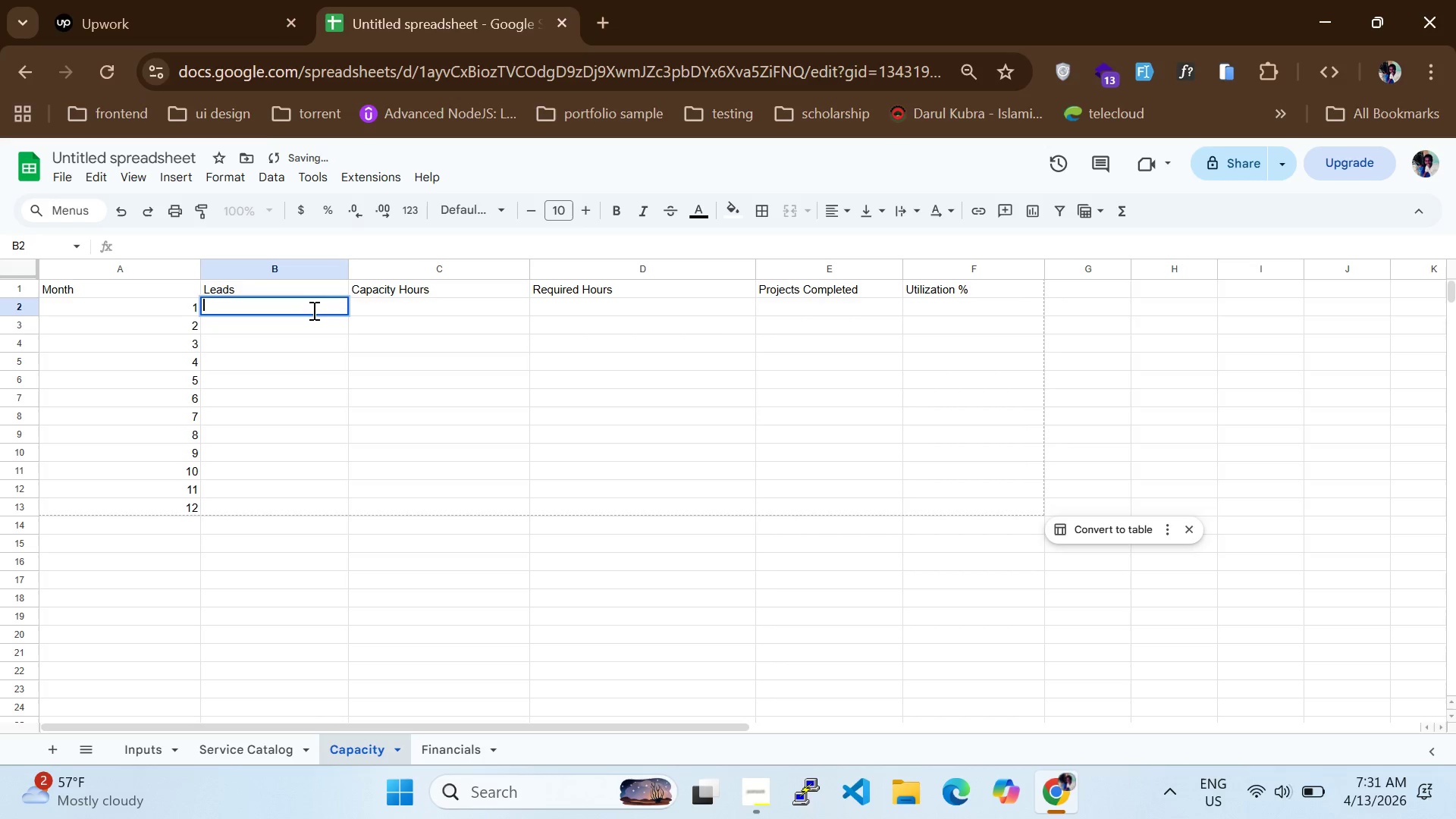 
triple_click([312, 310])
 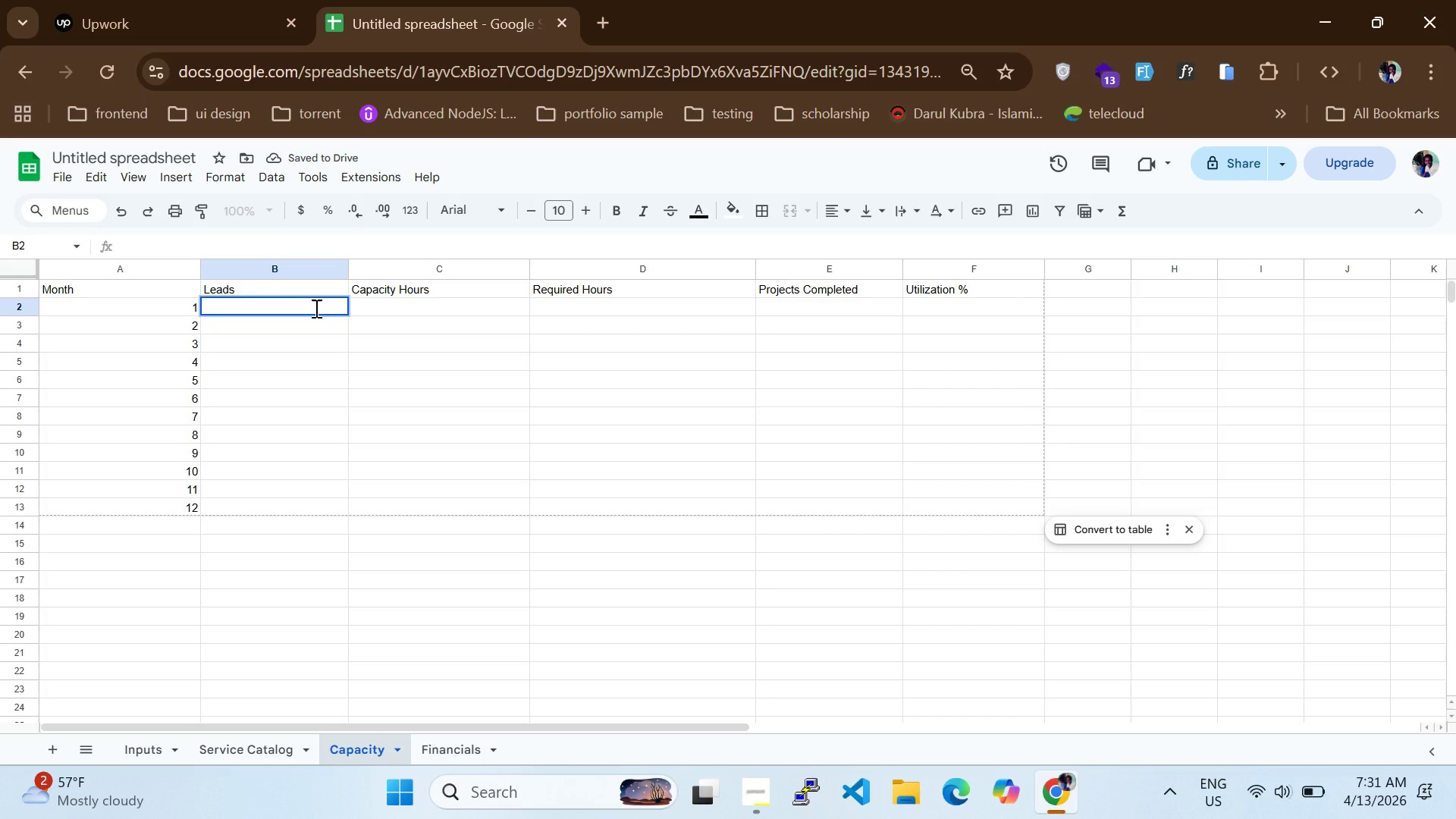 
type(=Inputs!B6*(1+0.2)
 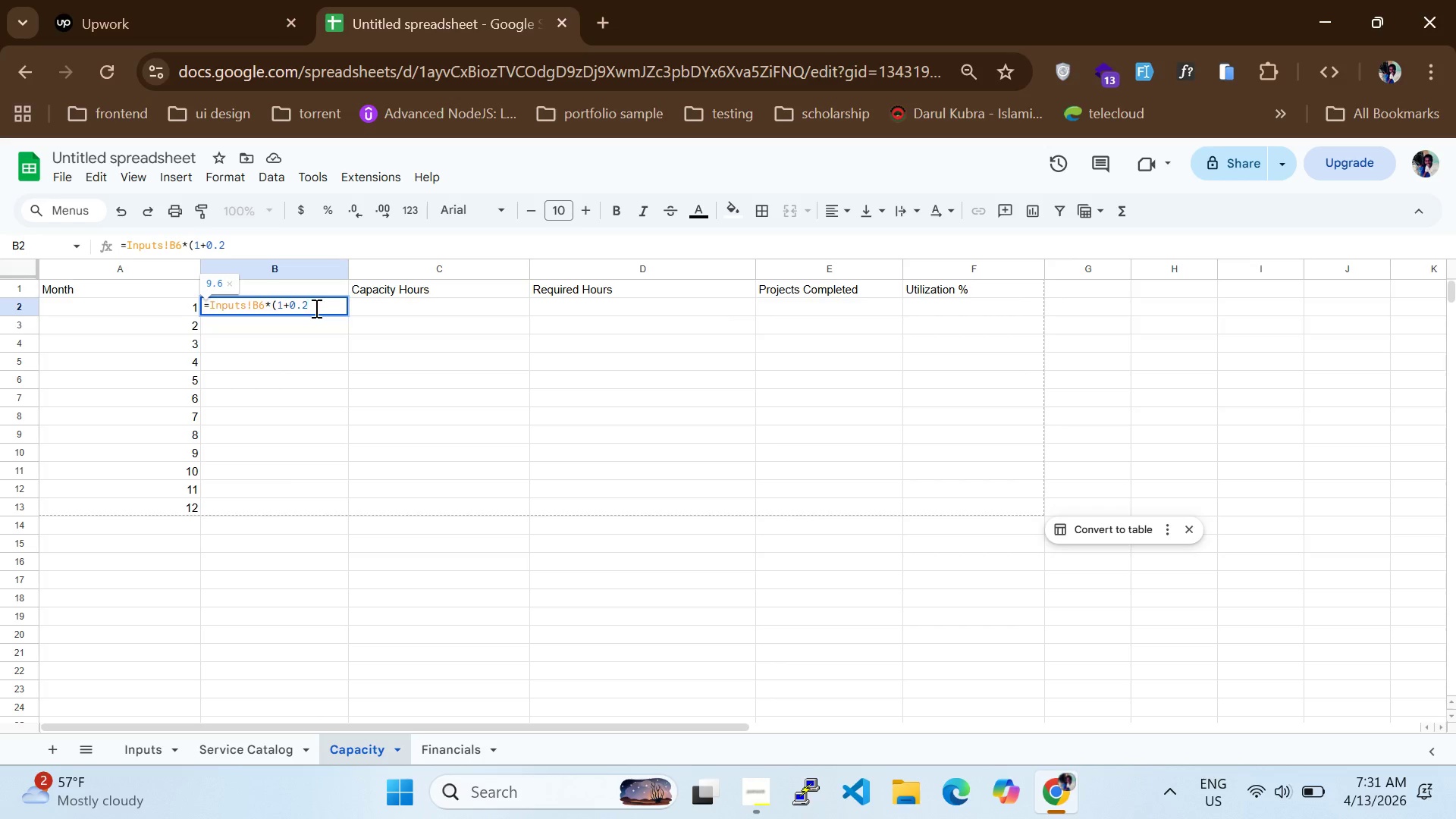 
type(*SIN(A2)))
 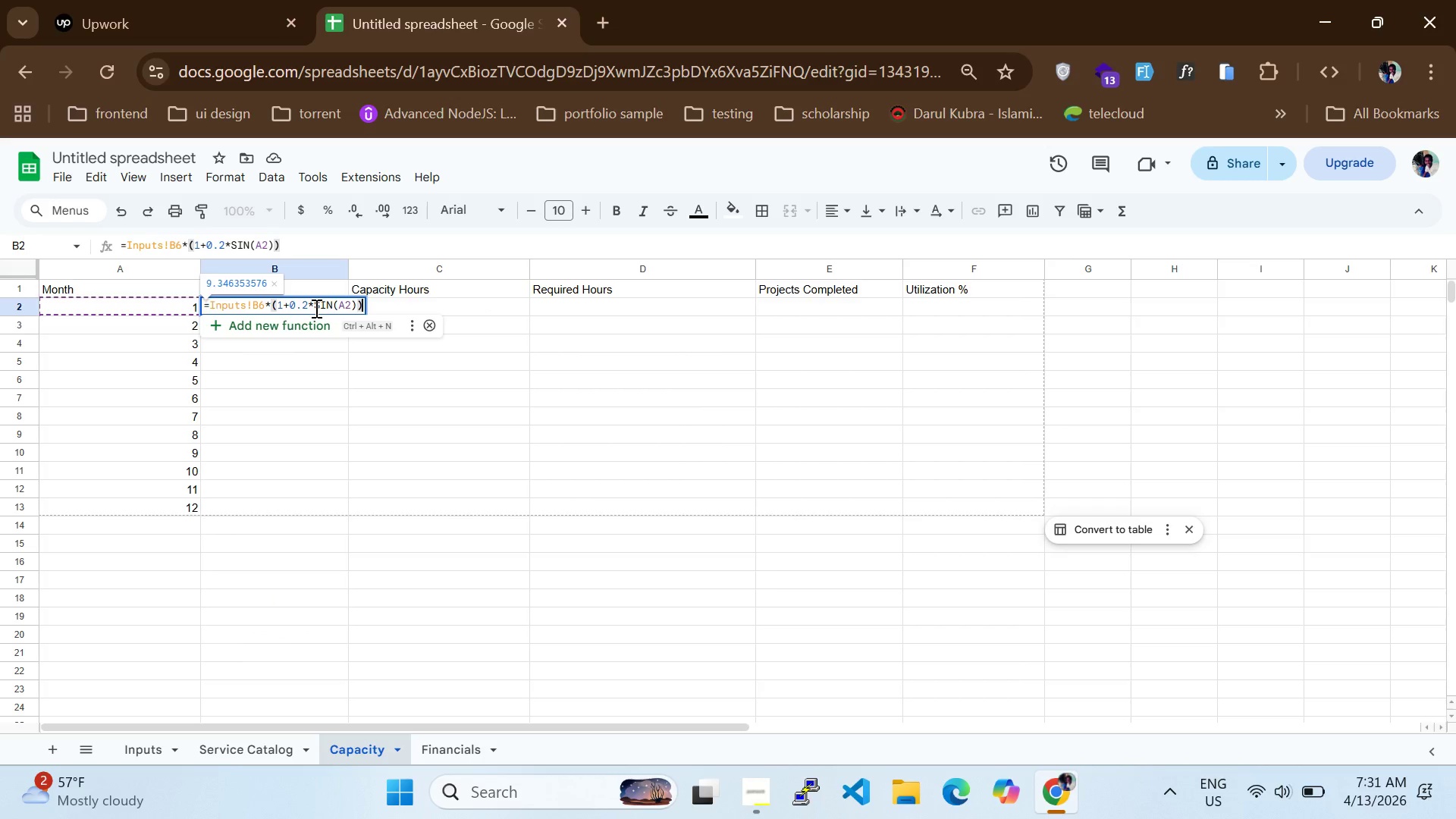 
key(Enter)
 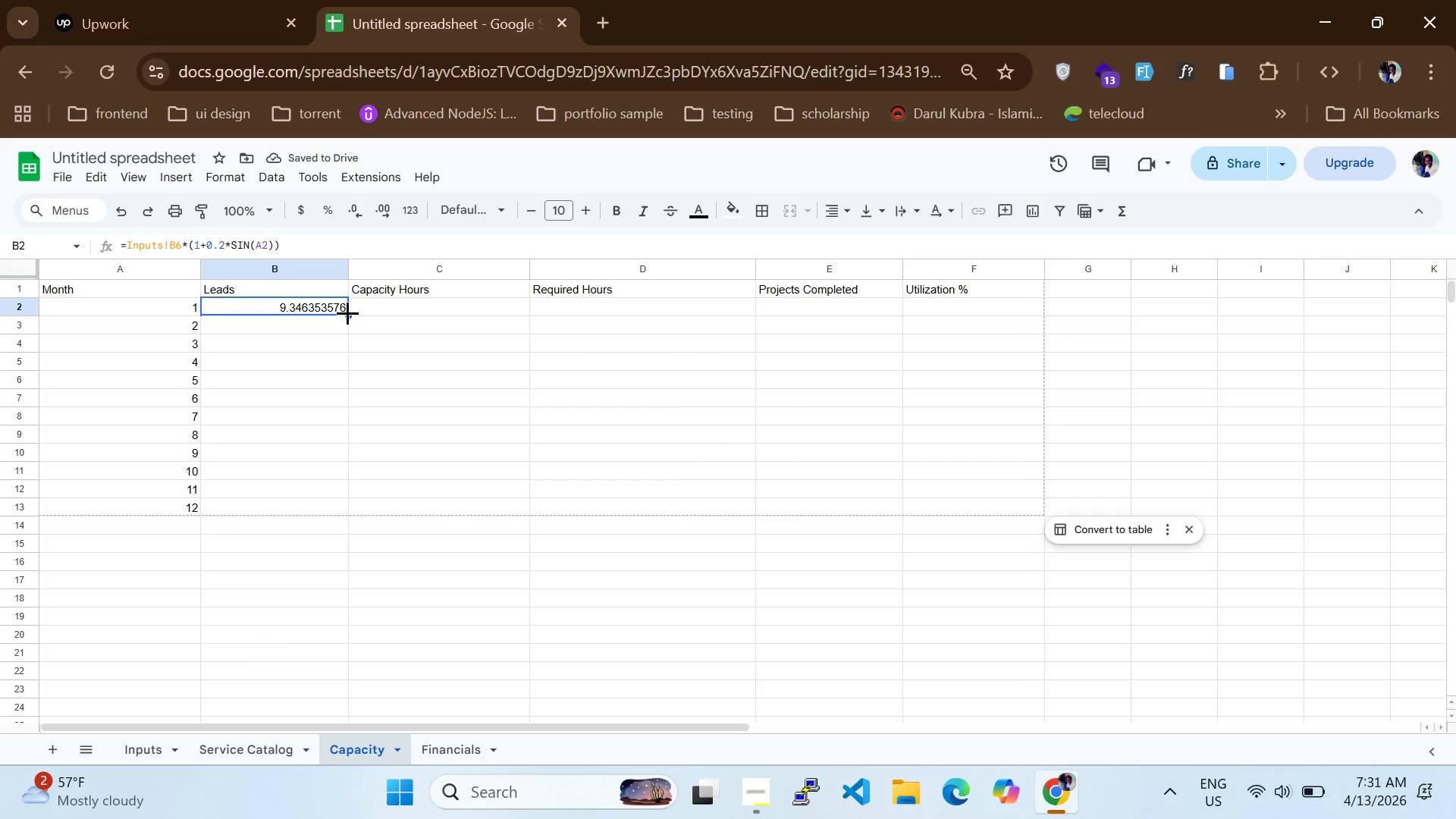 
left_click_drag(start_coordinate=[347, 313], to_coordinate=[349, 507])
 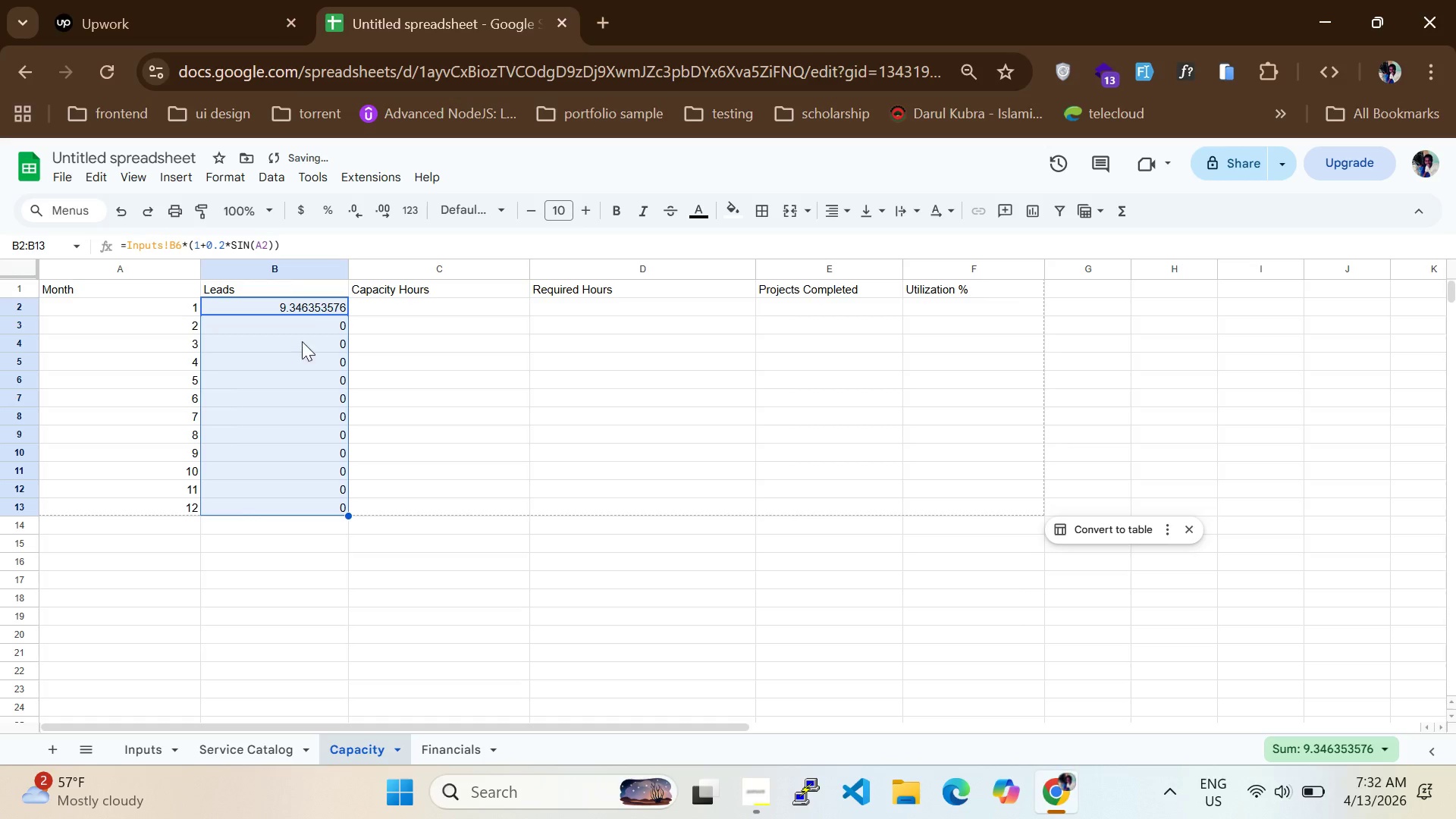 
double_click([311, 301])
 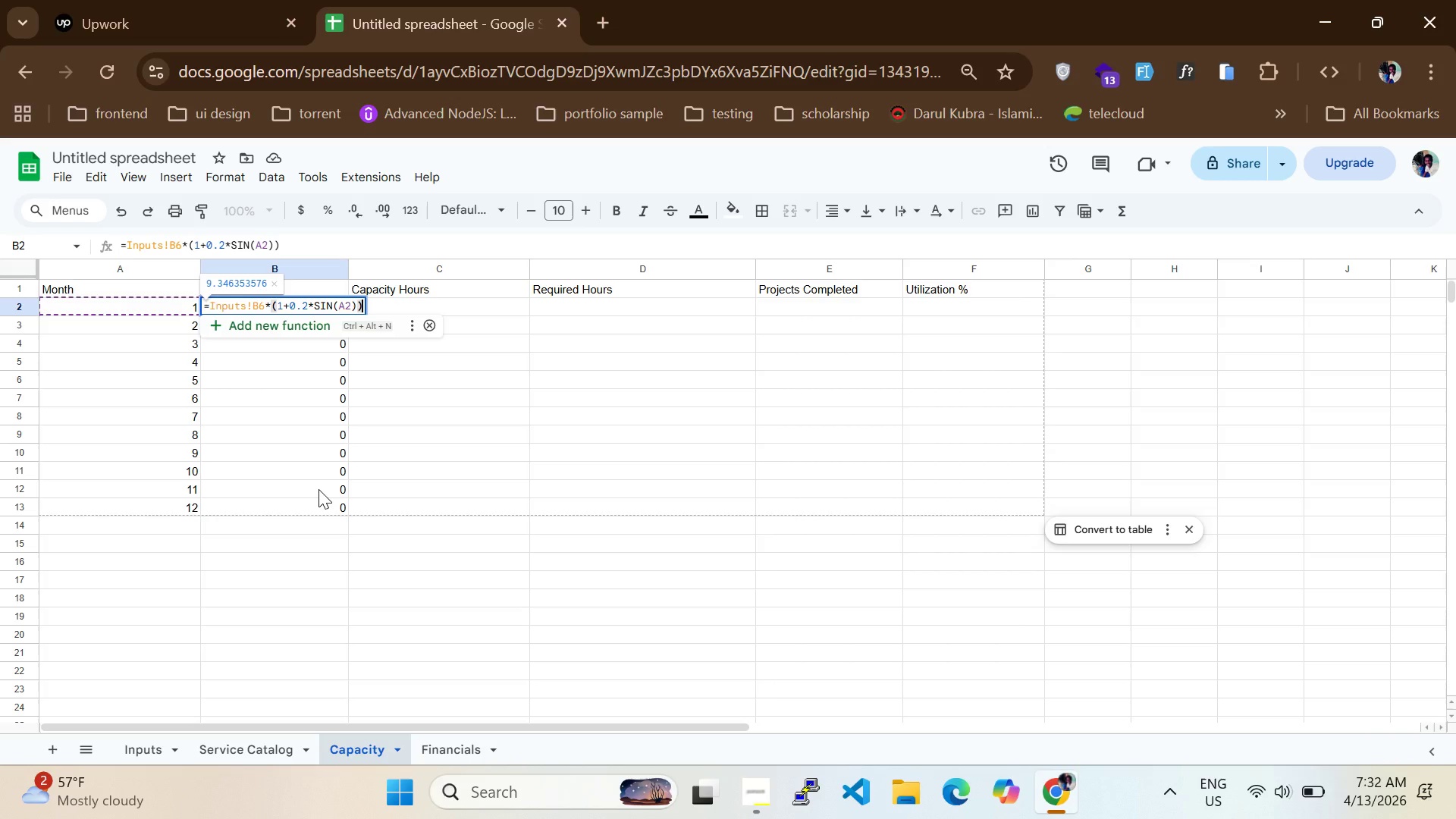 
wait(9.69)
 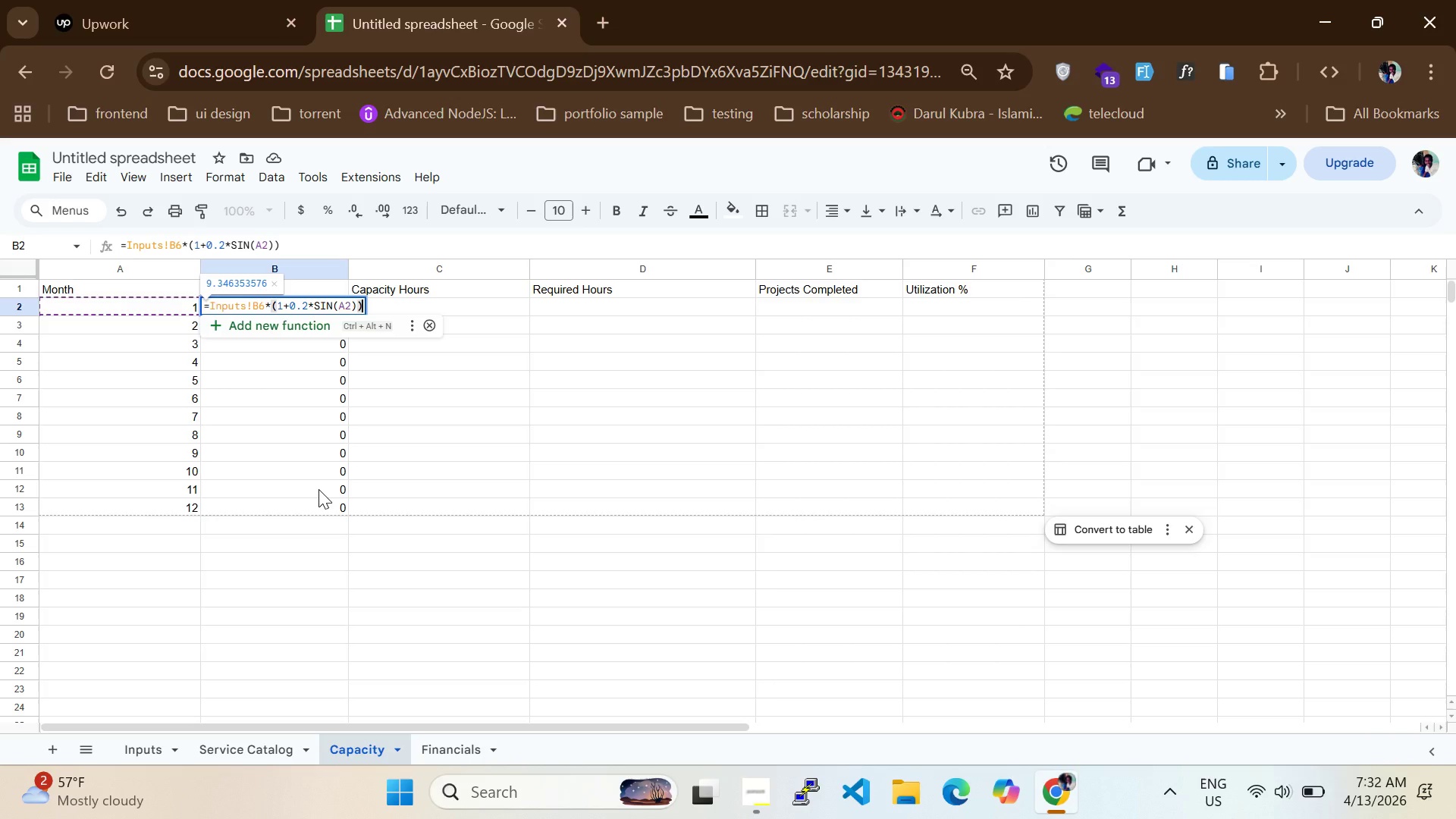 
left_click([300, 457])
 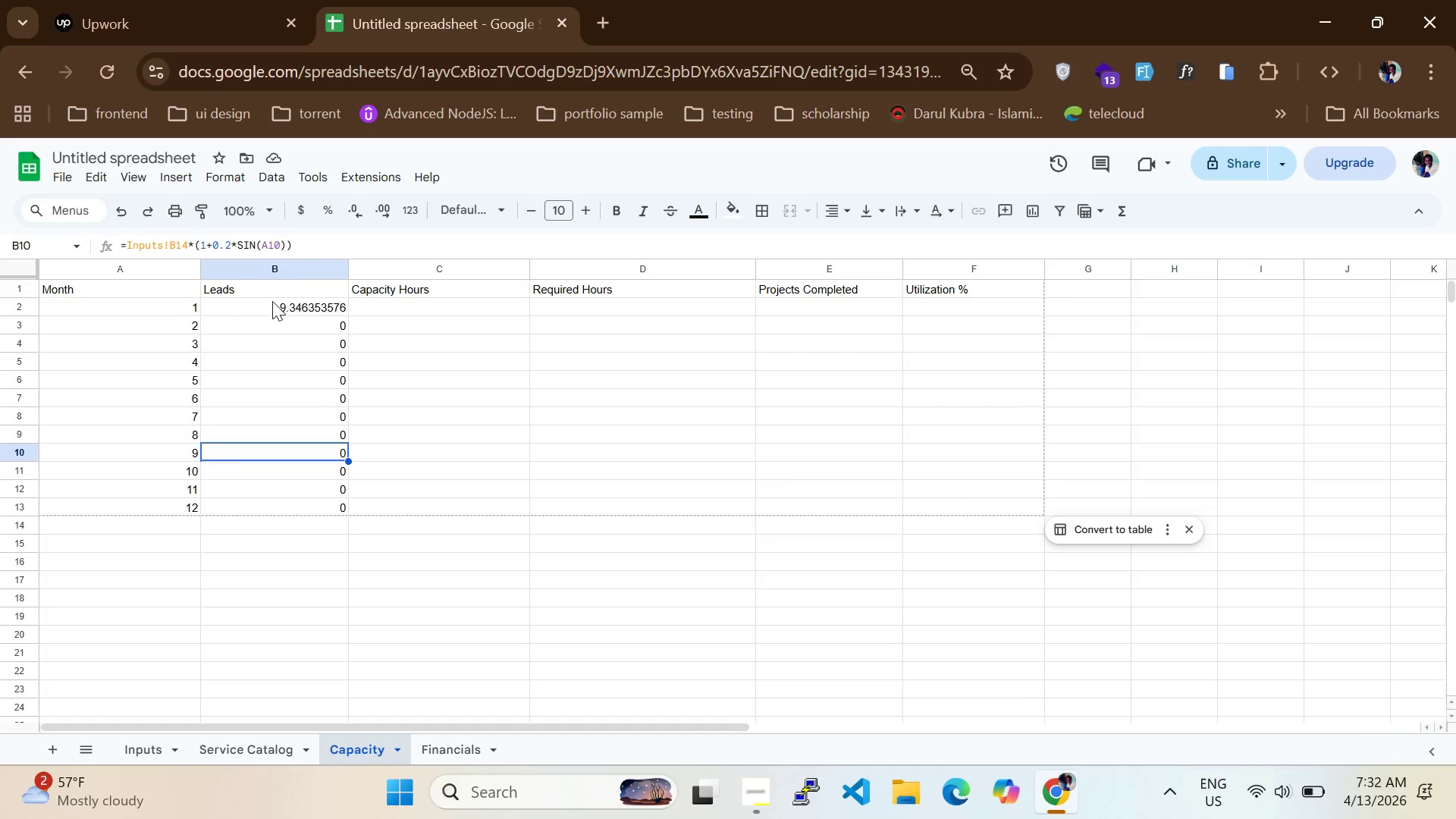 
left_click([274, 299])
 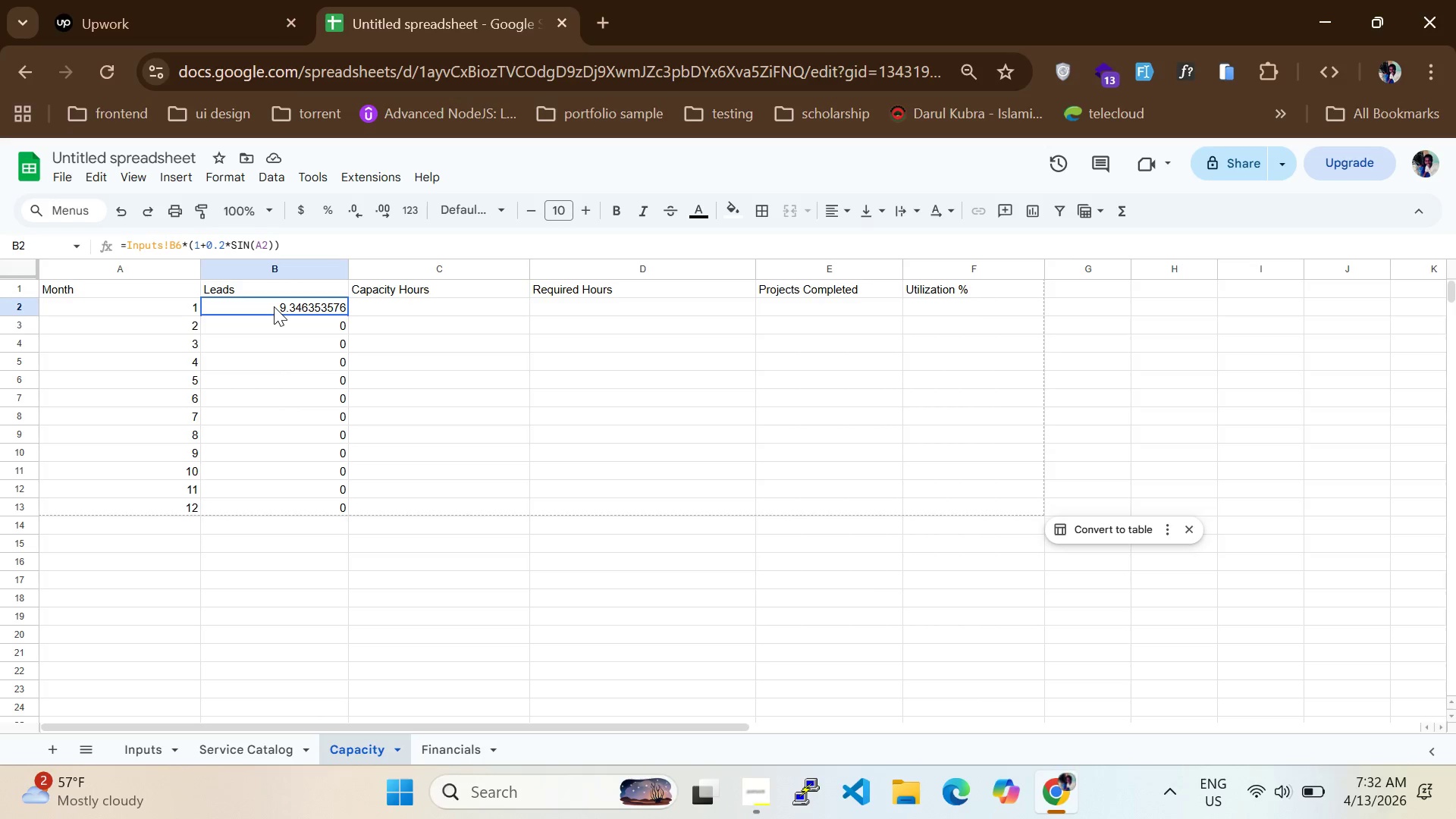 
double_click([274, 306])
 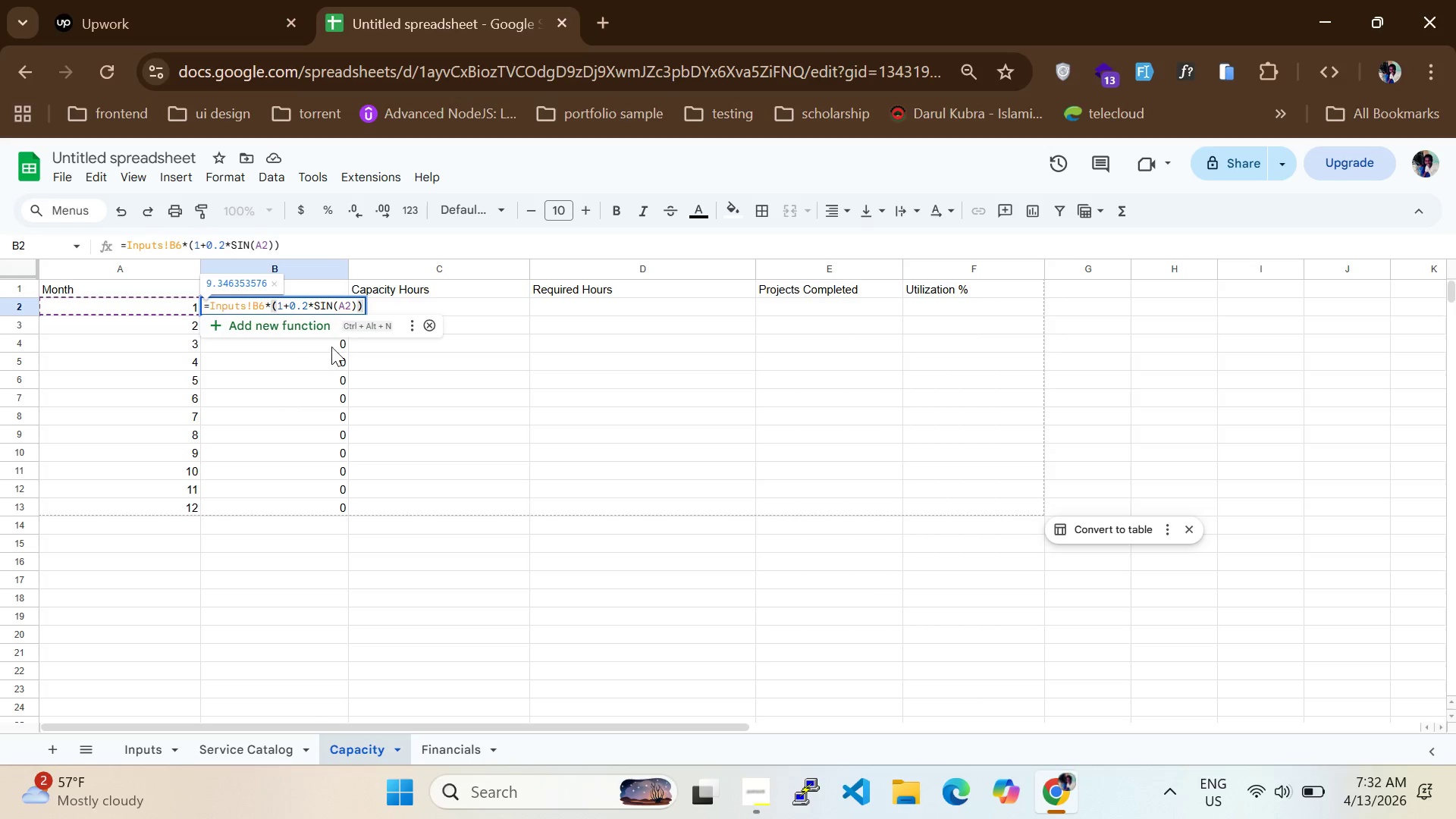 
left_click([324, 379])
 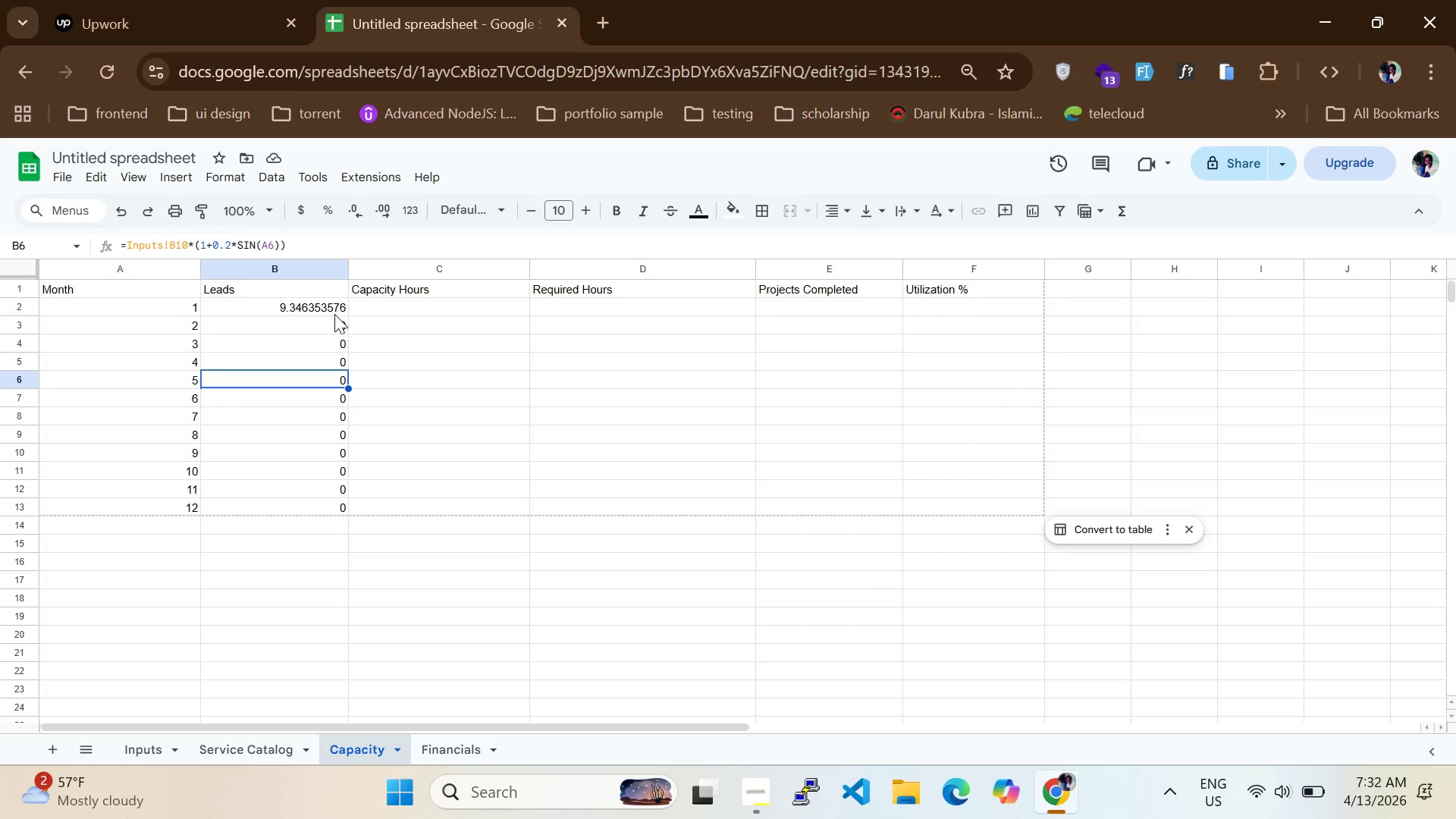 
left_click([334, 311])
 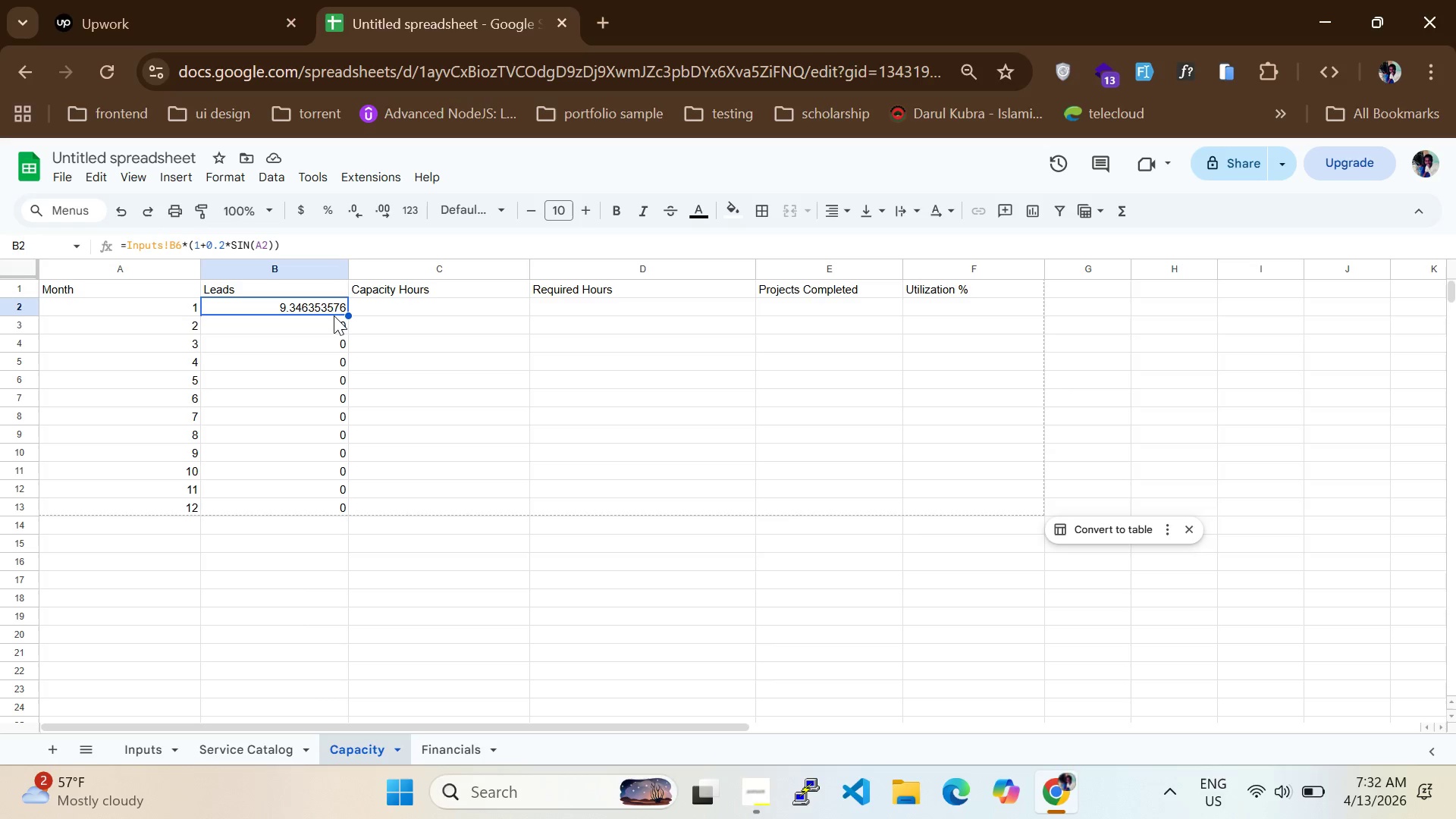 
wait(28.12)
 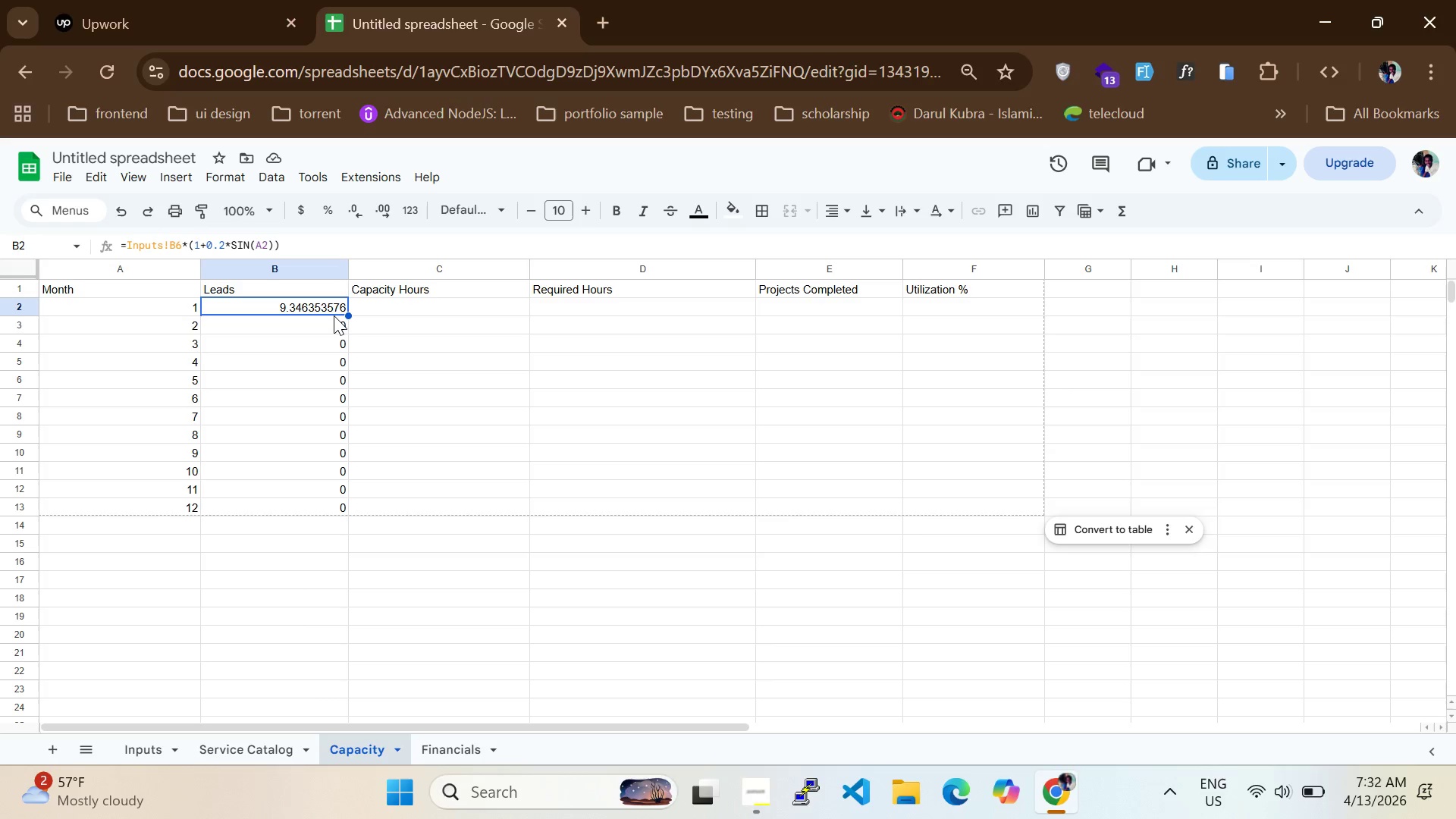 
left_click([431, 303])
 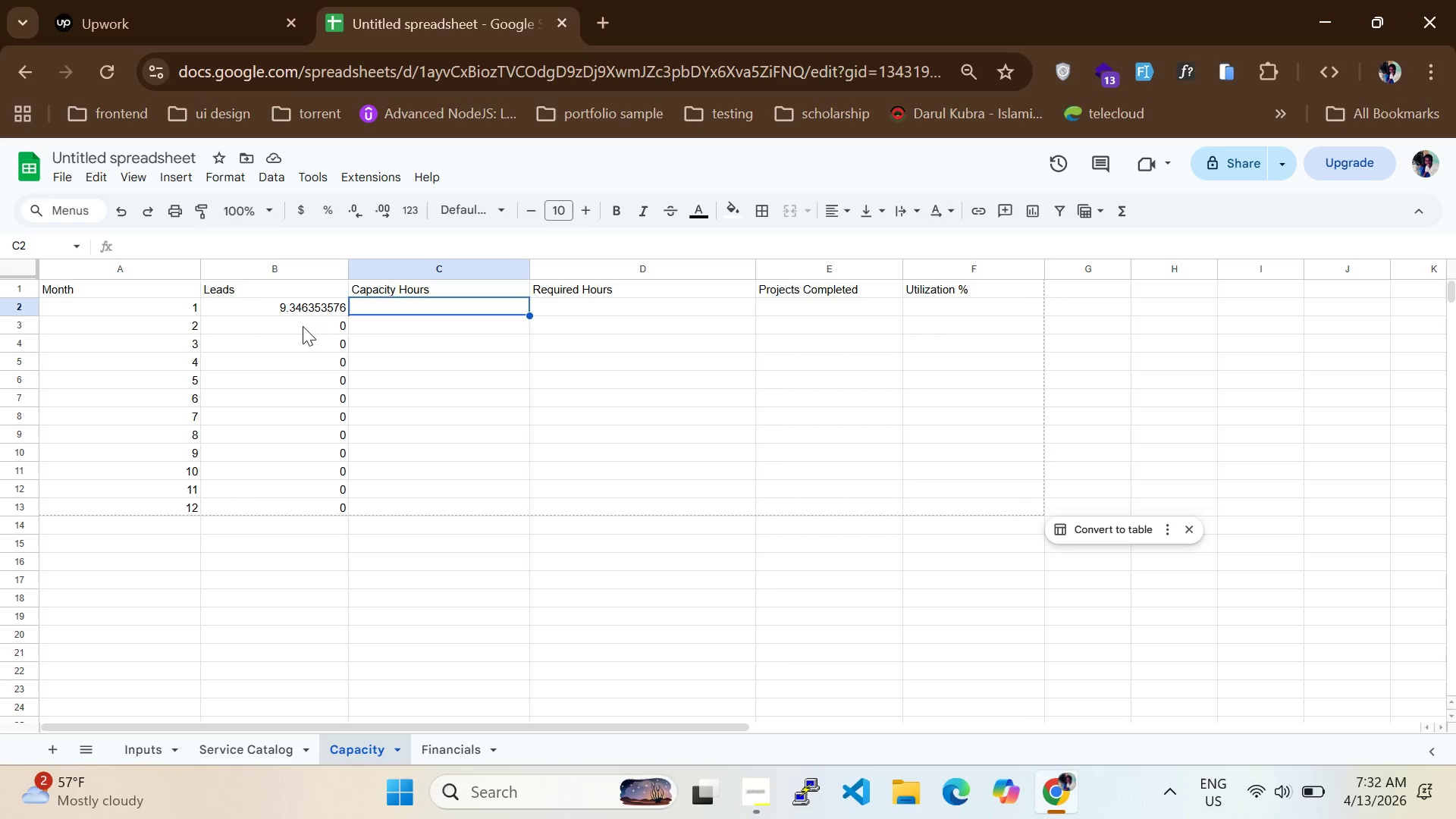 
wait(18.2)
 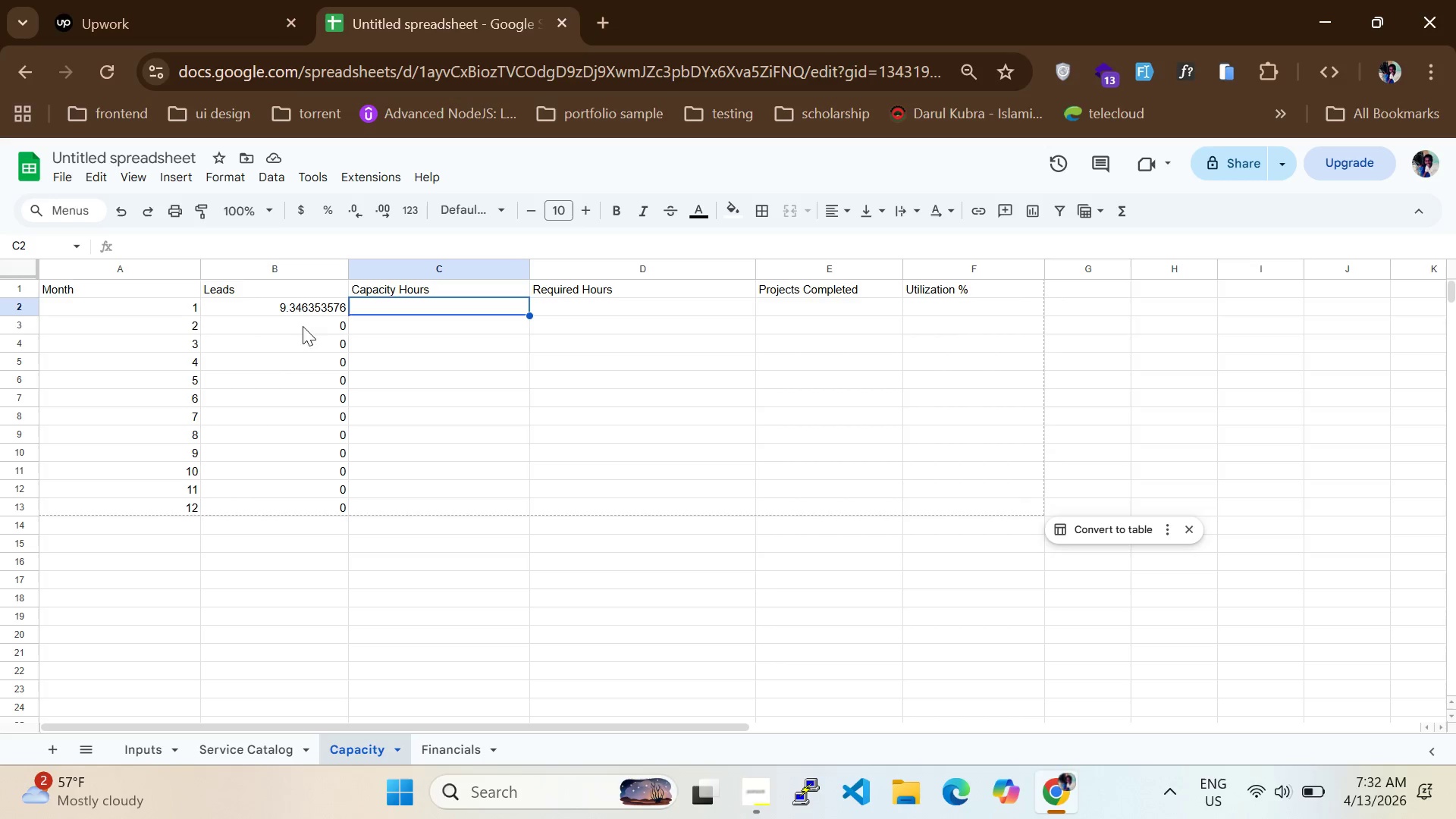 
left_click([68, 331])
 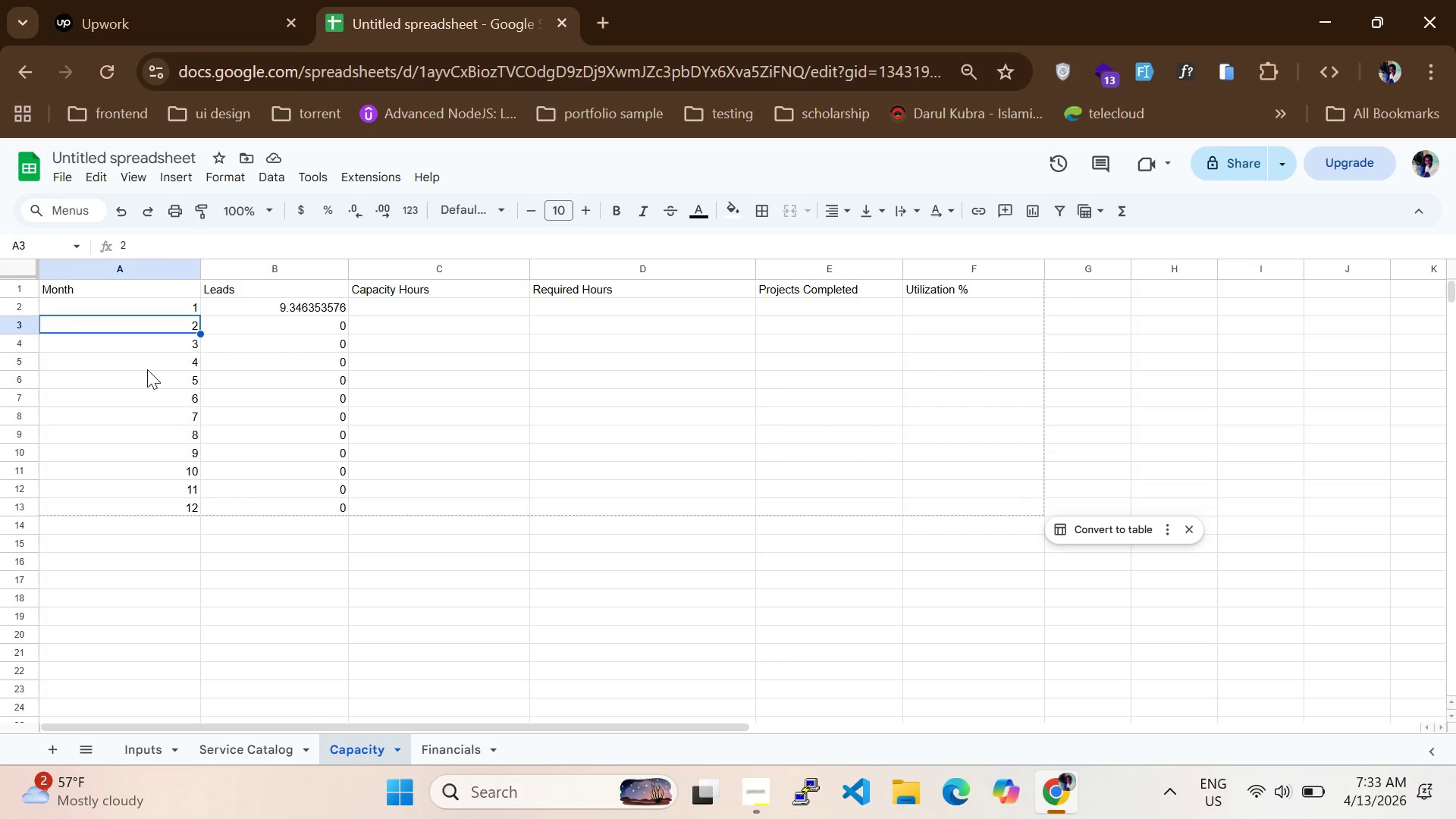 
double_click([168, 335])
 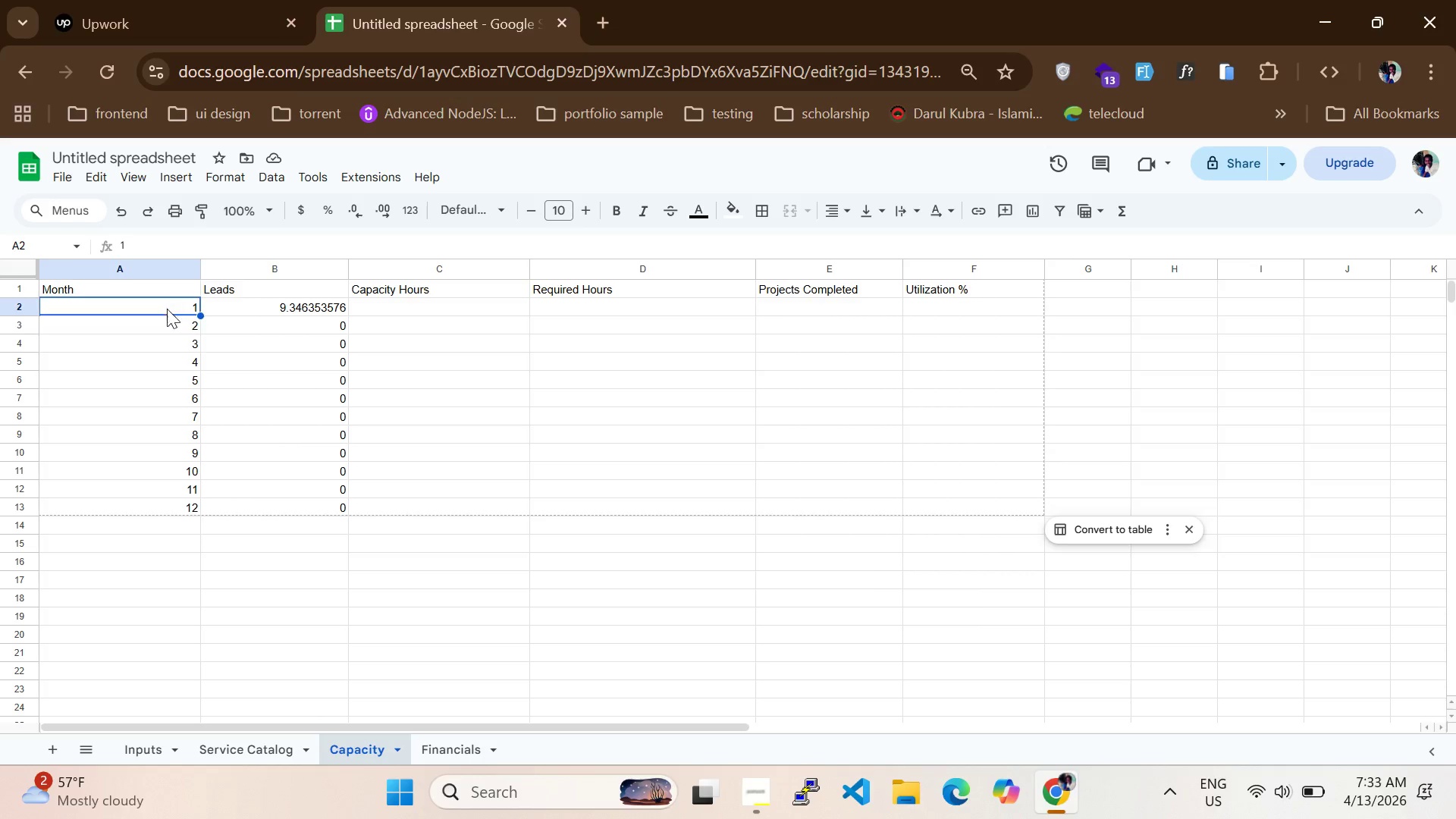 
double_click([163, 325])
 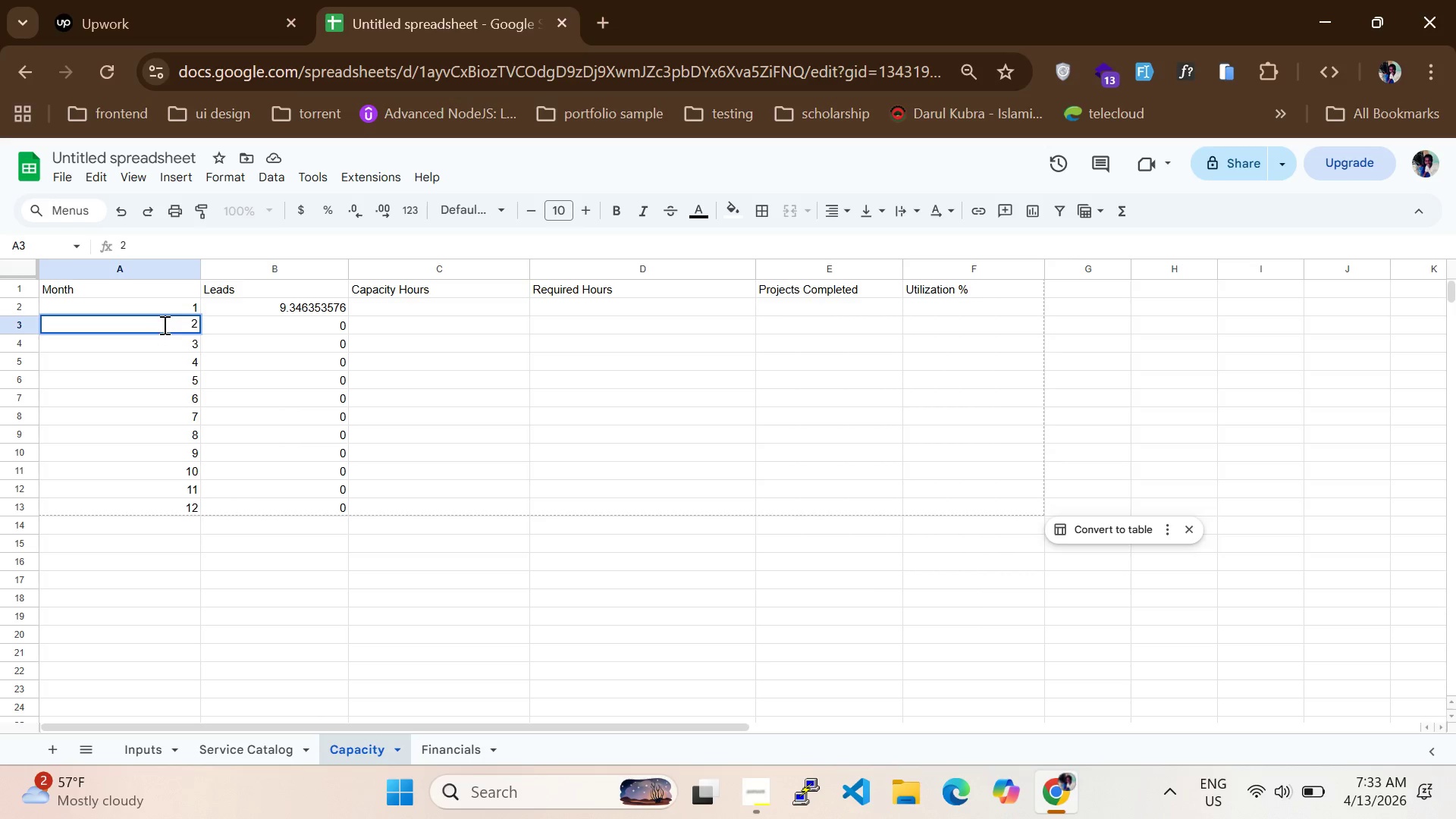 
left_click([187, 508])
 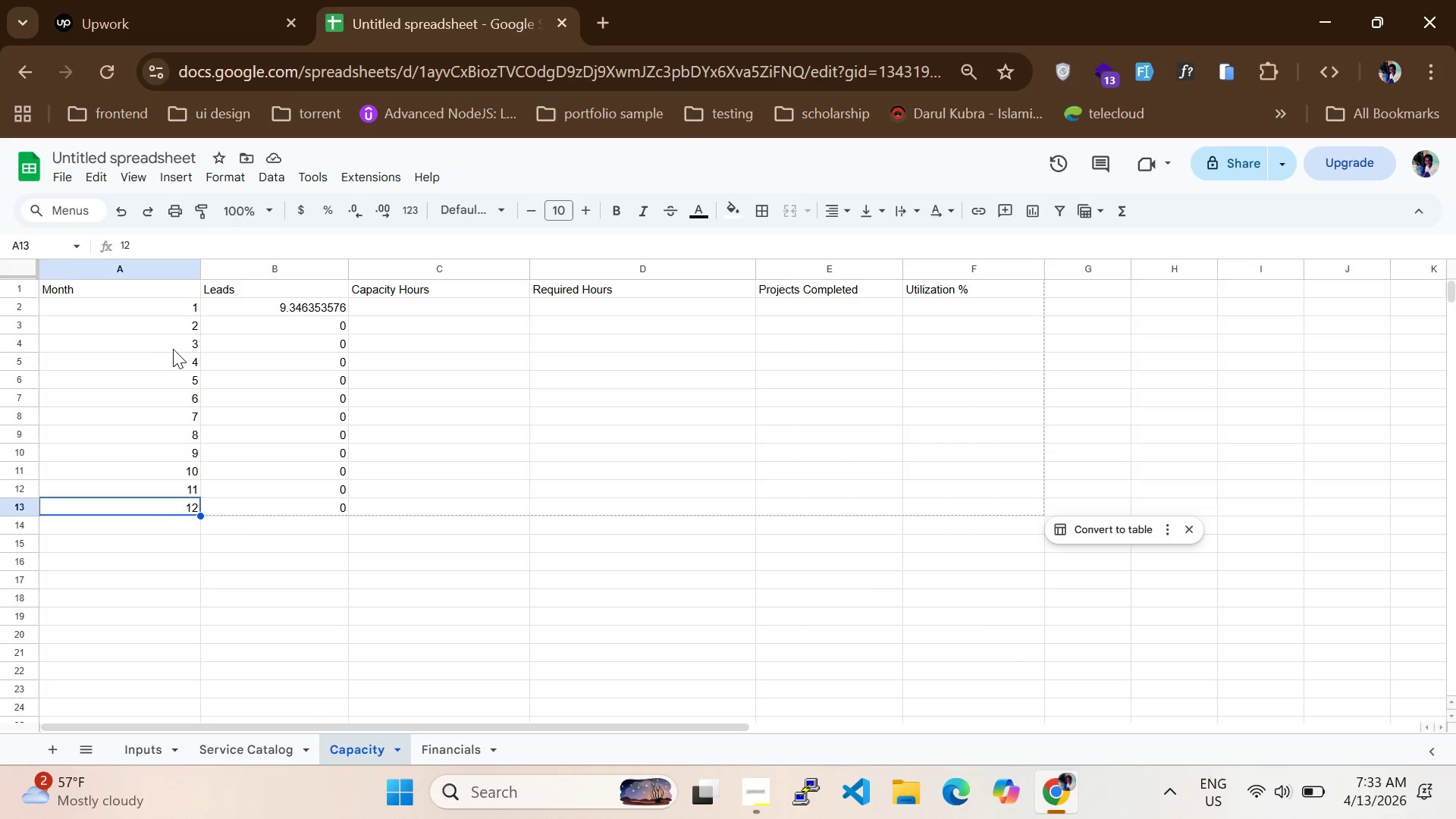 
double_click([168, 322])
 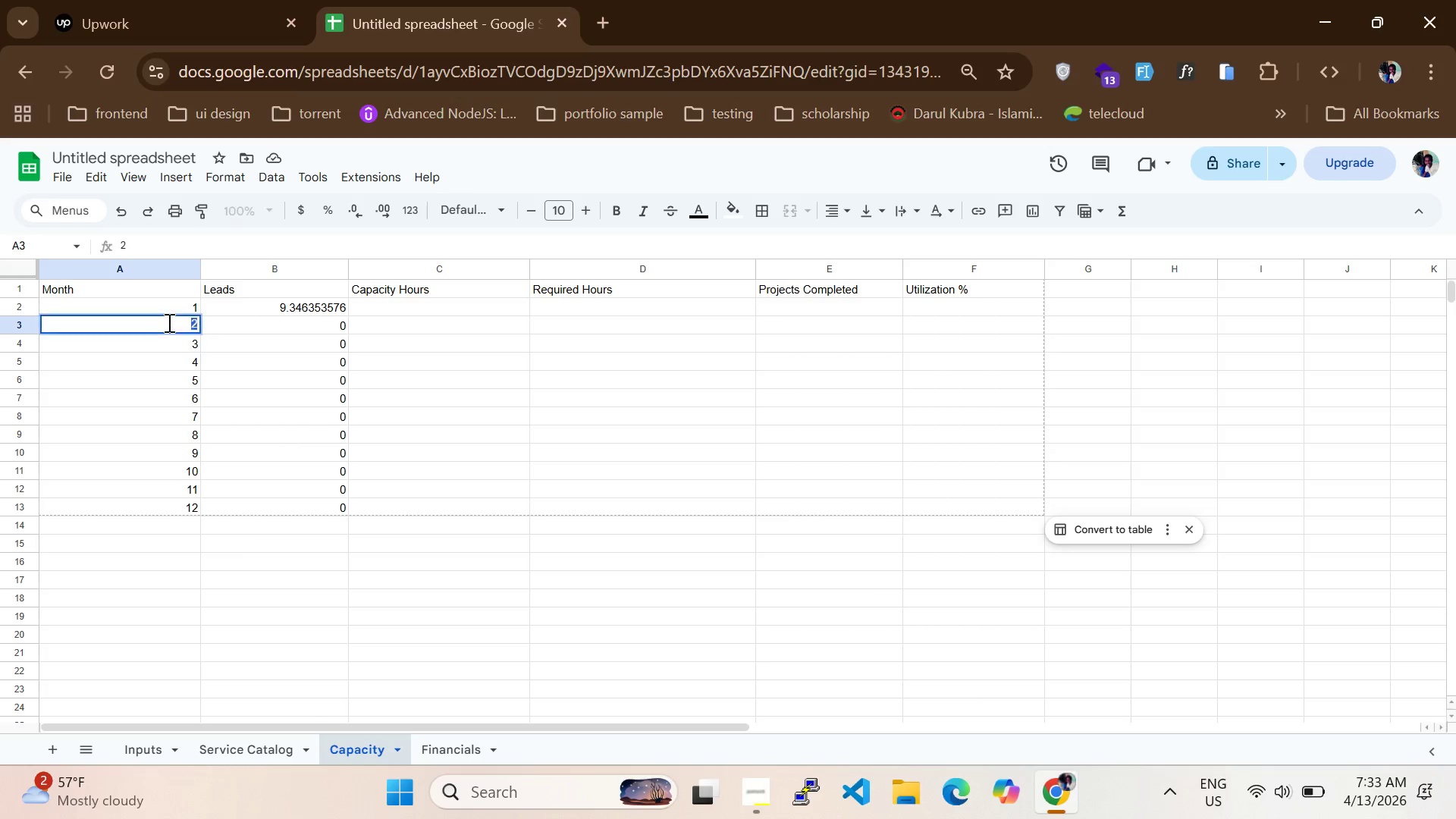 
triple_click([168, 322])
 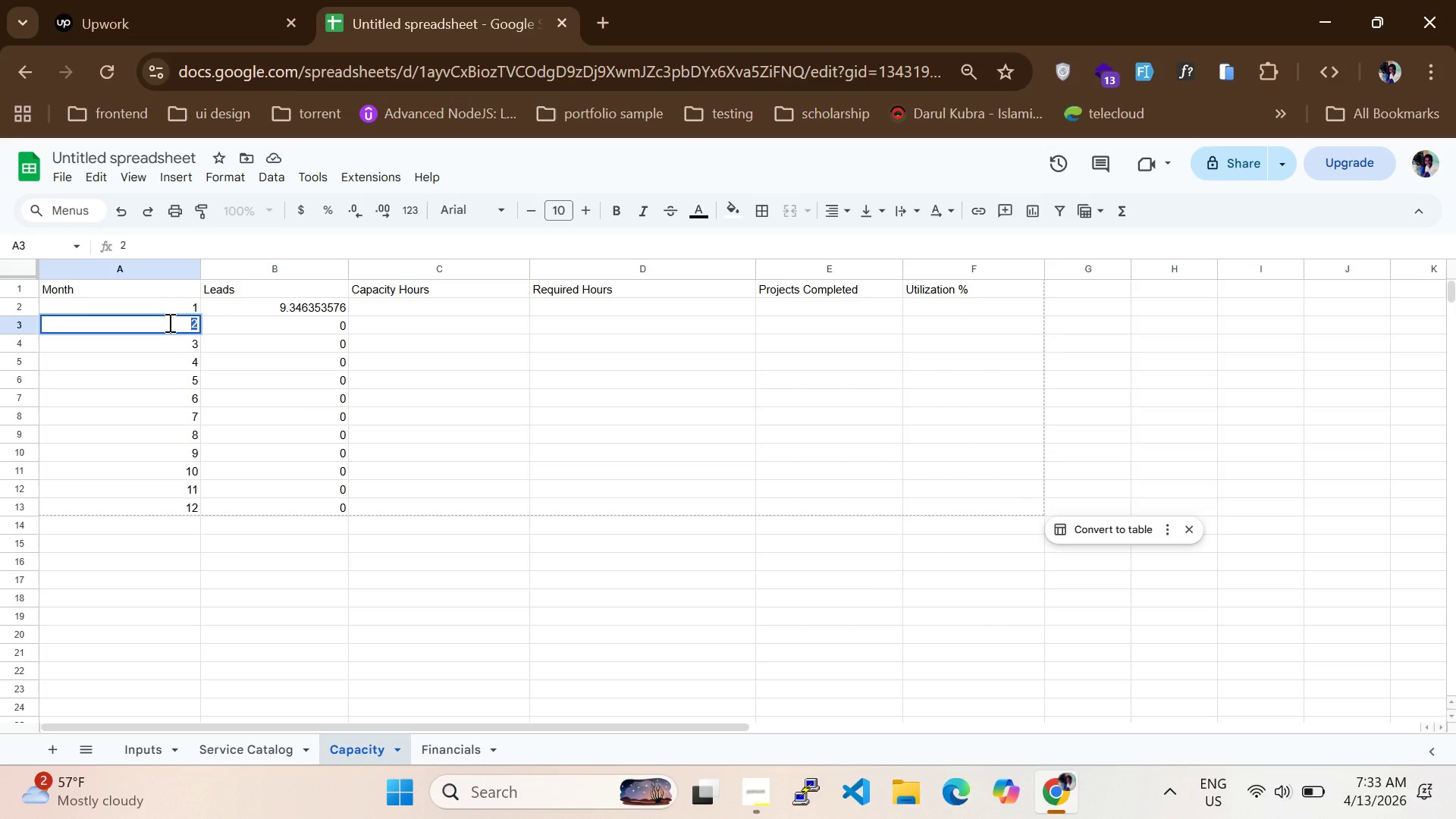 
type(A1)
key(Backspace)
type(2+1)
 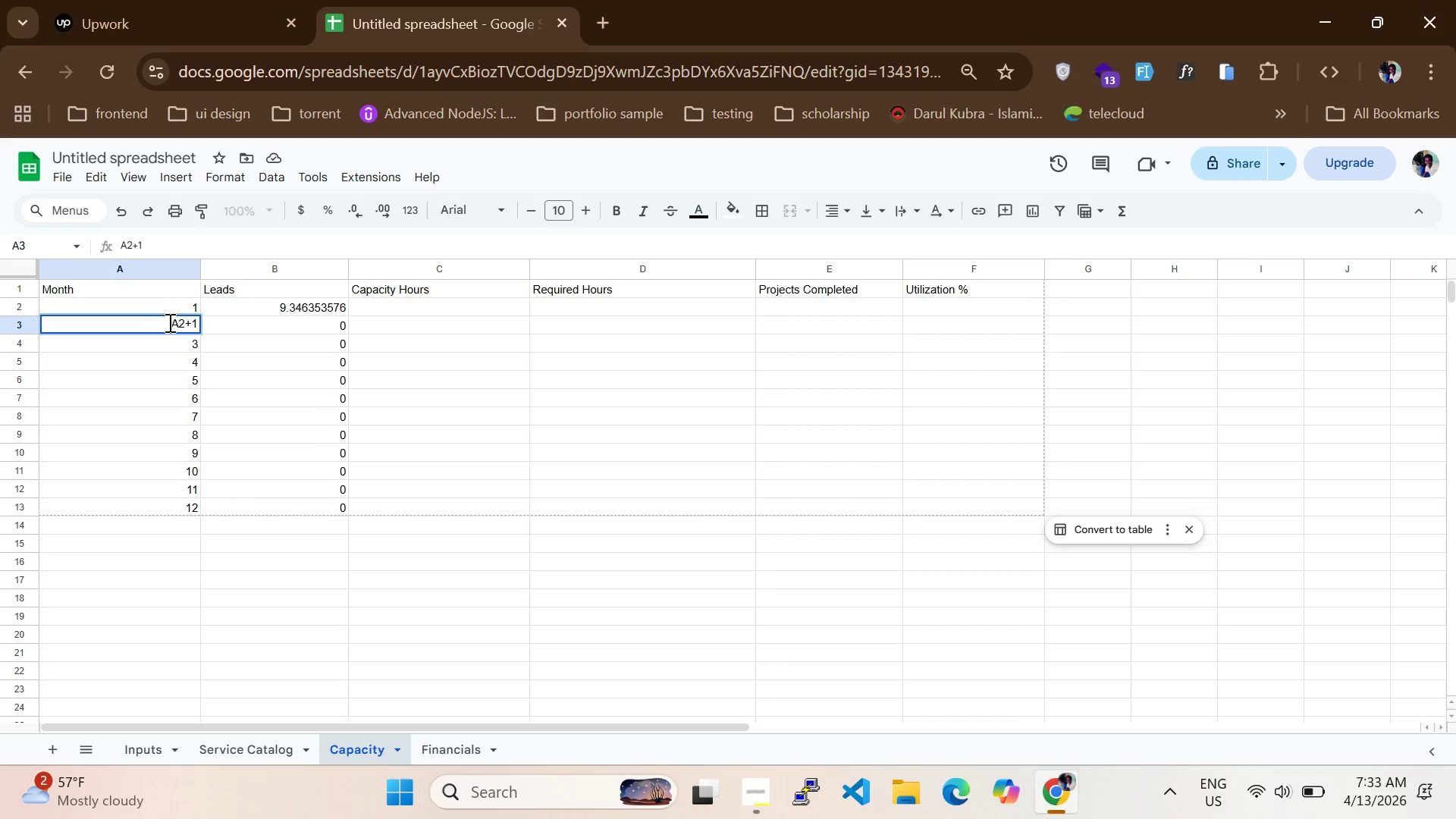 
wait(6.03)
 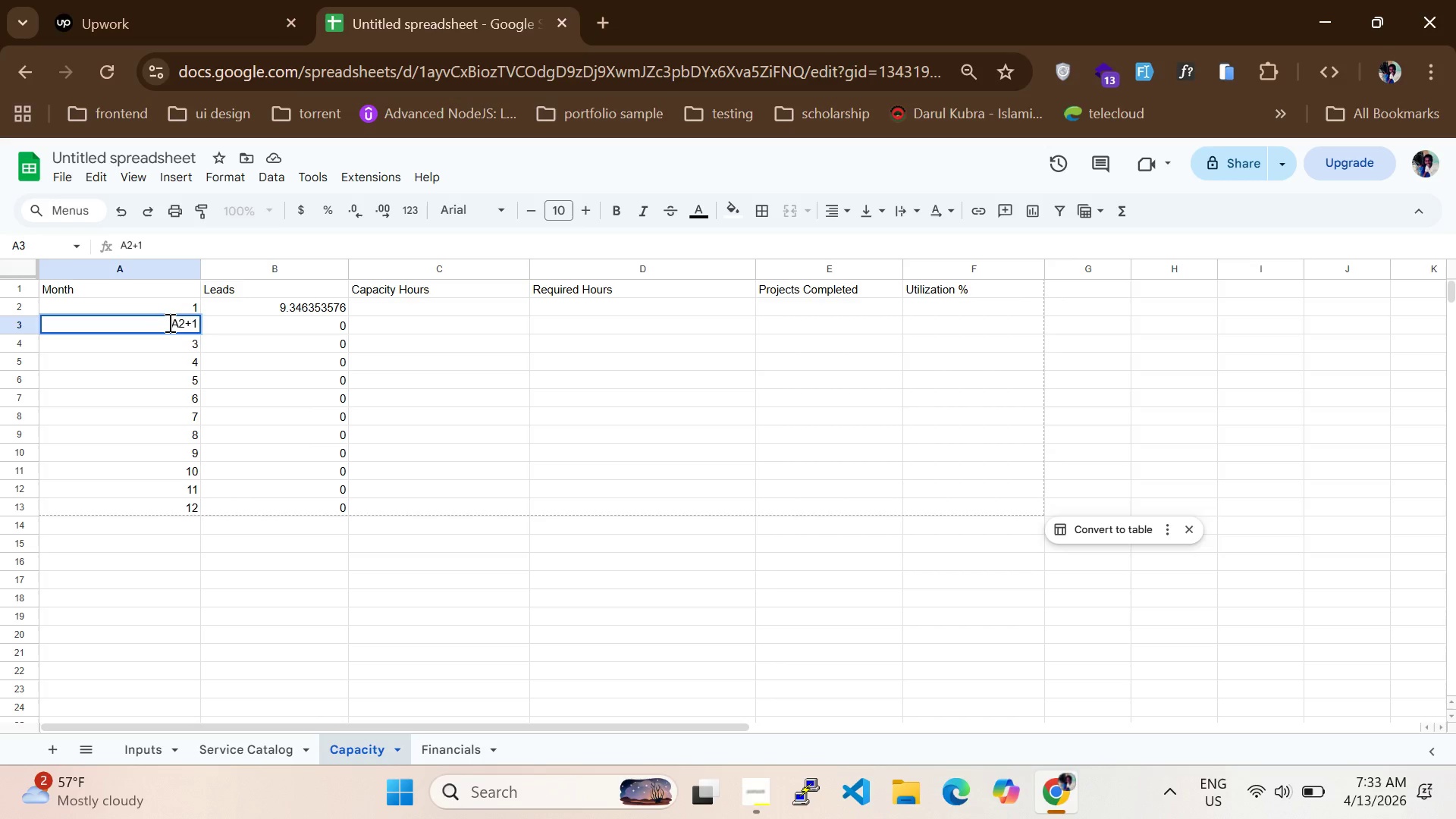 
key(Enter)
 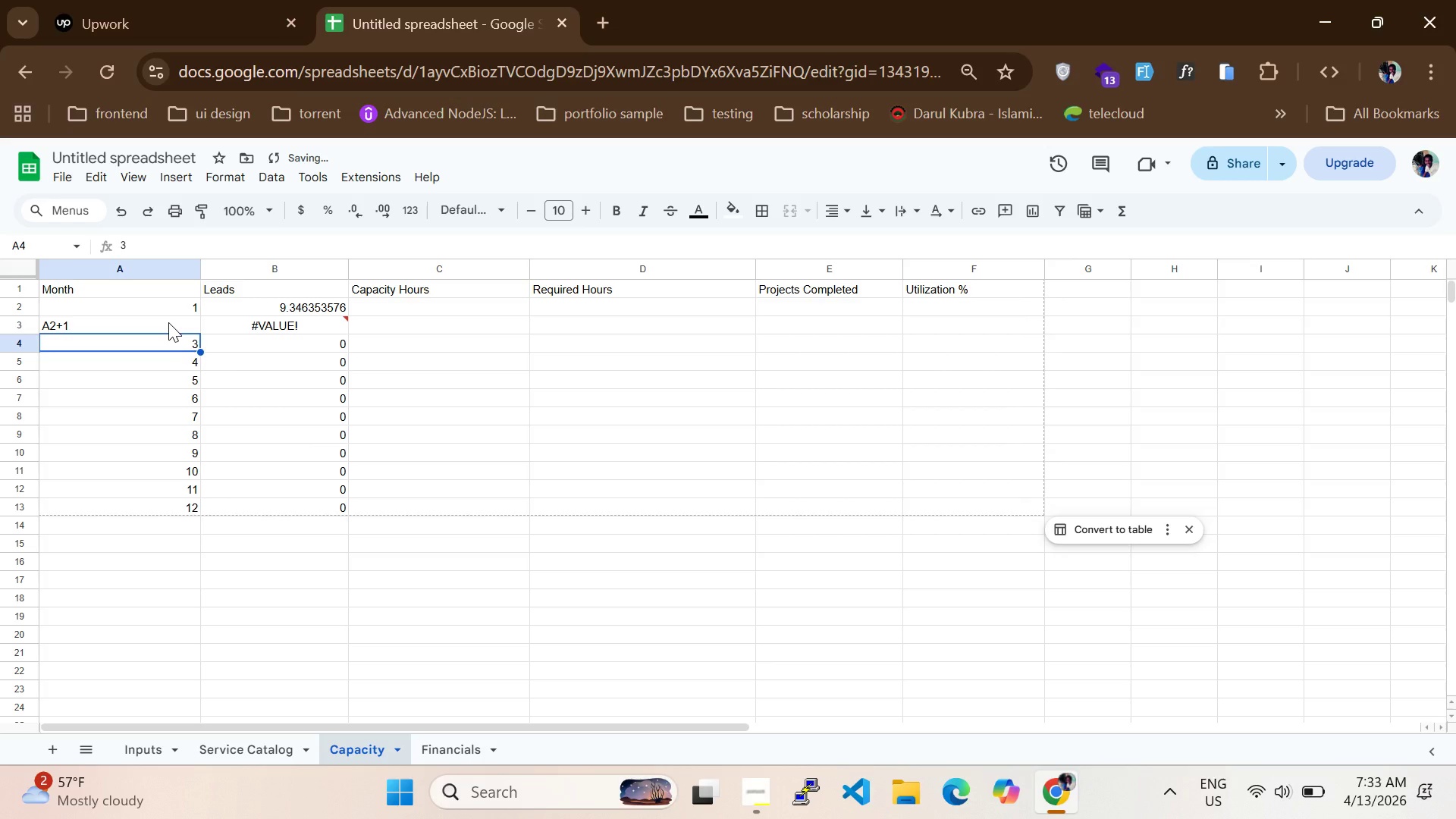 
key(Control+Z)
 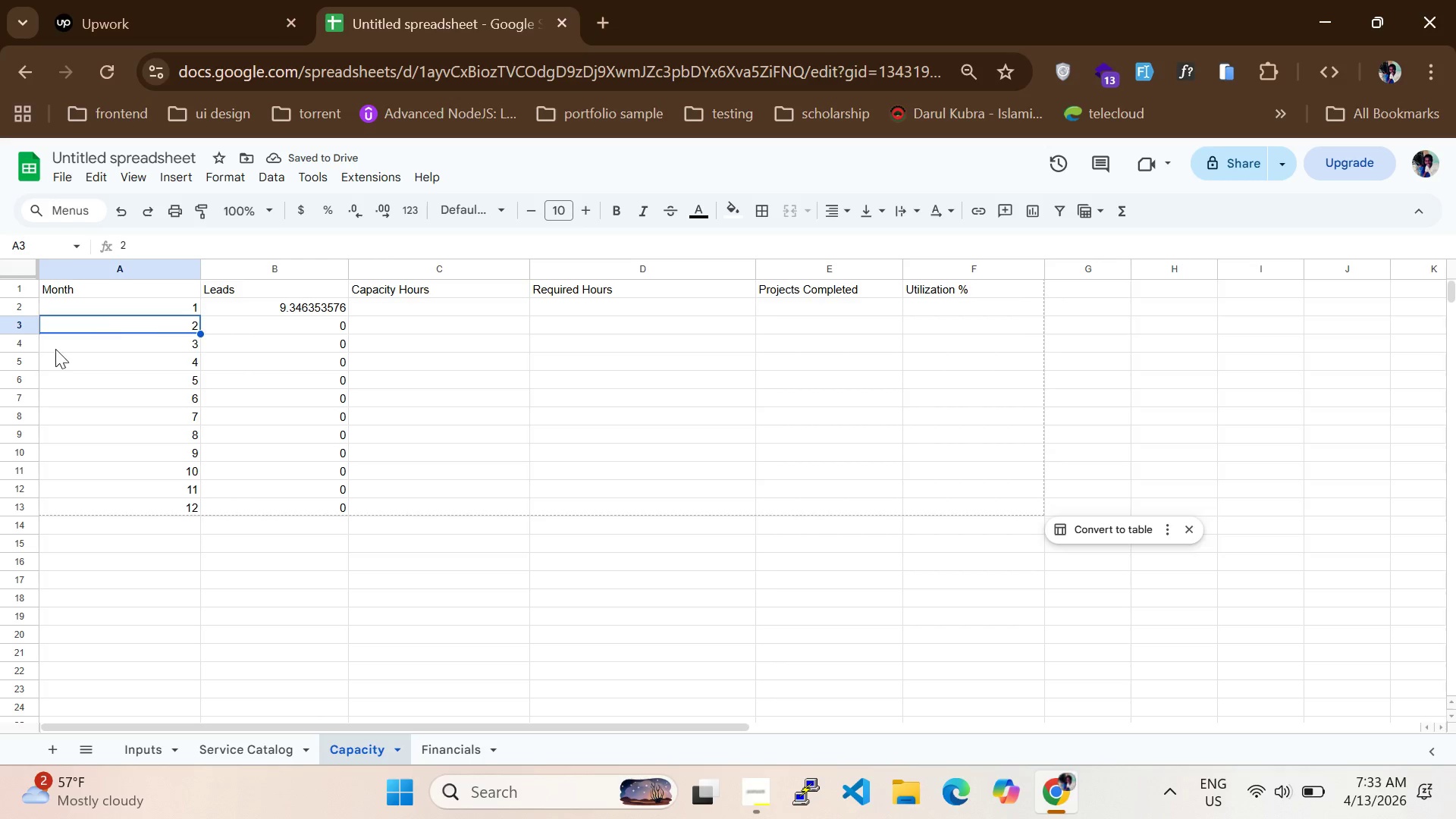 
left_click([52, 303])
 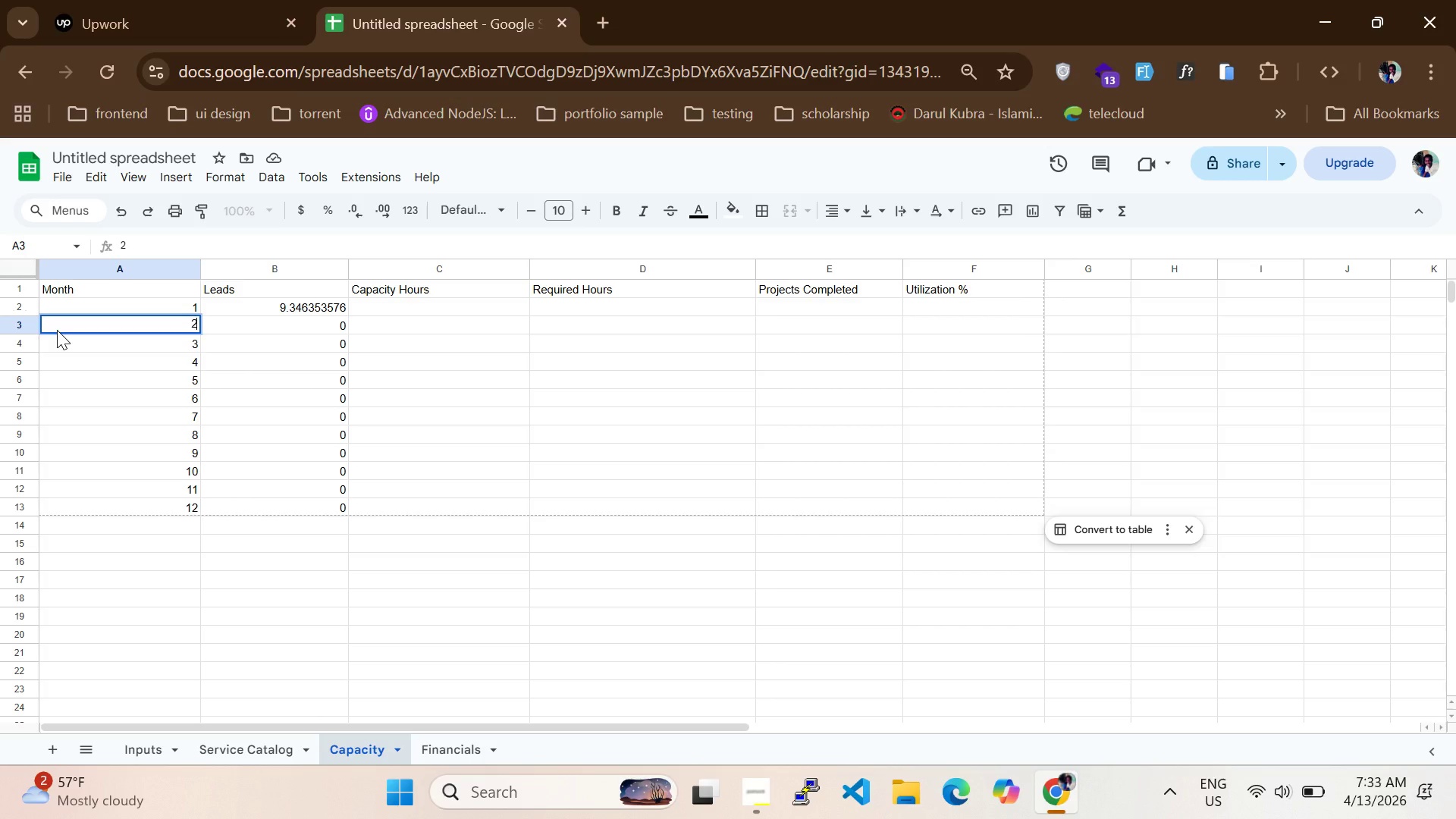 
key(Control+A)
 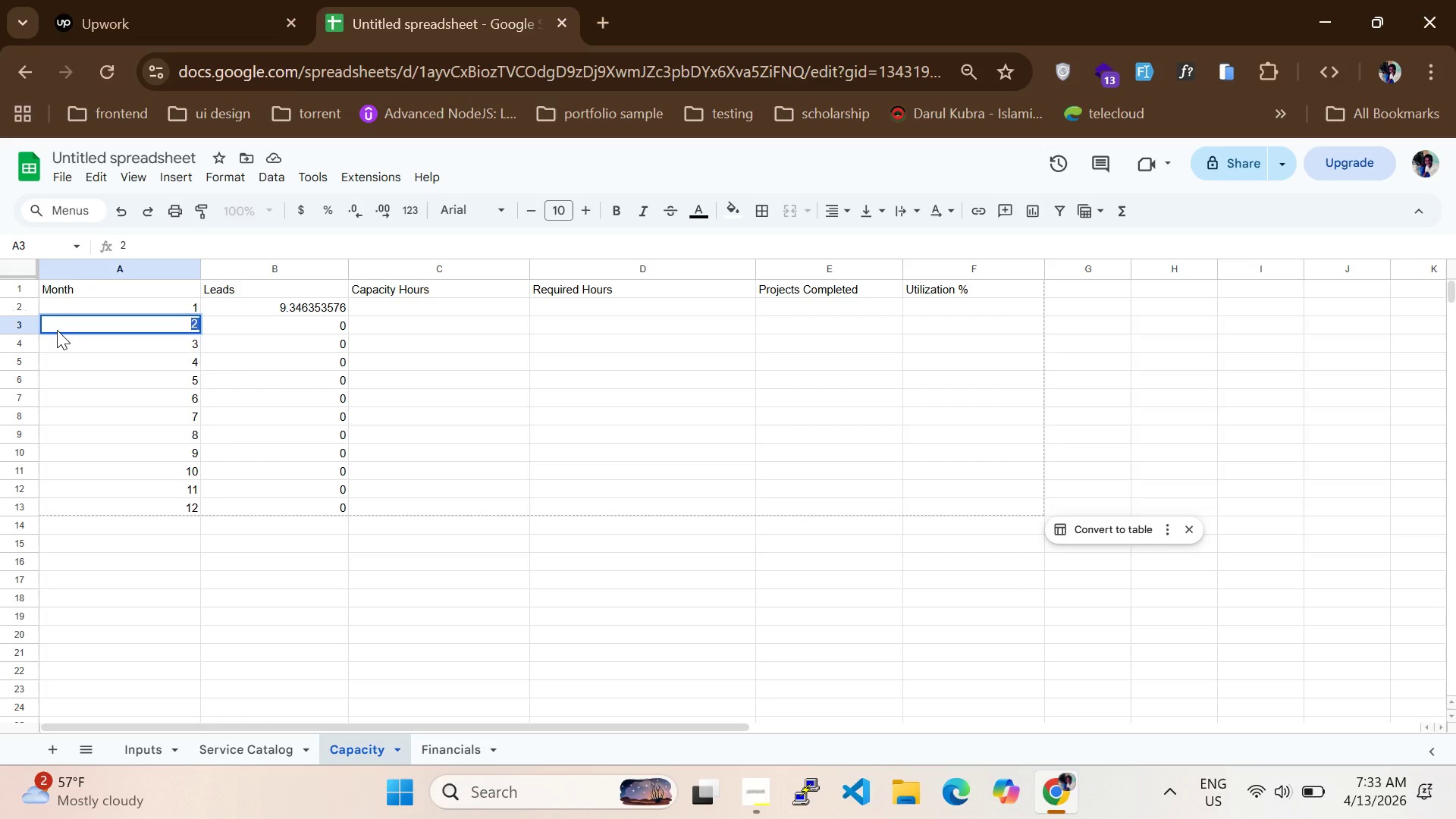 
type(A2+1)
 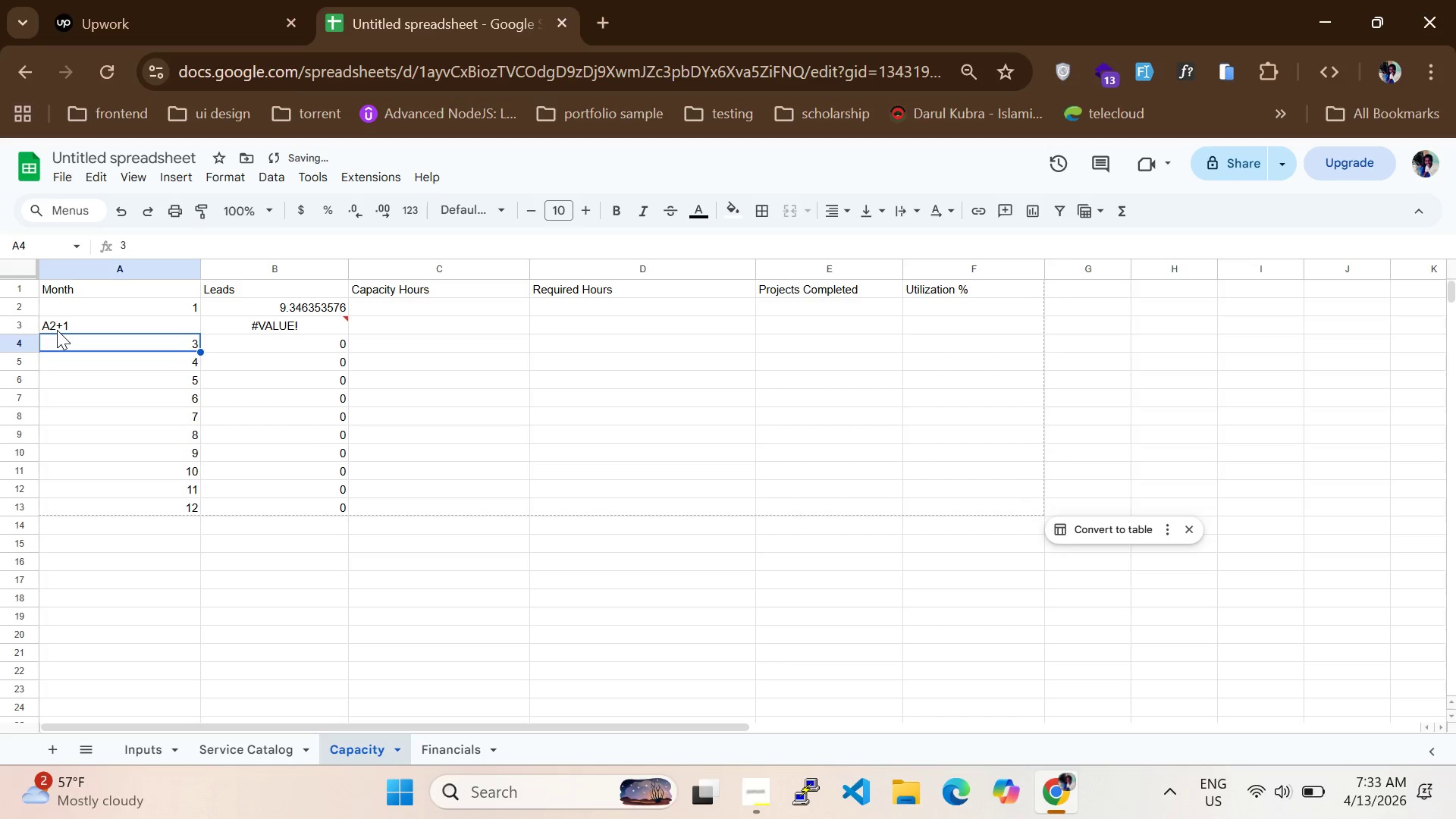 
 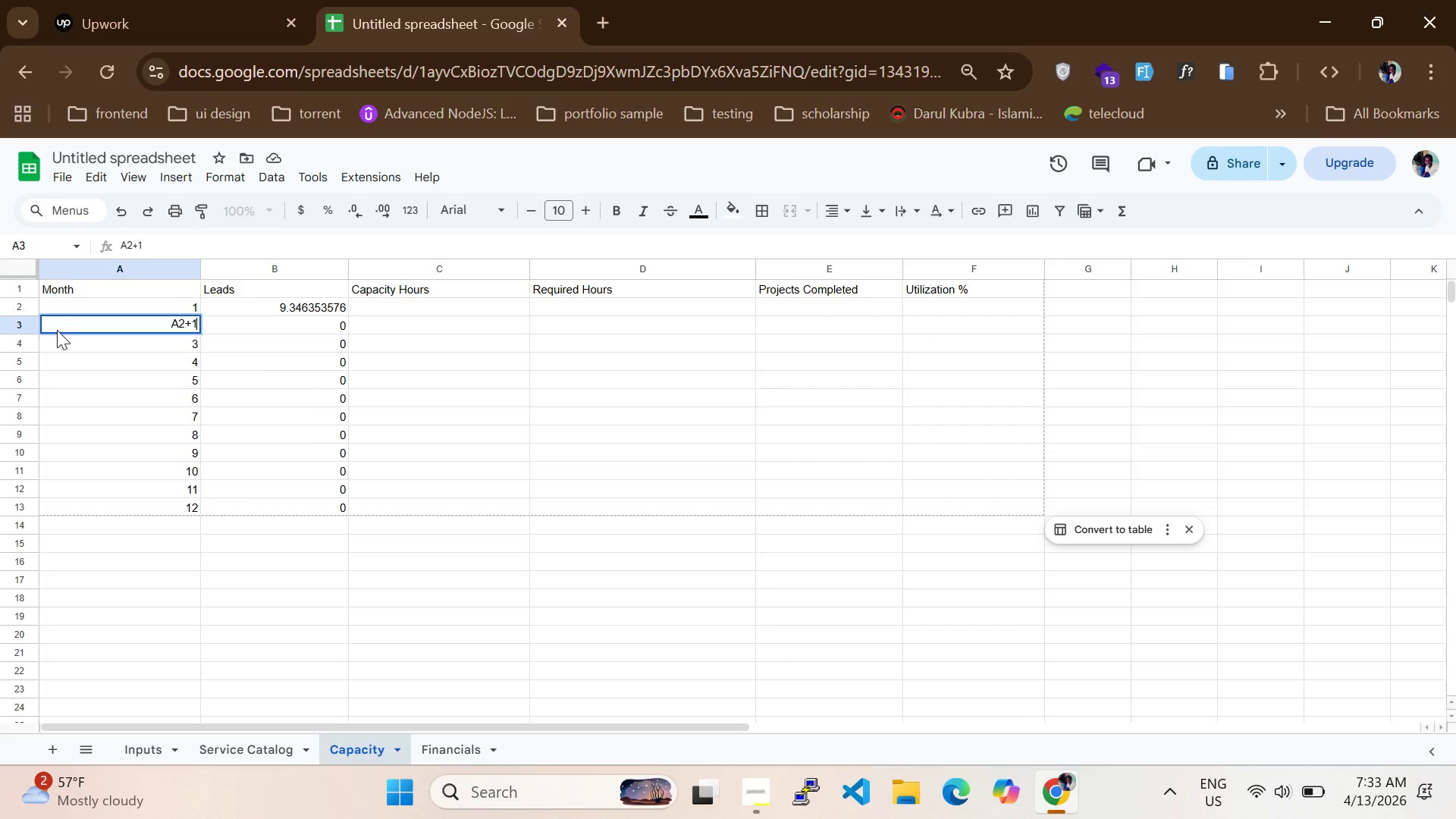 
key(Enter)
 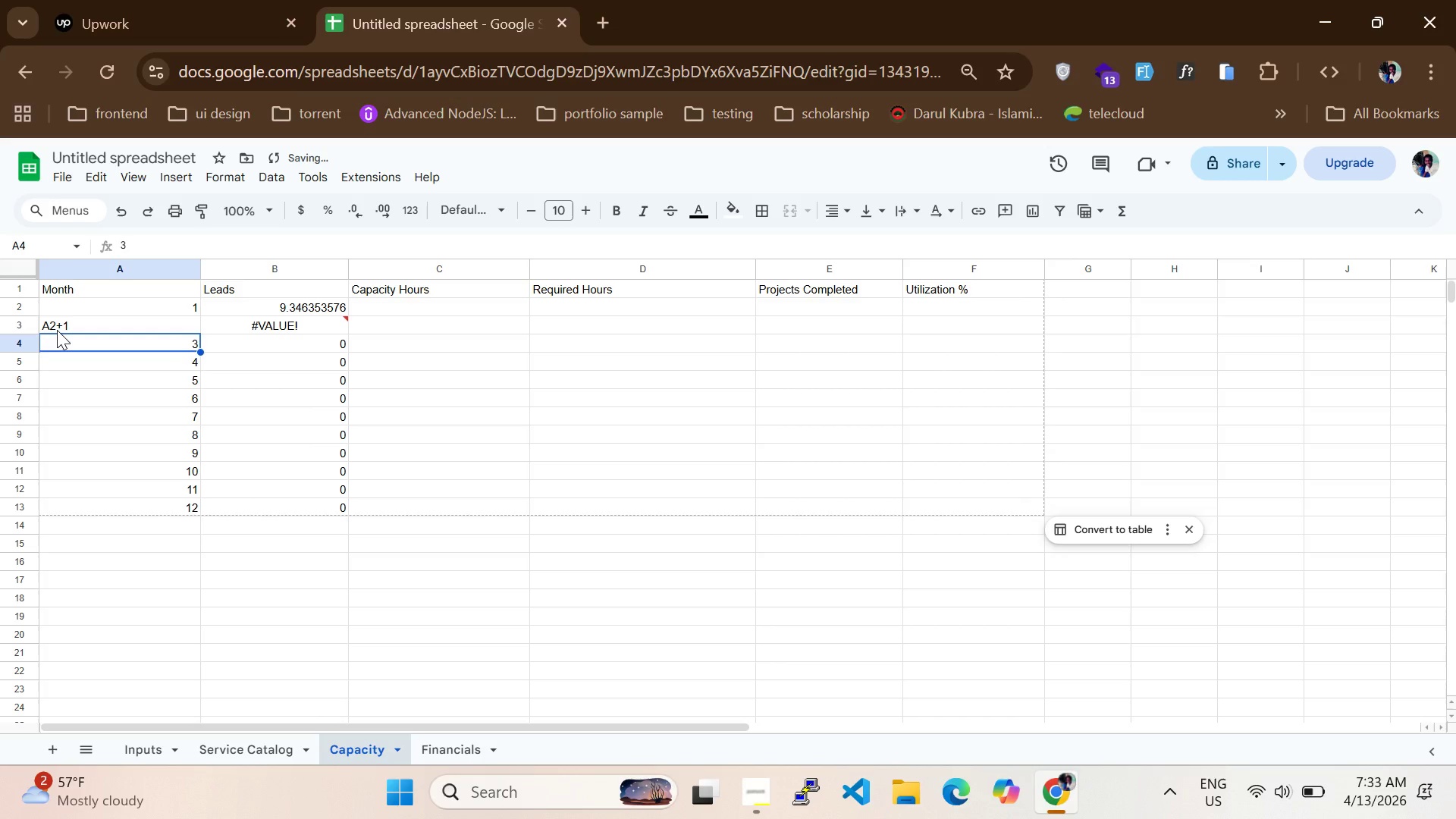 
double_click([63, 330])
 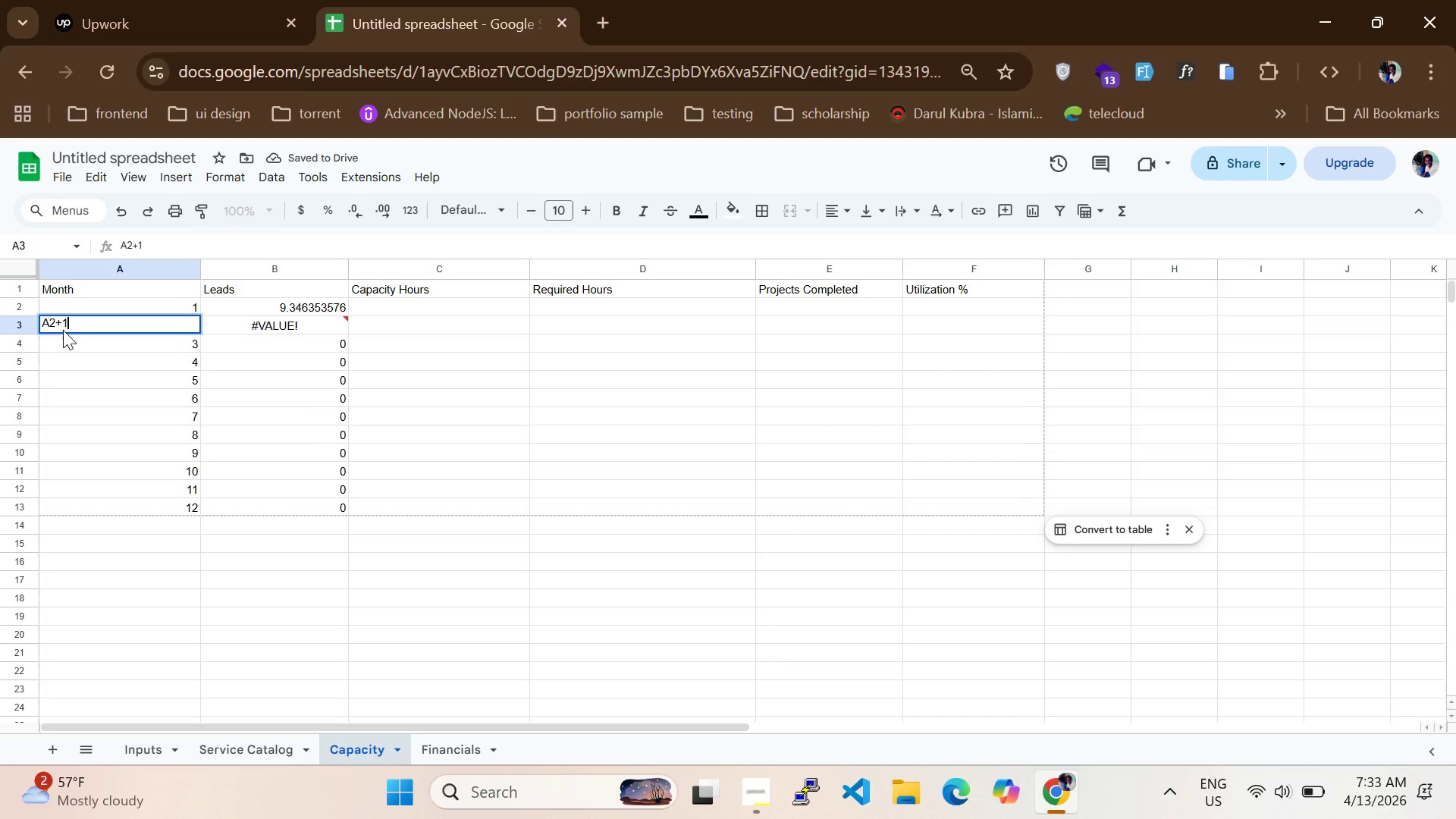 
left_click([63, 330])
 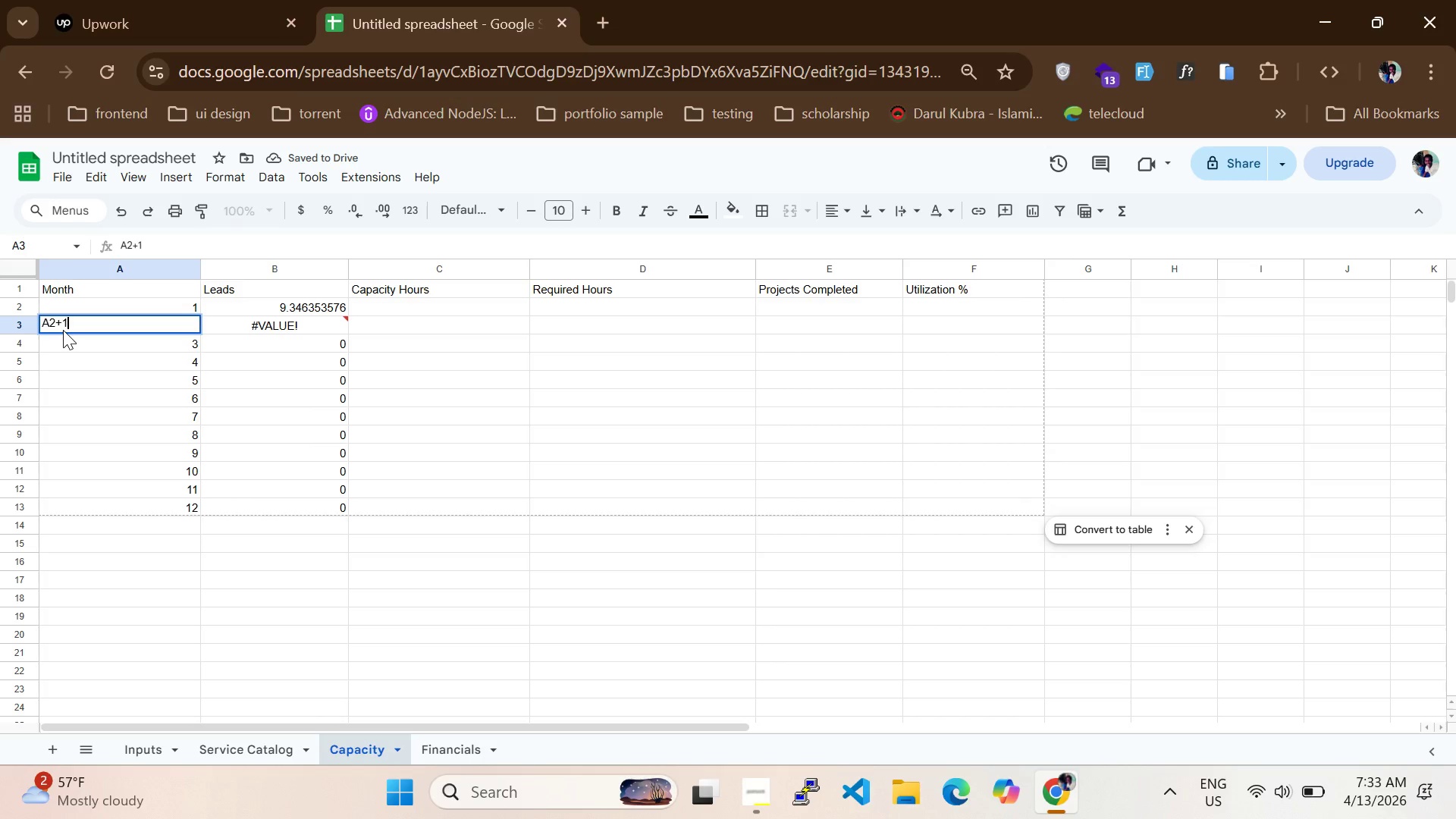 
hold_key(key=ControlLeft, duration=0.41)
 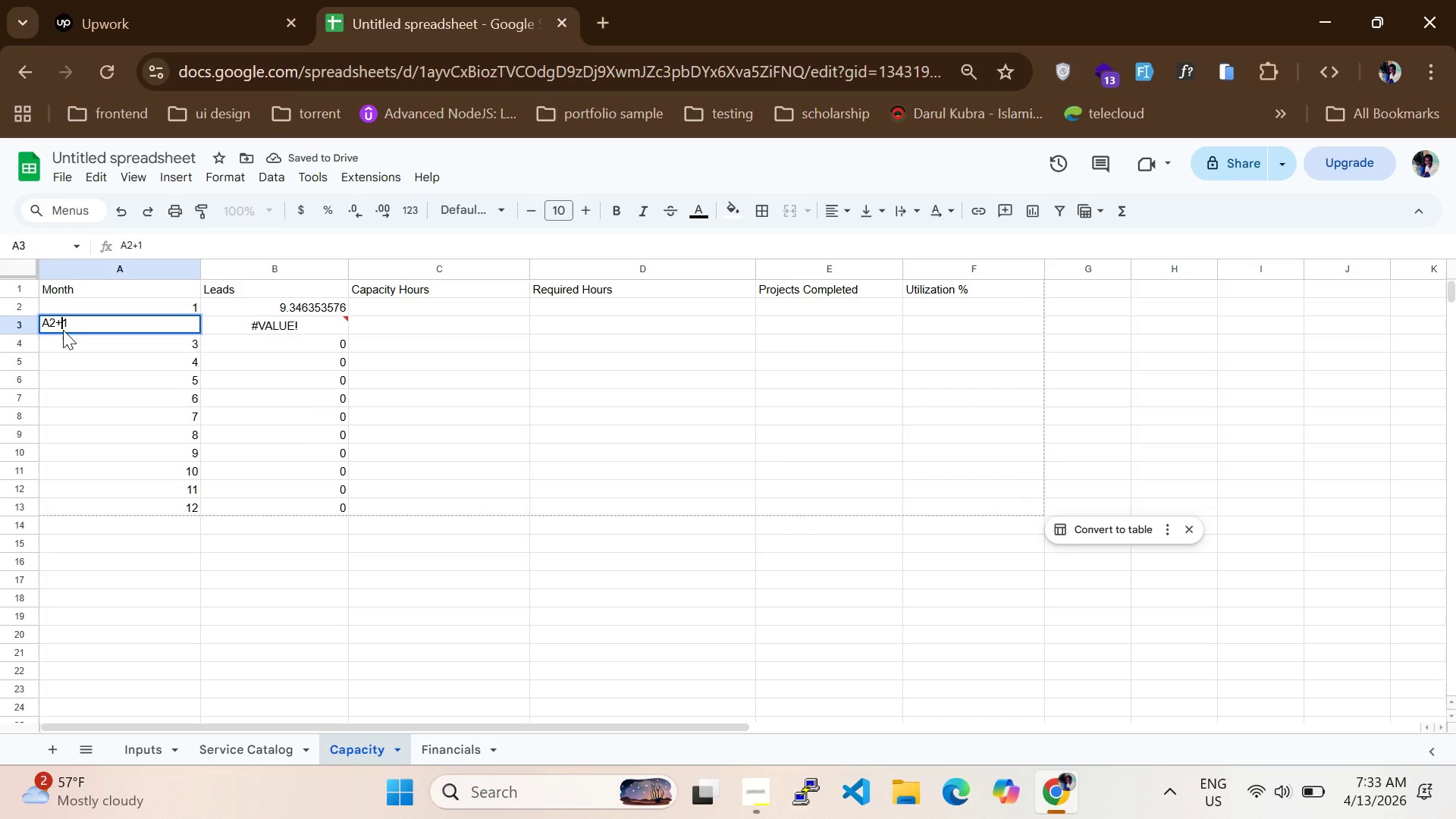 
hold_key(key=ArrowLeft, duration=0.31)
 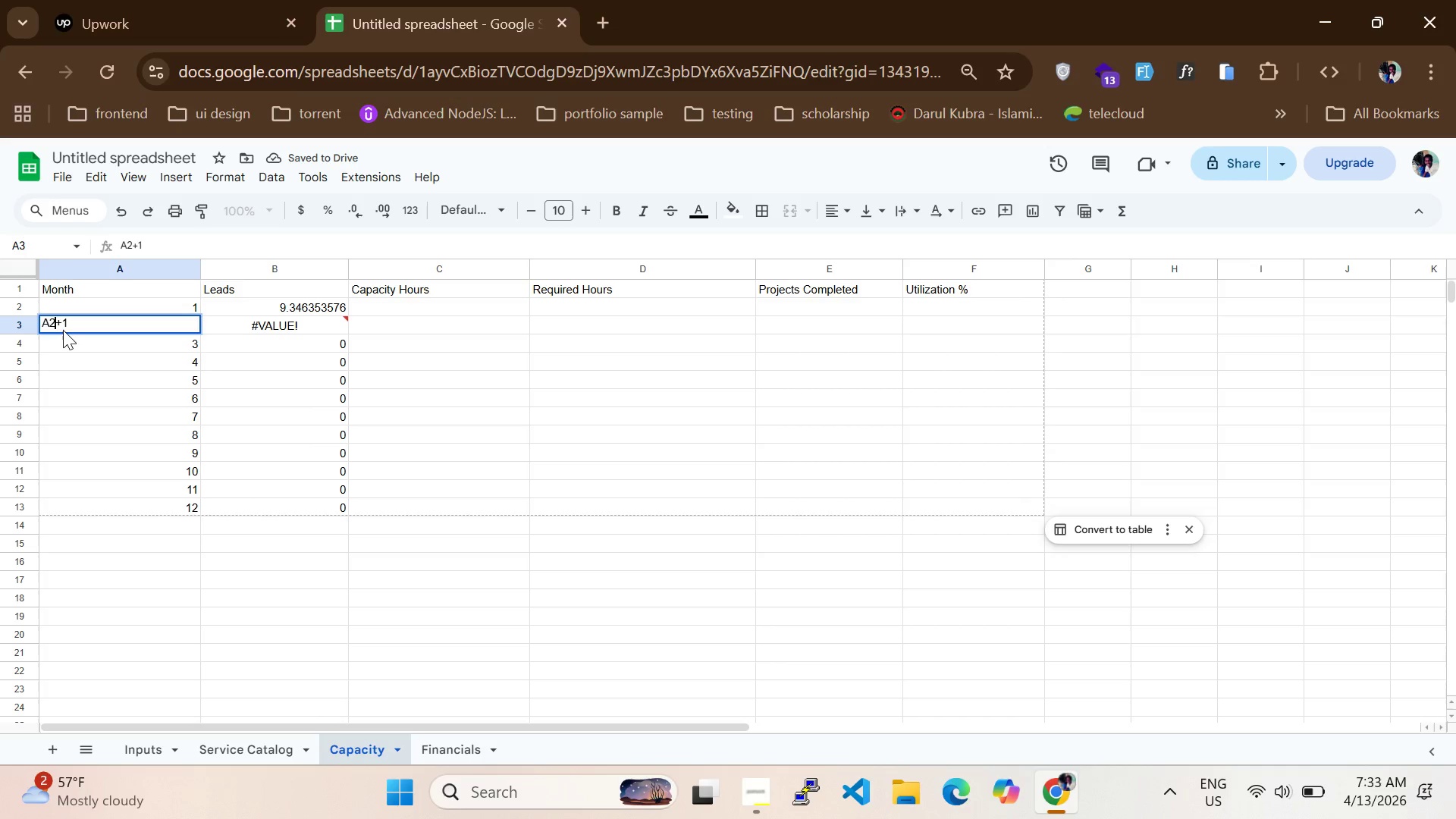 
key(ArrowLeft)
 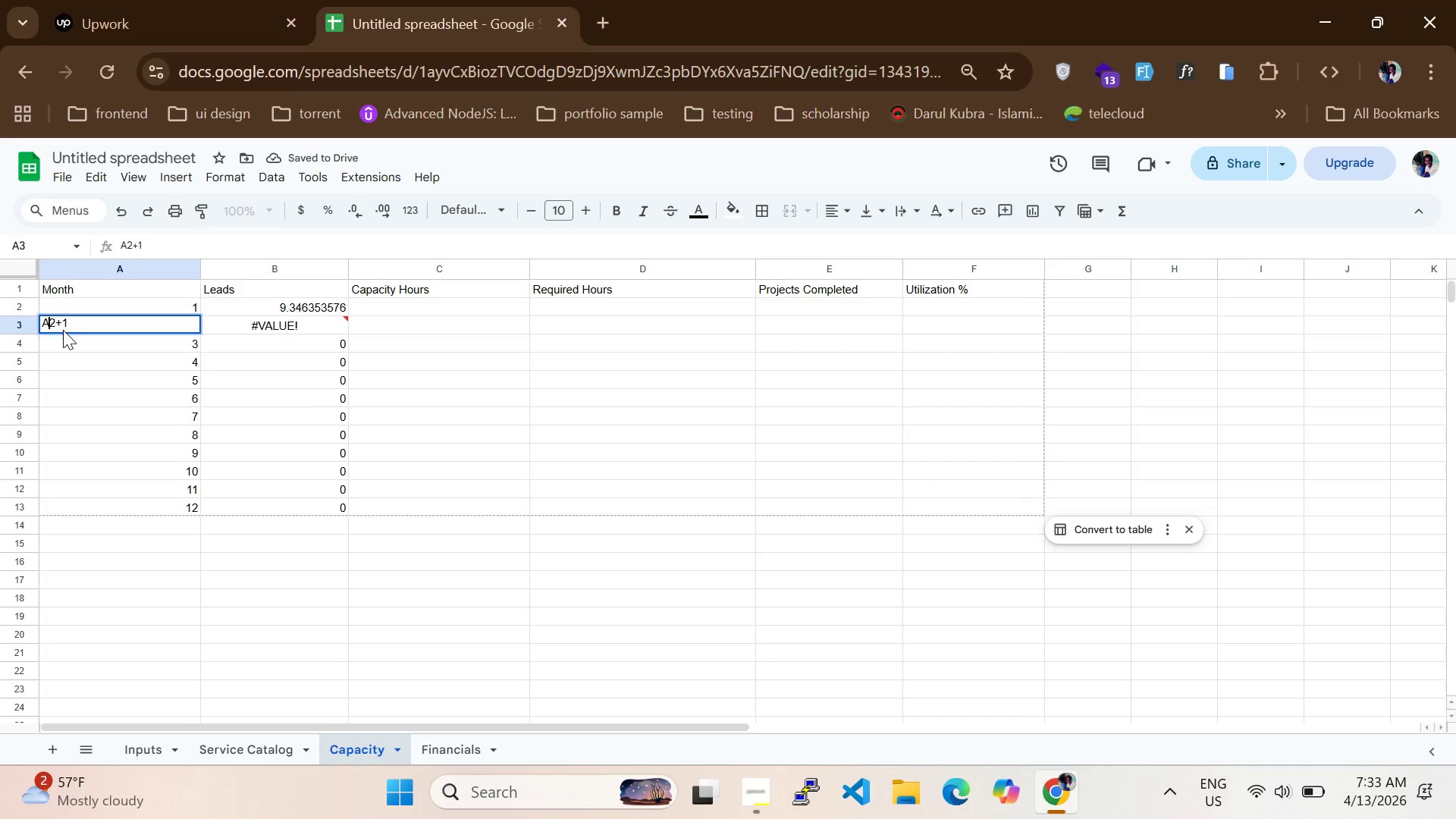 
key(ArrowLeft)
 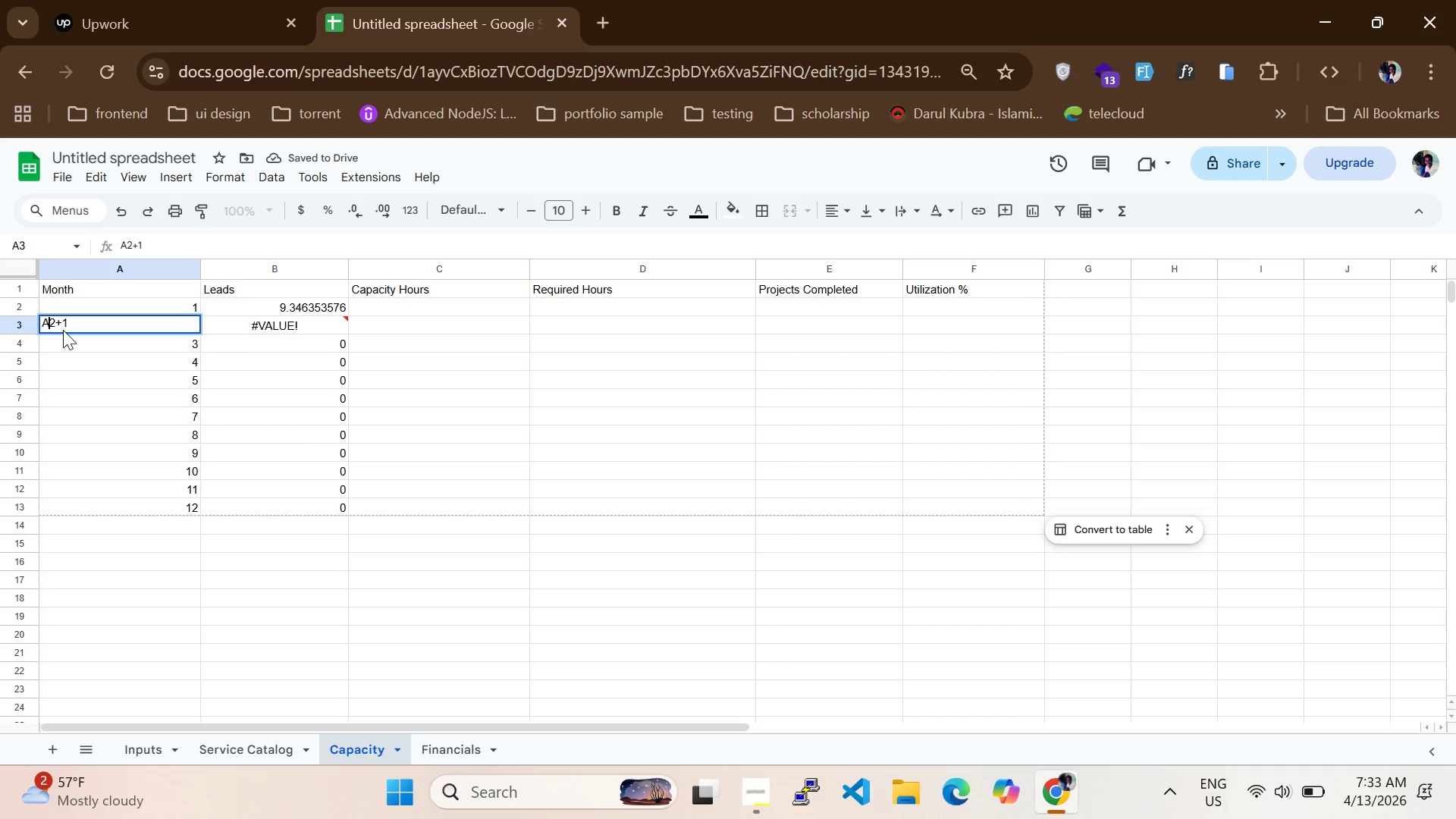 
key(ArrowLeft)
 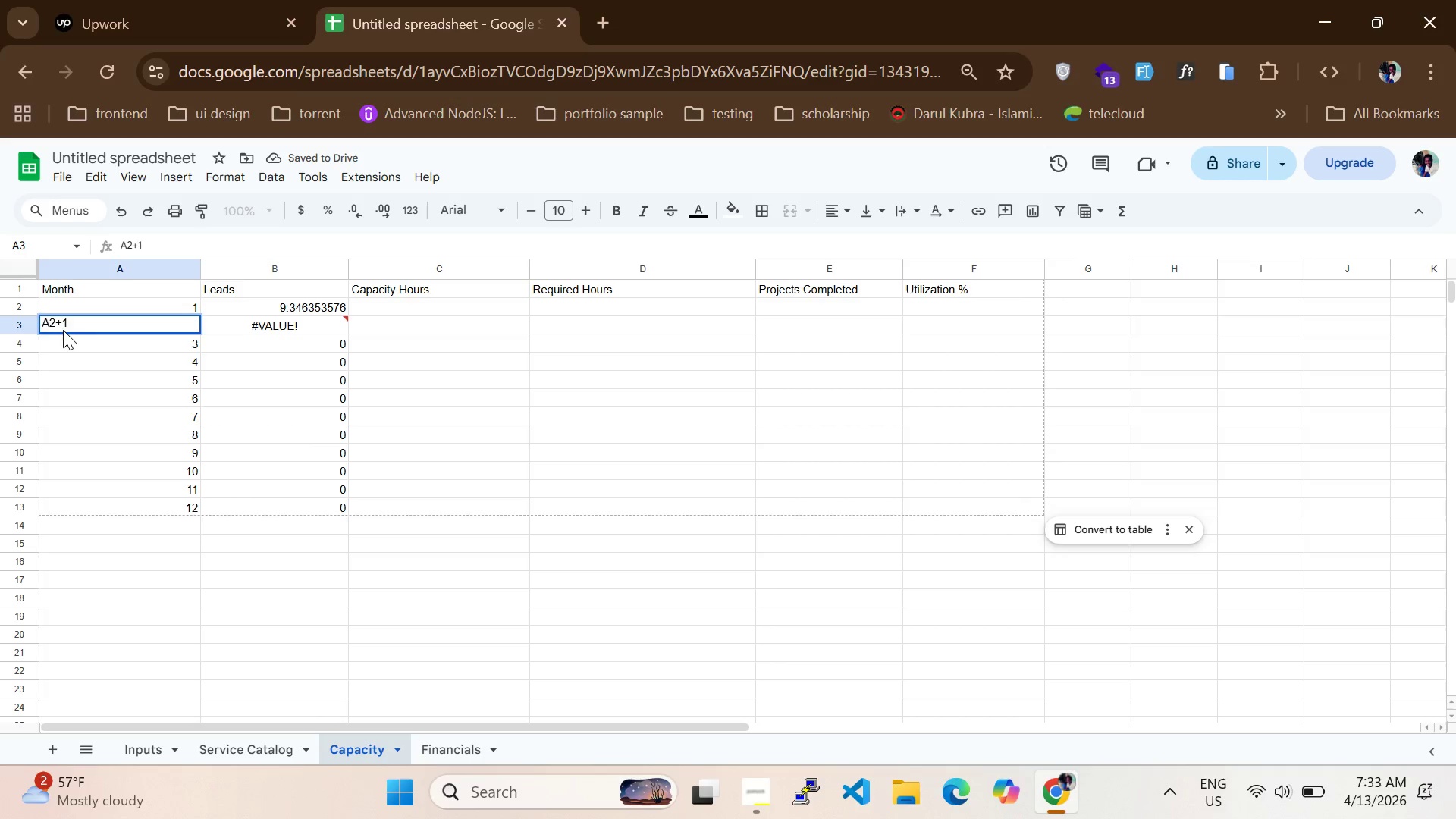 
key(Equal)
 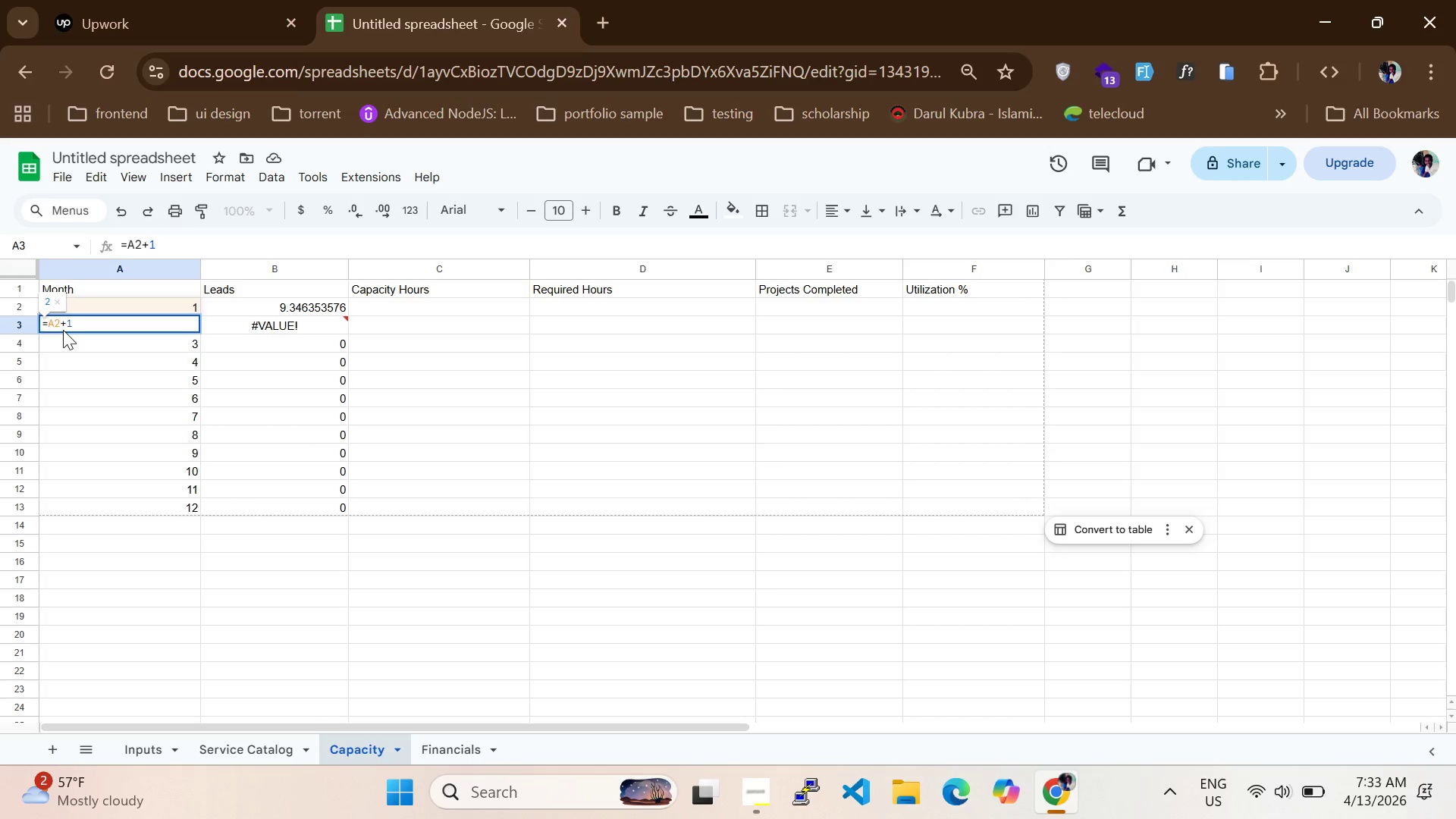 
key(Enter)
 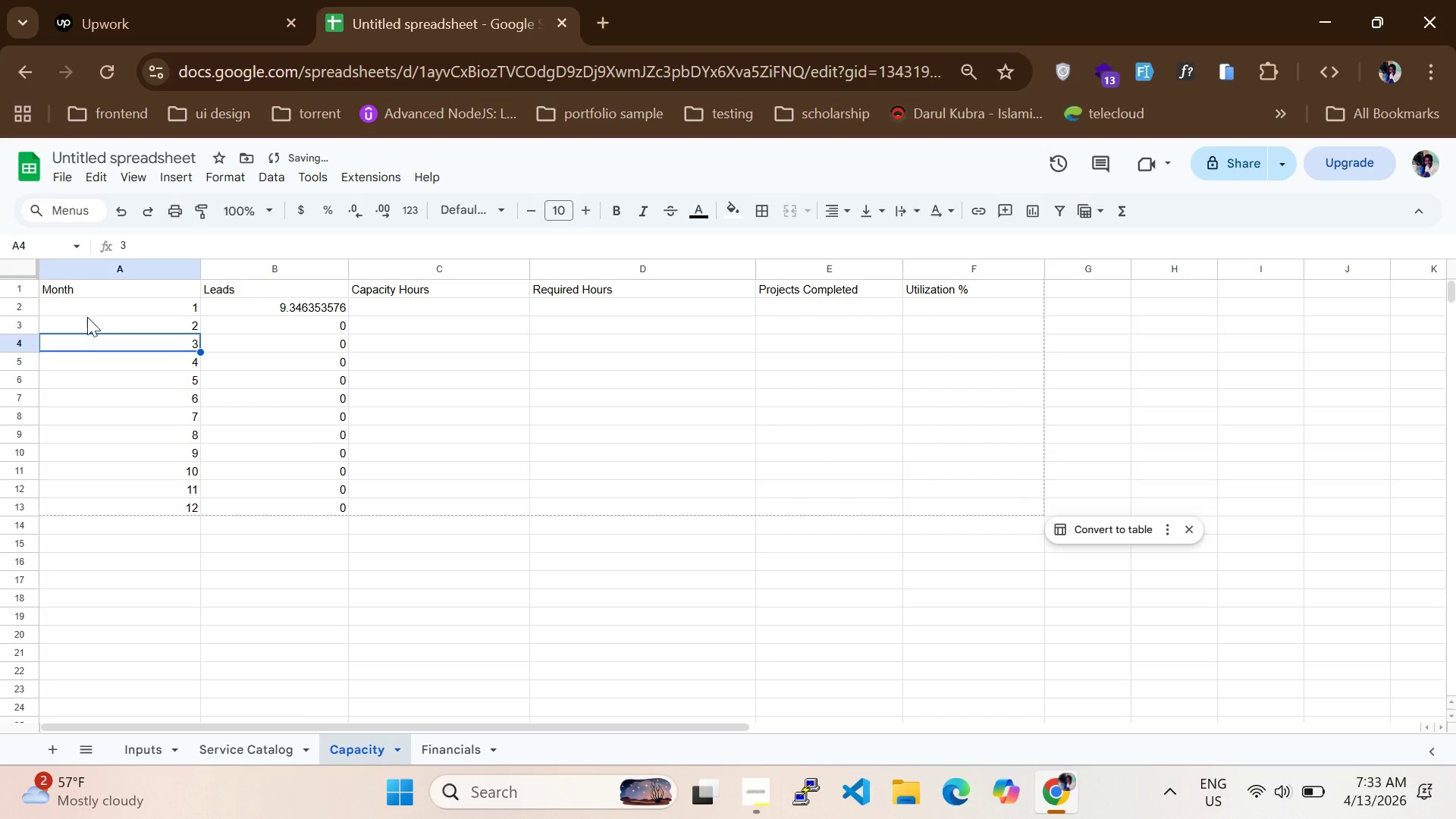 
left_click_drag(start_coordinate=[115, 311], to_coordinate=[118, 316])
 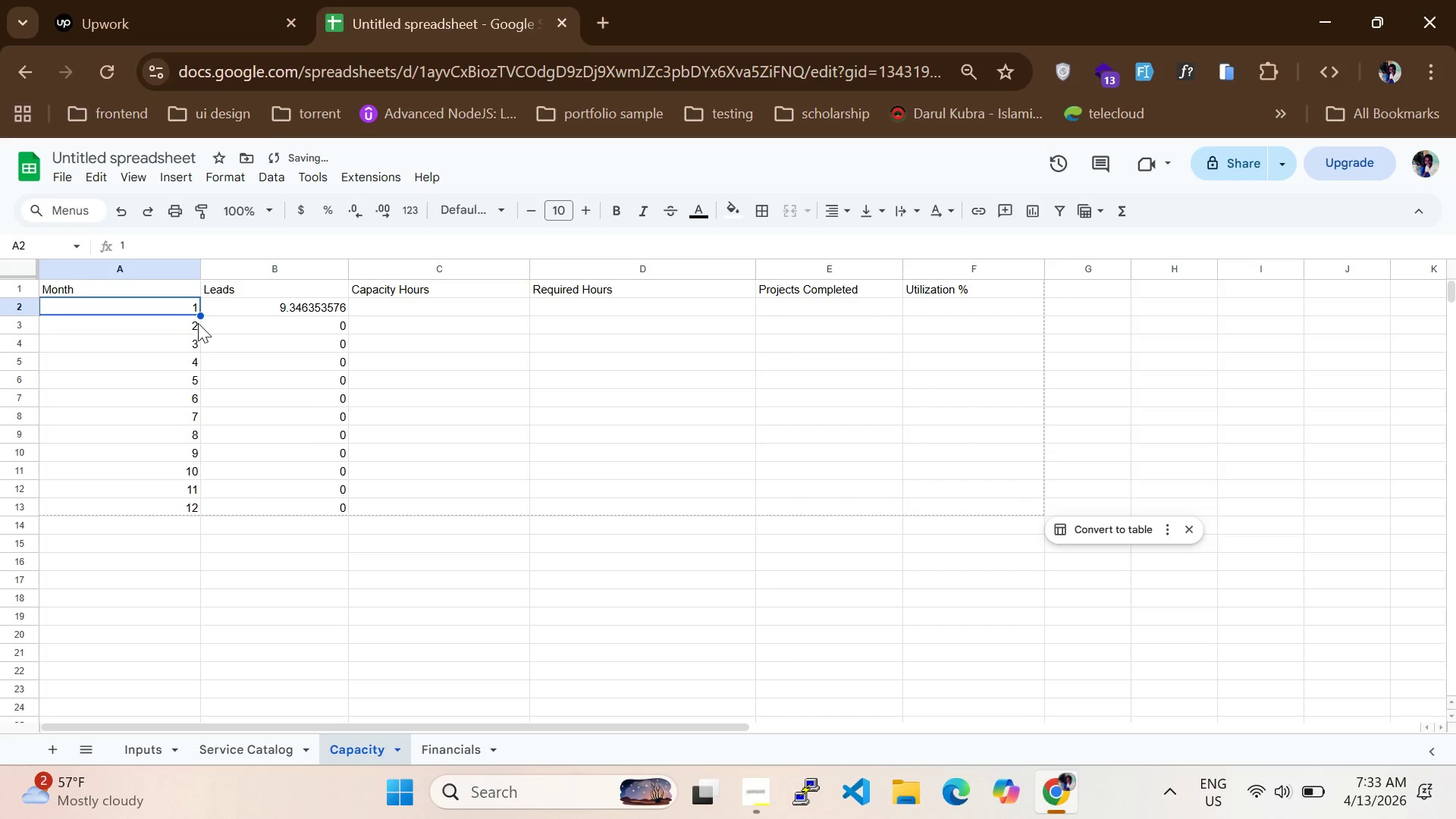 
left_click([184, 326])
 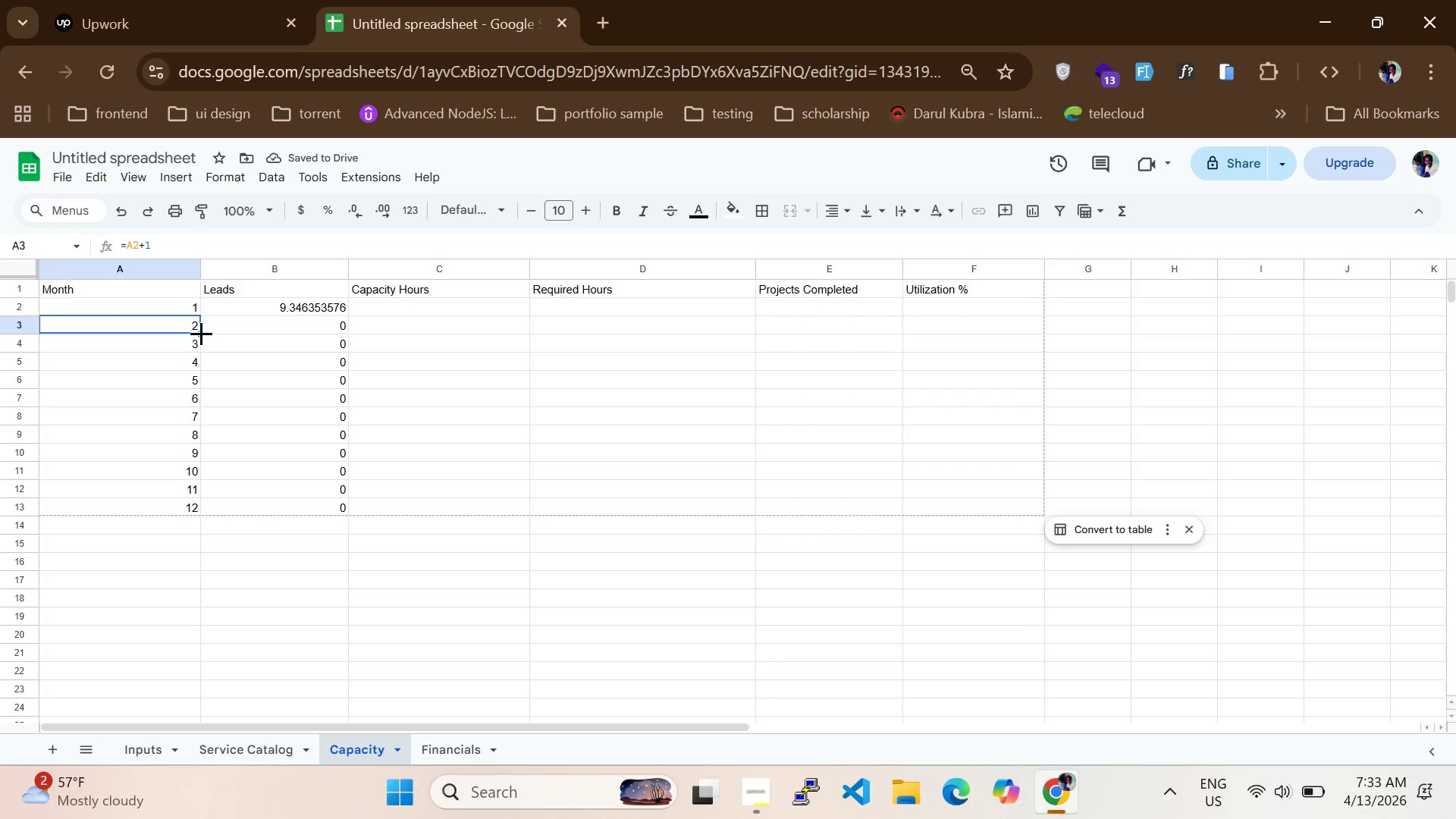 
left_click_drag(start_coordinate=[201, 333], to_coordinate=[200, 515])
 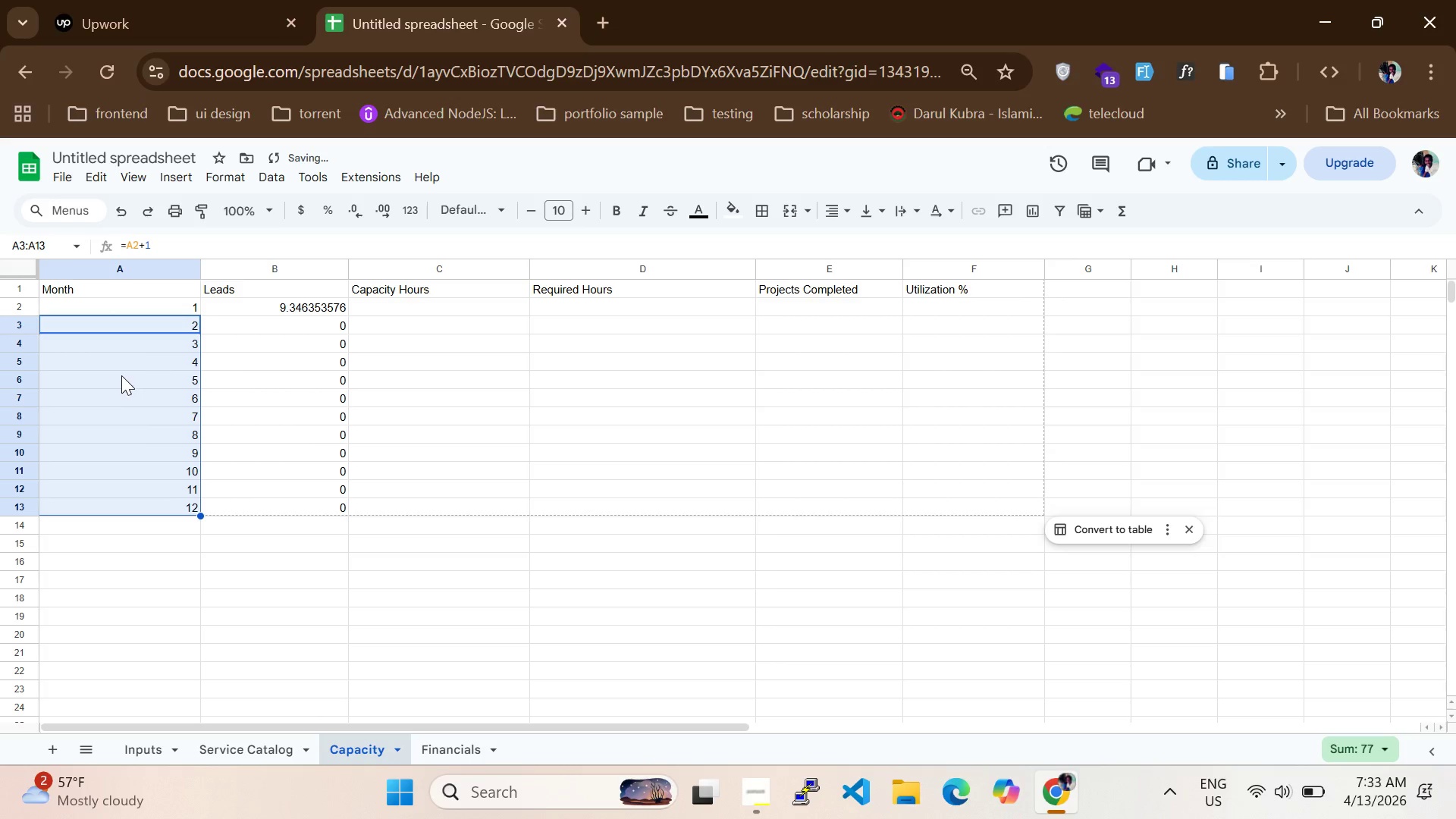 
left_click_drag(start_coordinate=[124, 359], to_coordinate=[129, 362])
 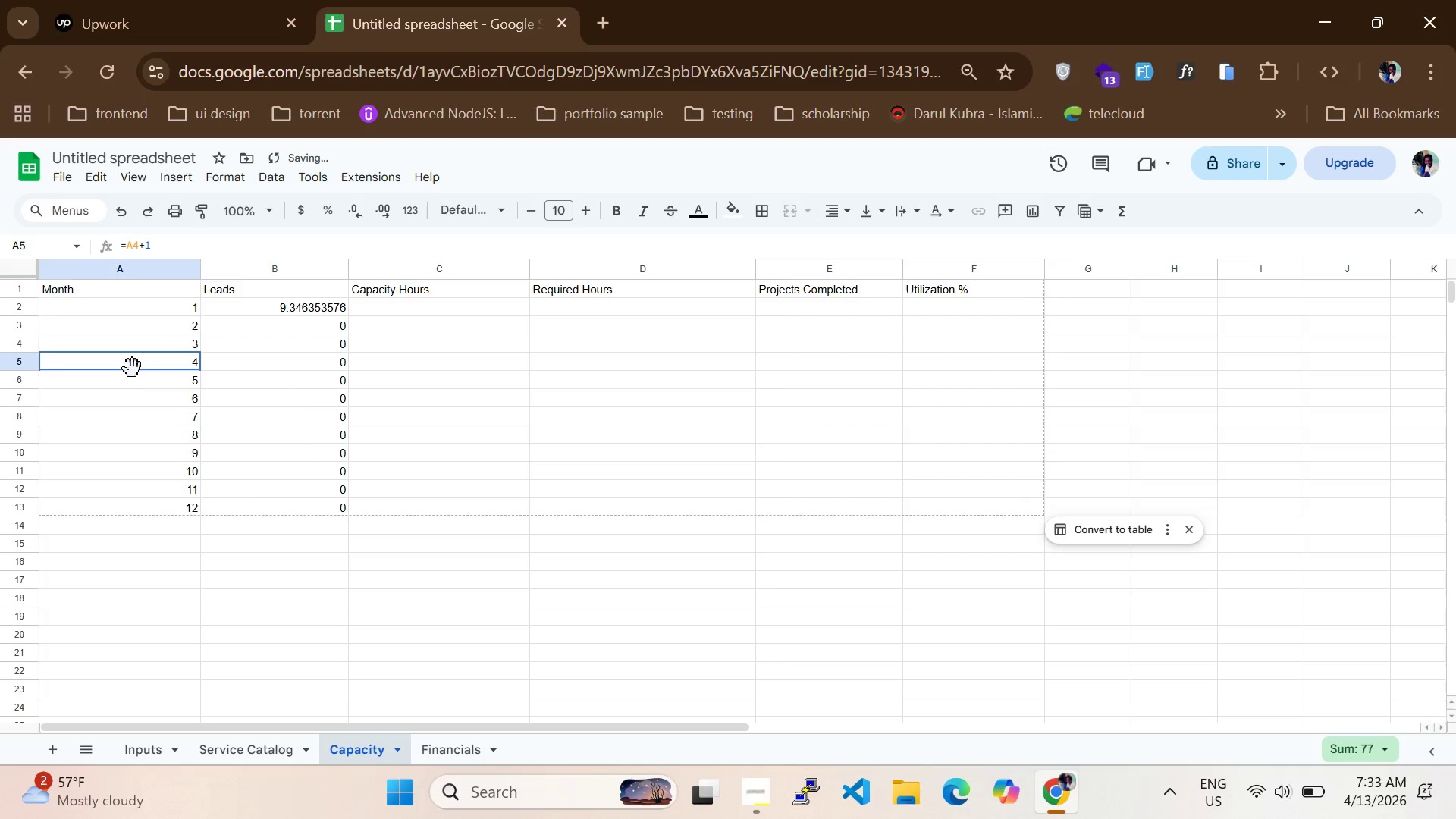 
left_click_drag(start_coordinate=[129, 362], to_coordinate=[133, 369])
 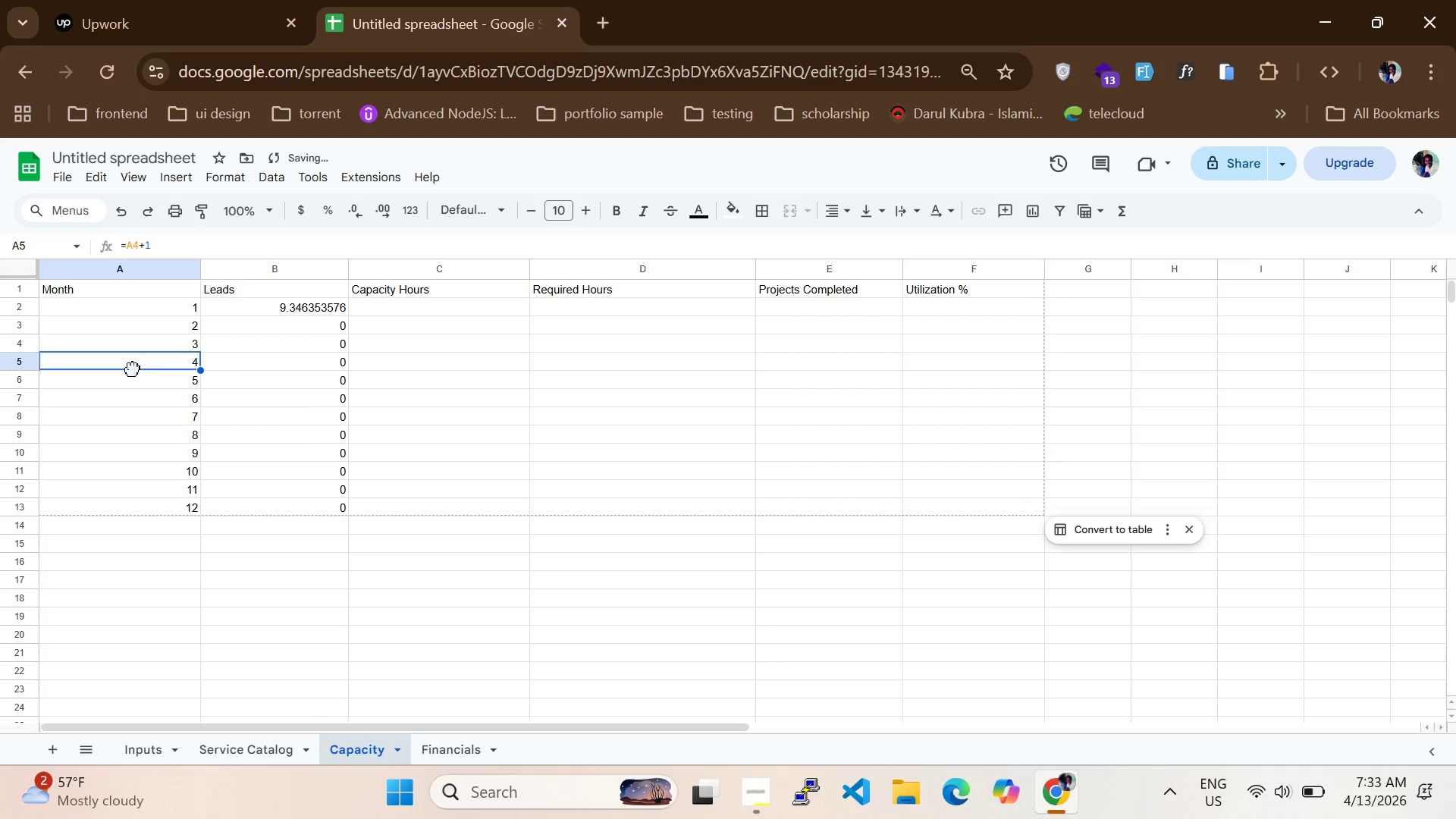 
triple_click([133, 369])
 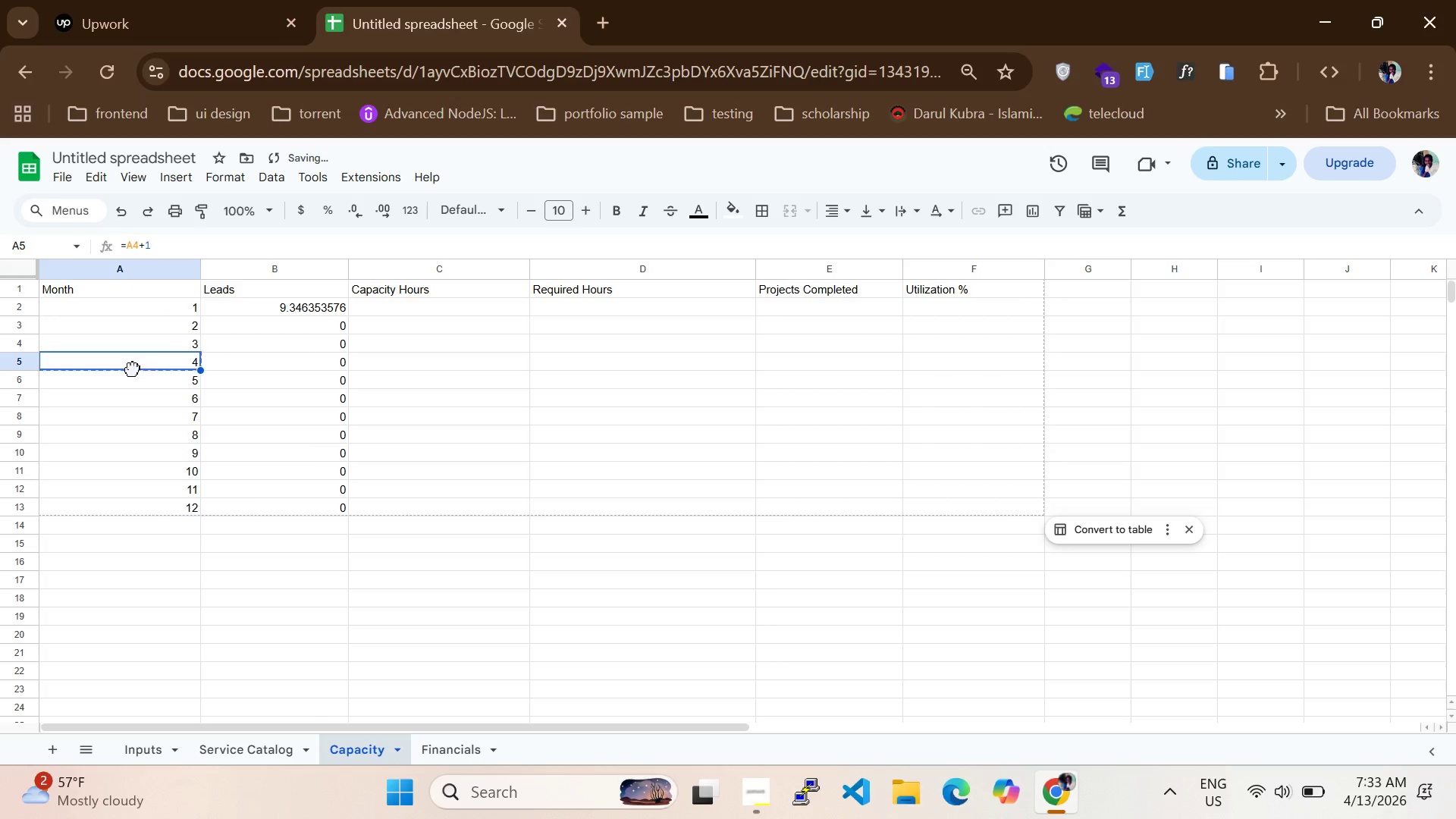 
triple_click([133, 369])
 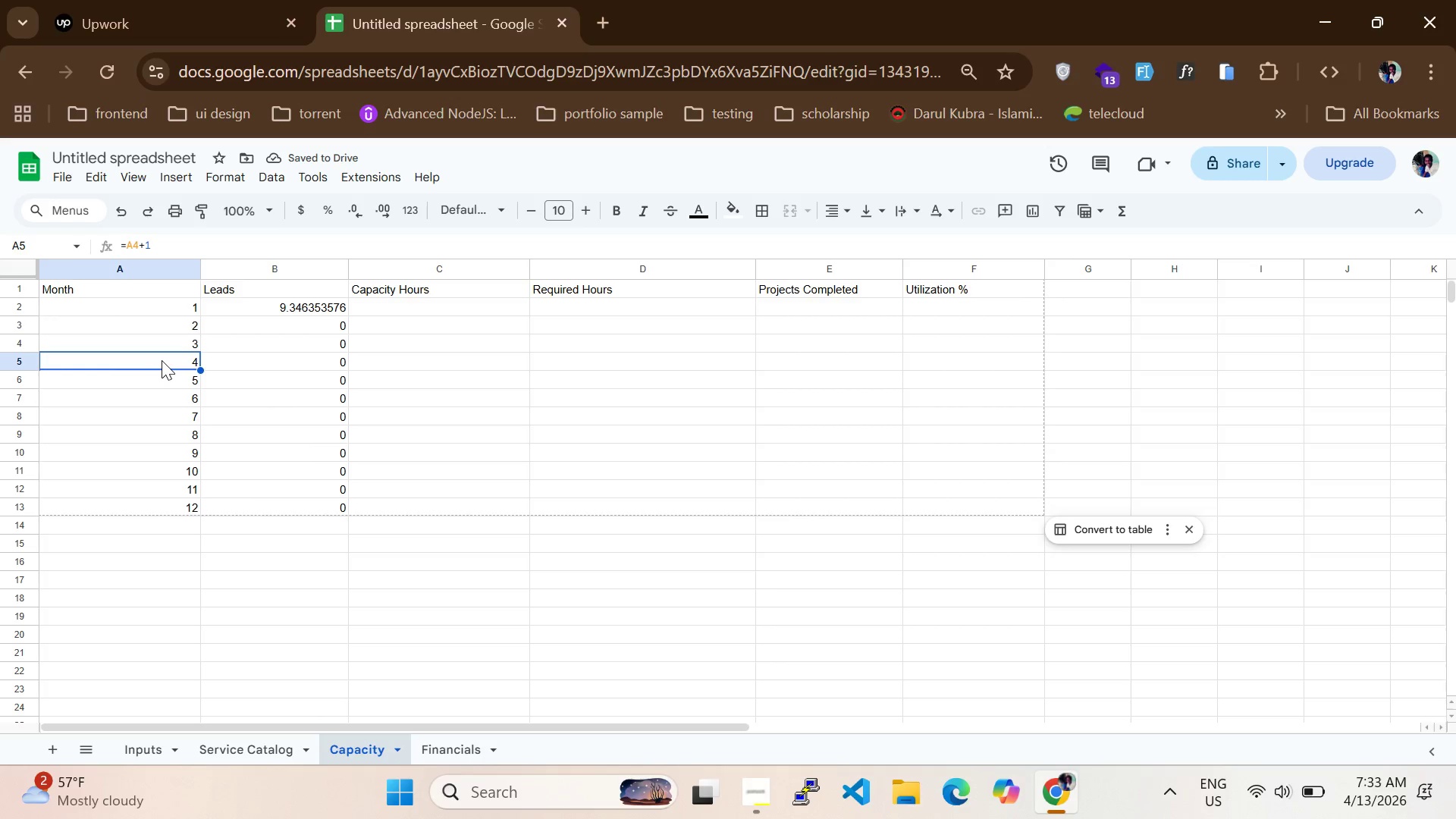 
double_click([144, 405])
 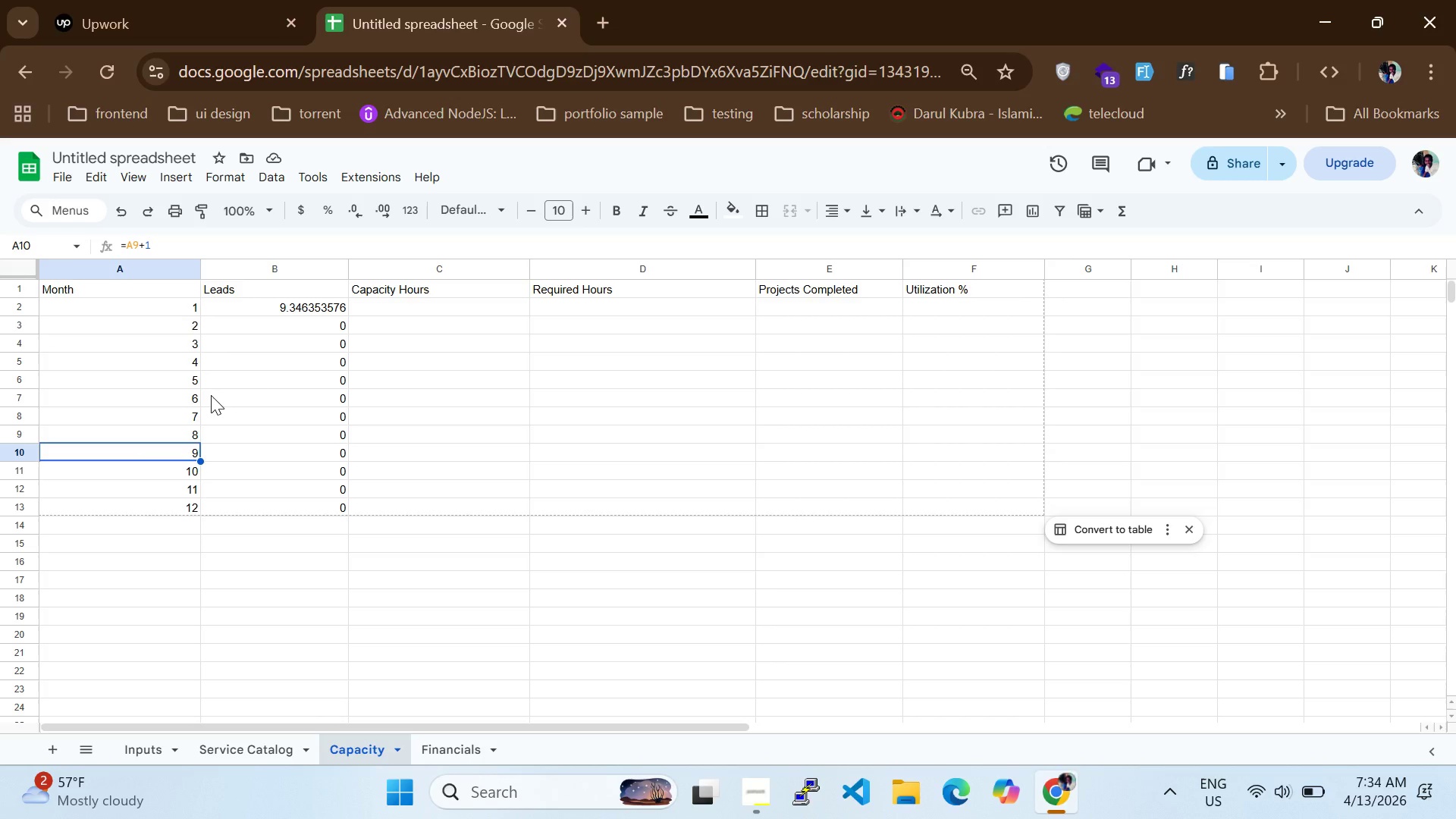 
wait(6.77)
 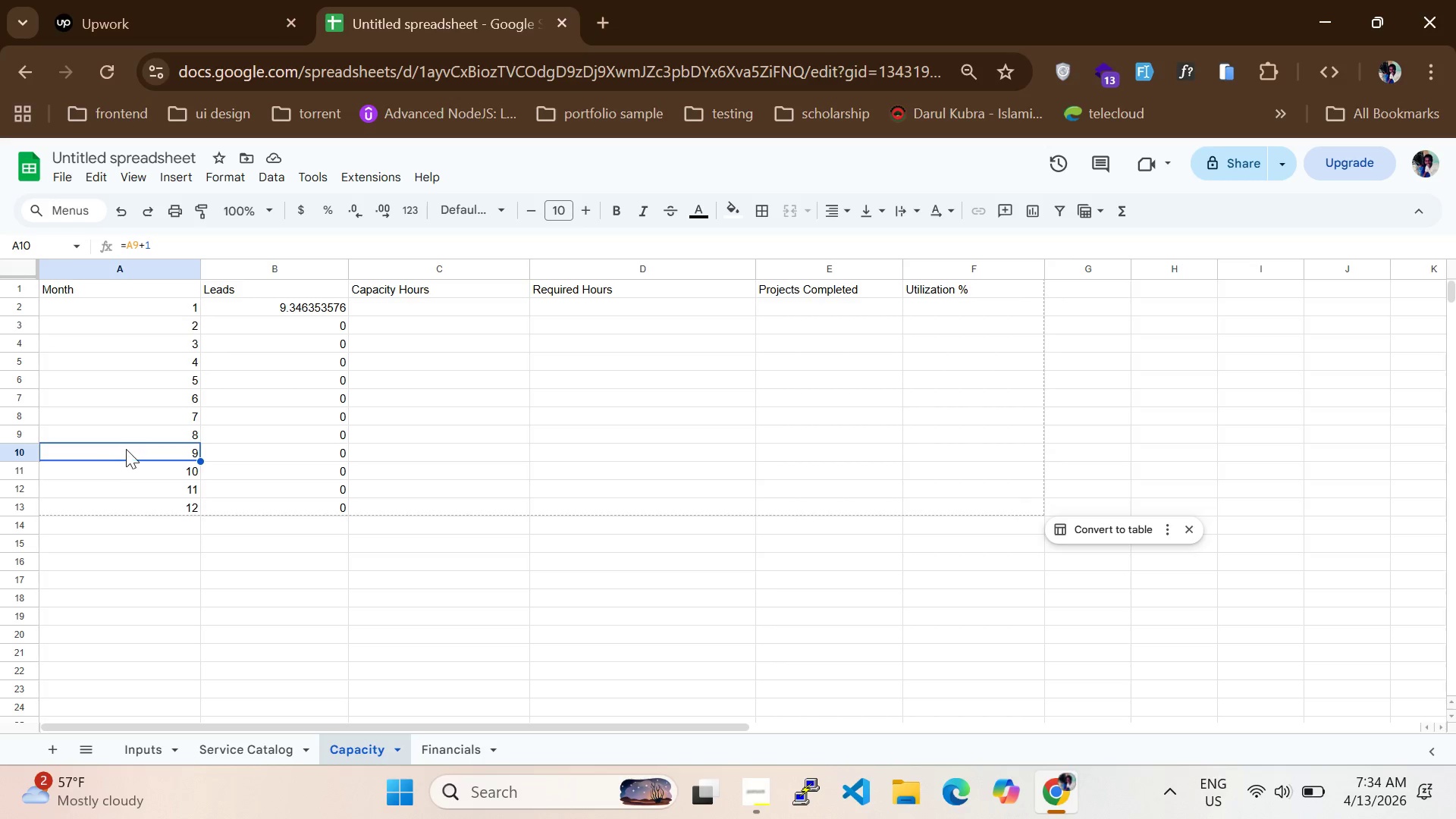 
left_click([312, 311])
 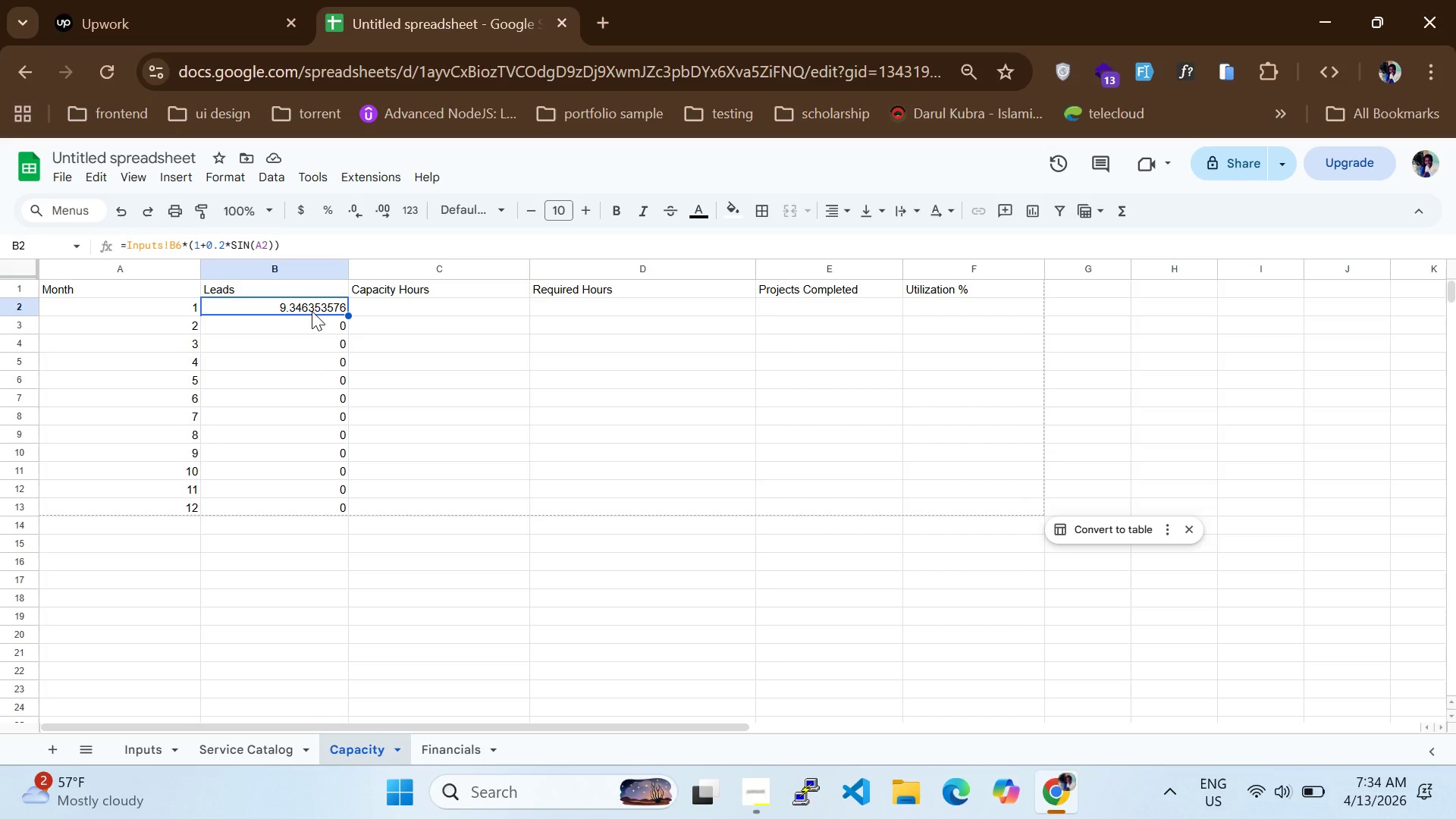 
double_click([312, 311])
 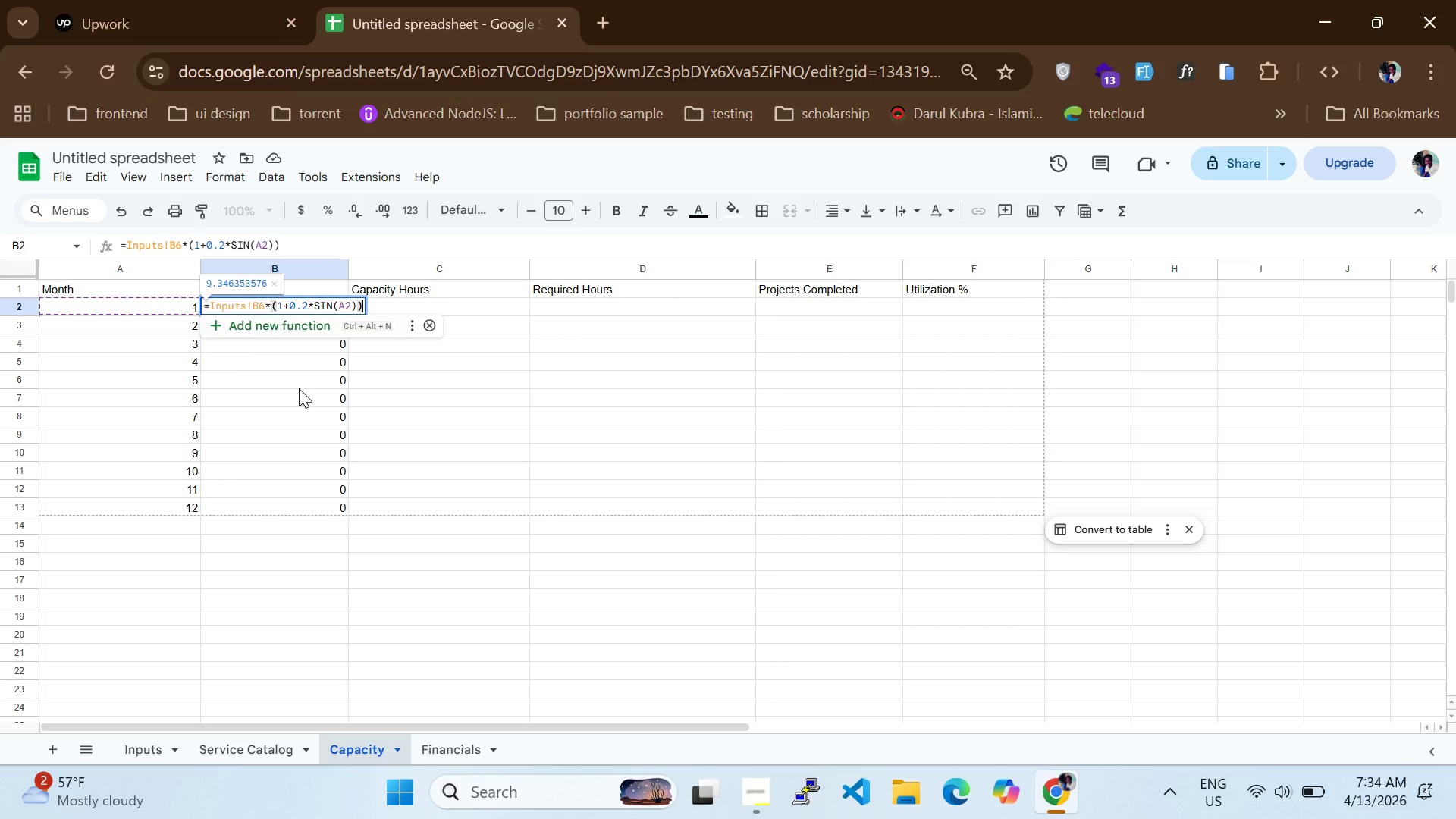 
wait(6.06)
 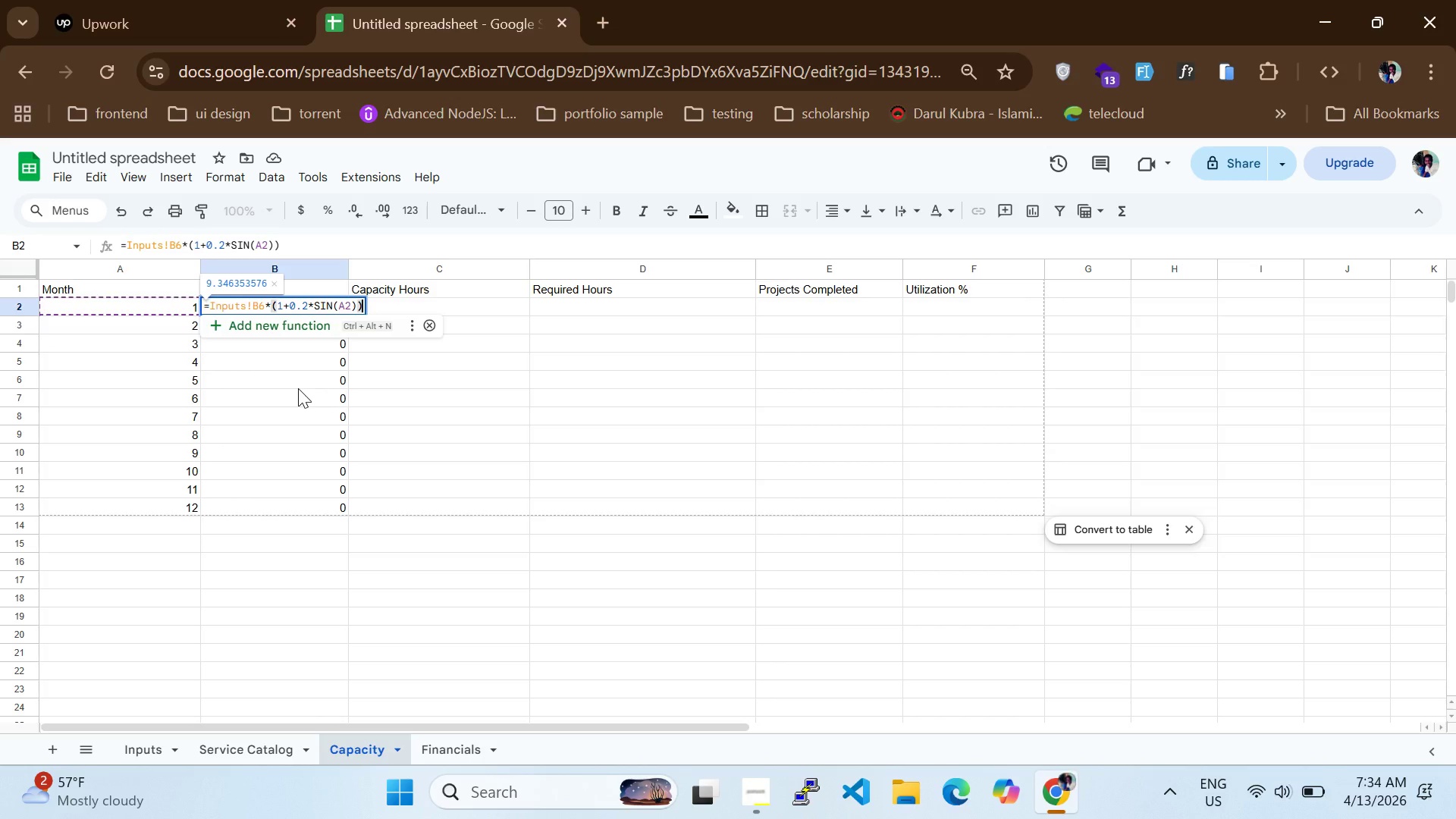 
left_click([301, 440])
 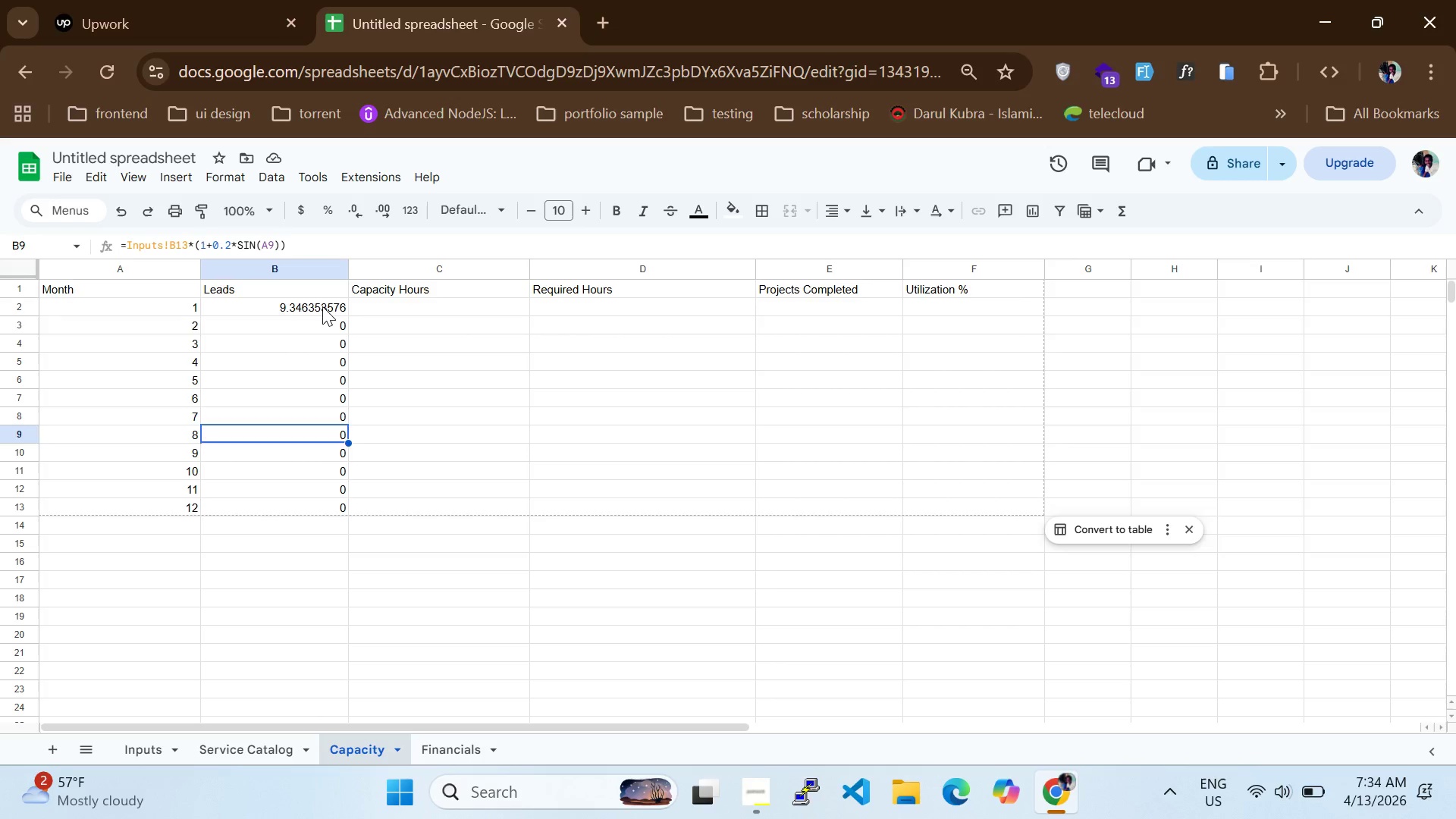 
left_click([322, 306])
 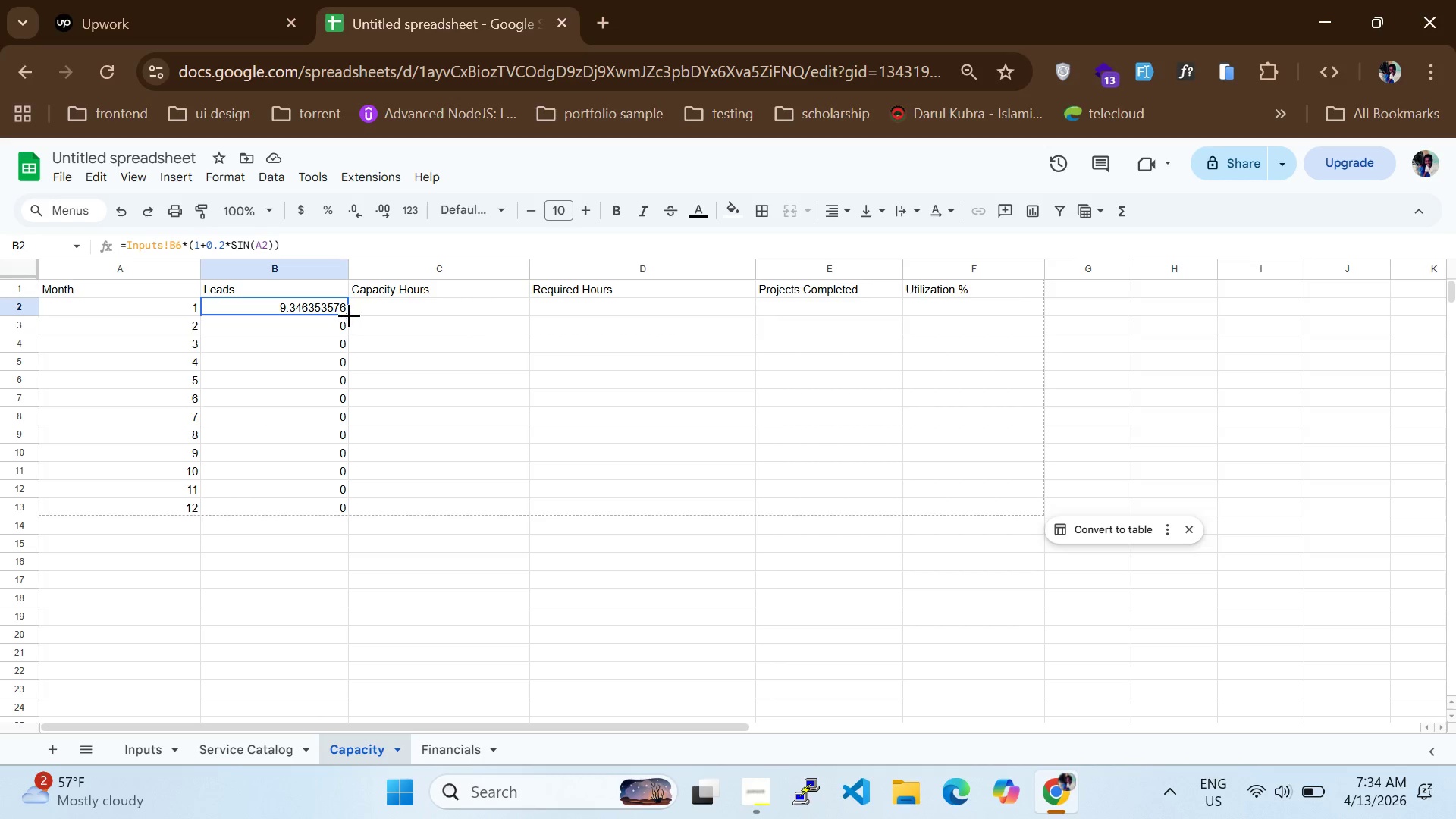 
left_click_drag(start_coordinate=[349, 315], to_coordinate=[341, 510])
 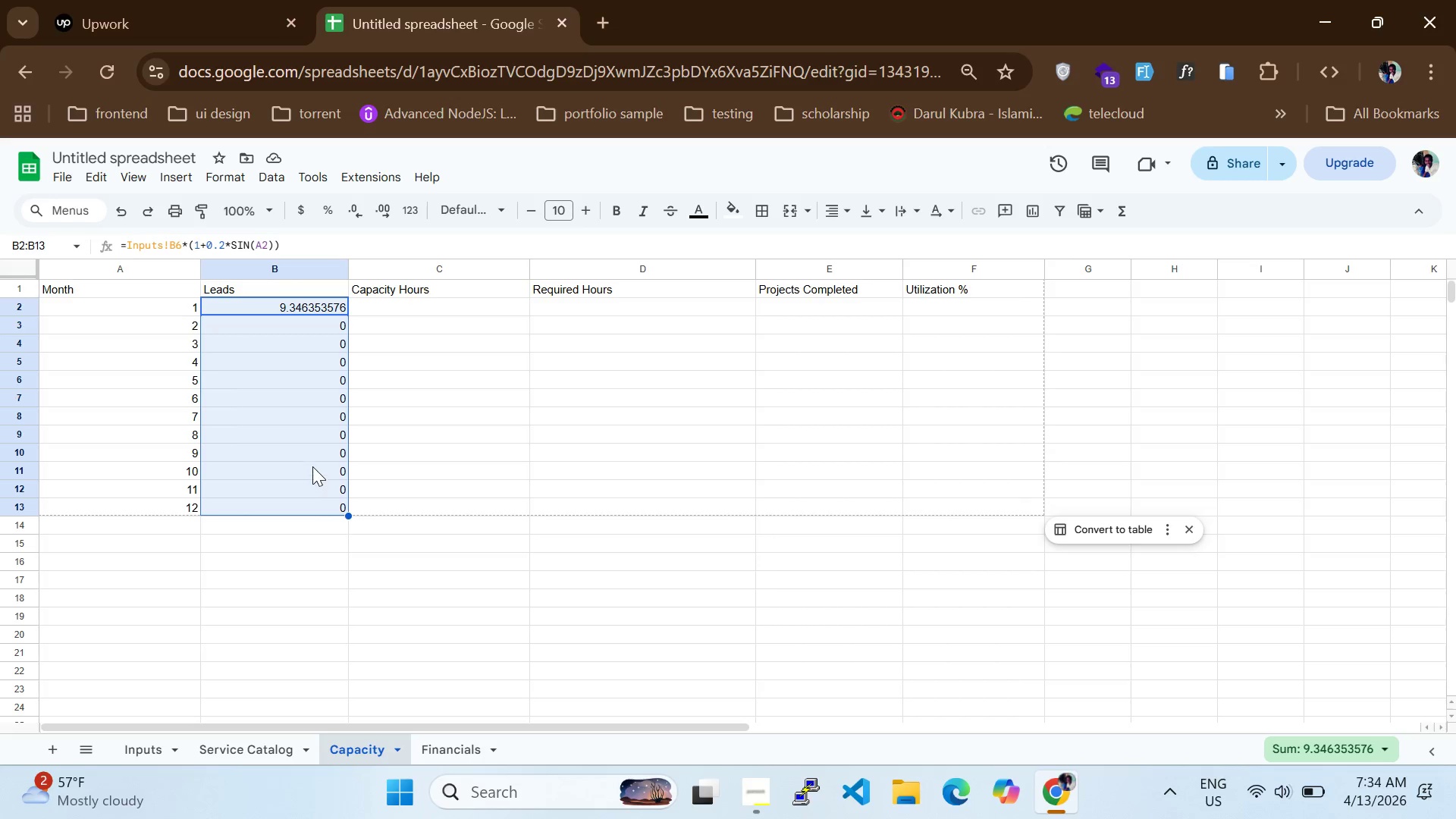 
wait(8.03)
 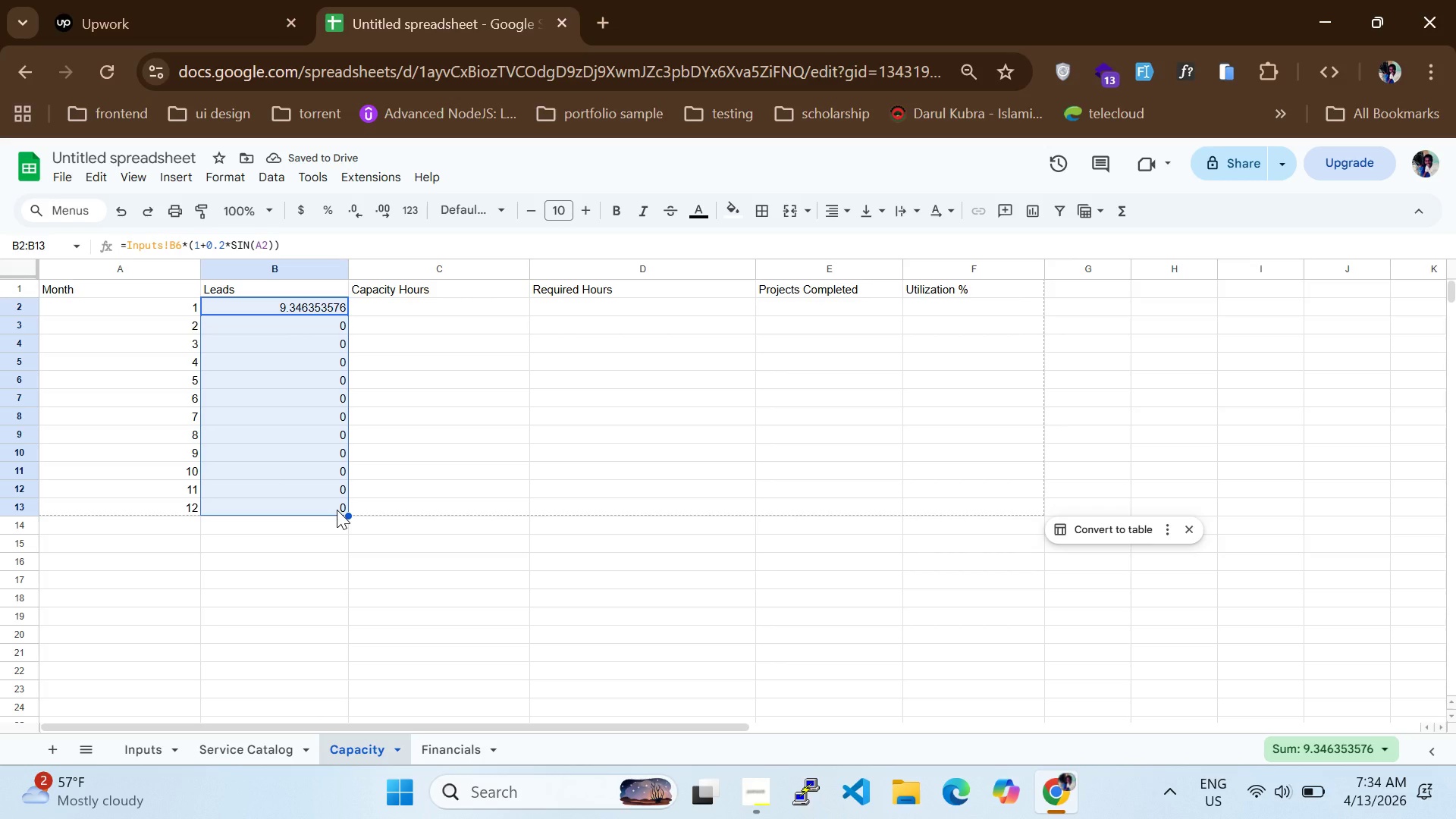 
left_click([261, 306])
 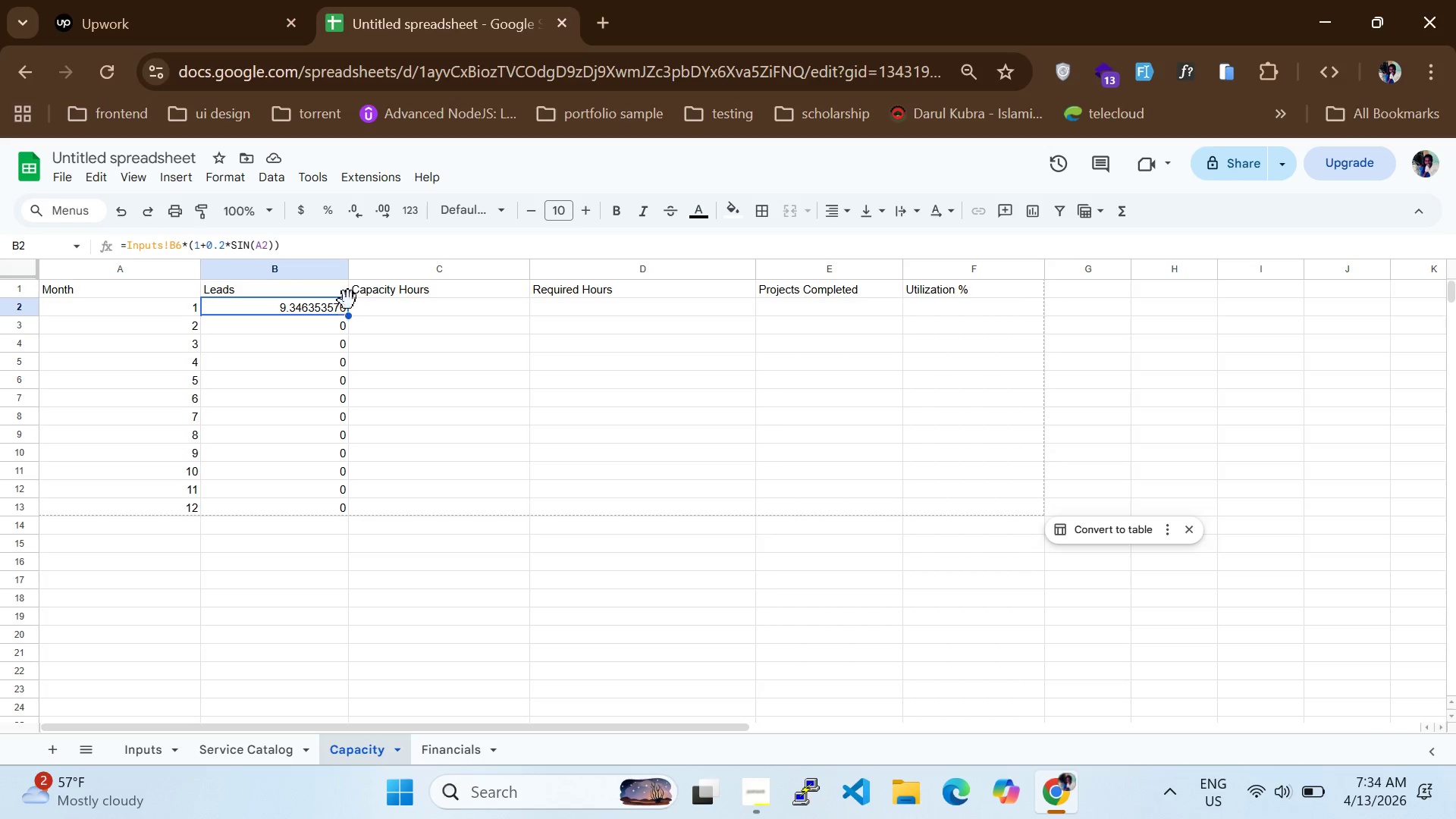 
left_click([354, 300])
 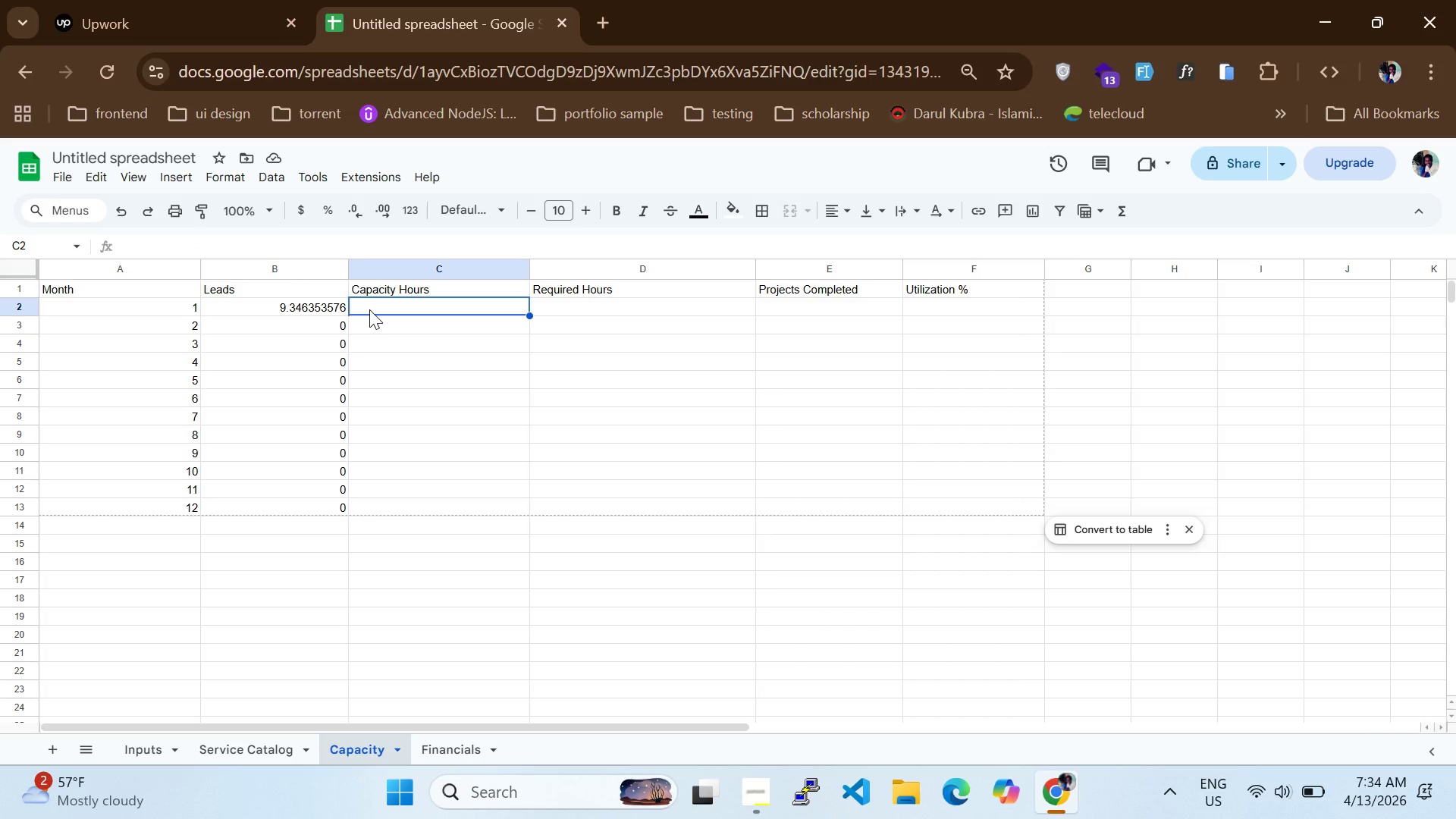 
wait(7.55)
 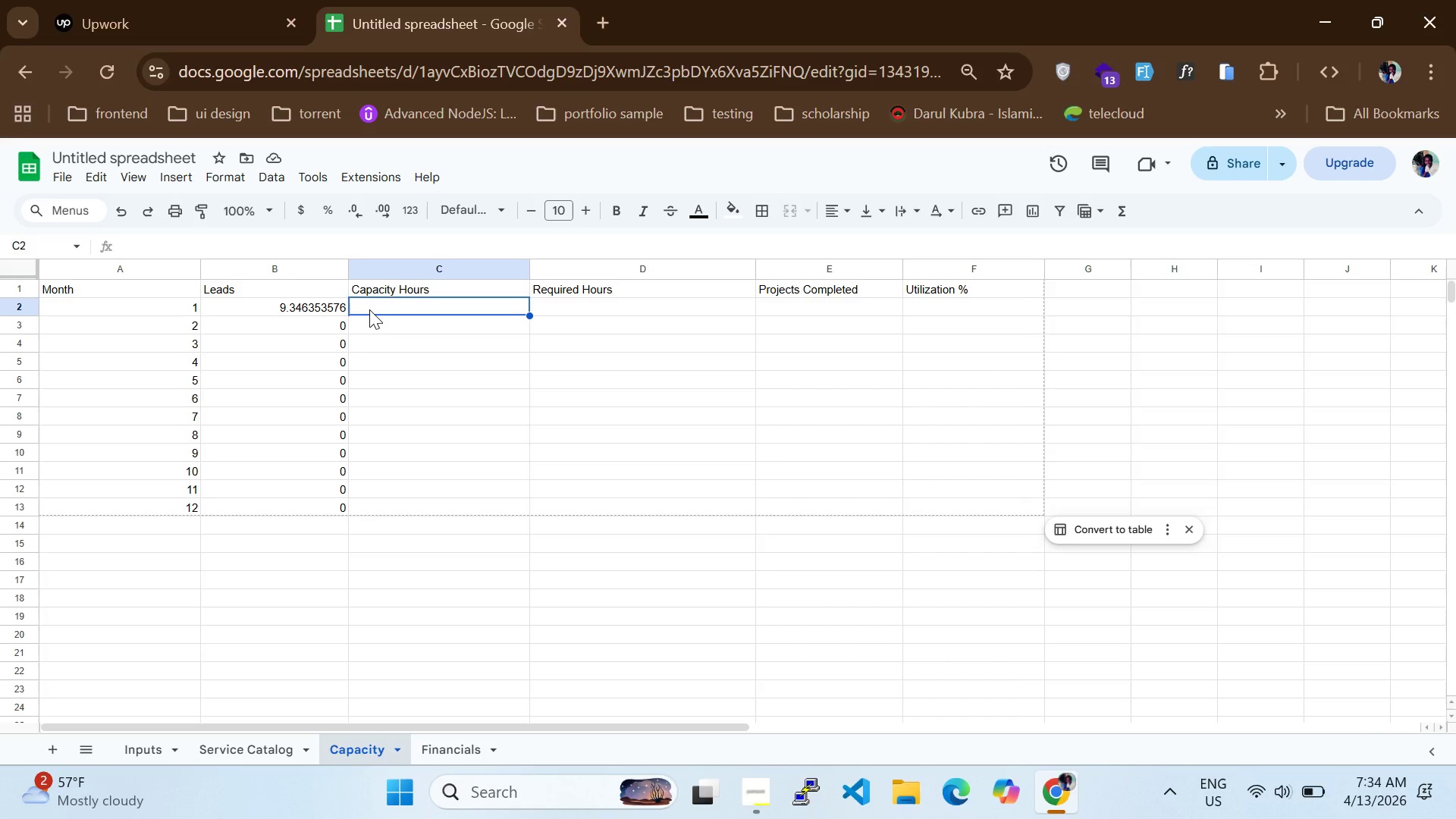 
type(IF(IN)
key(Backspace)
 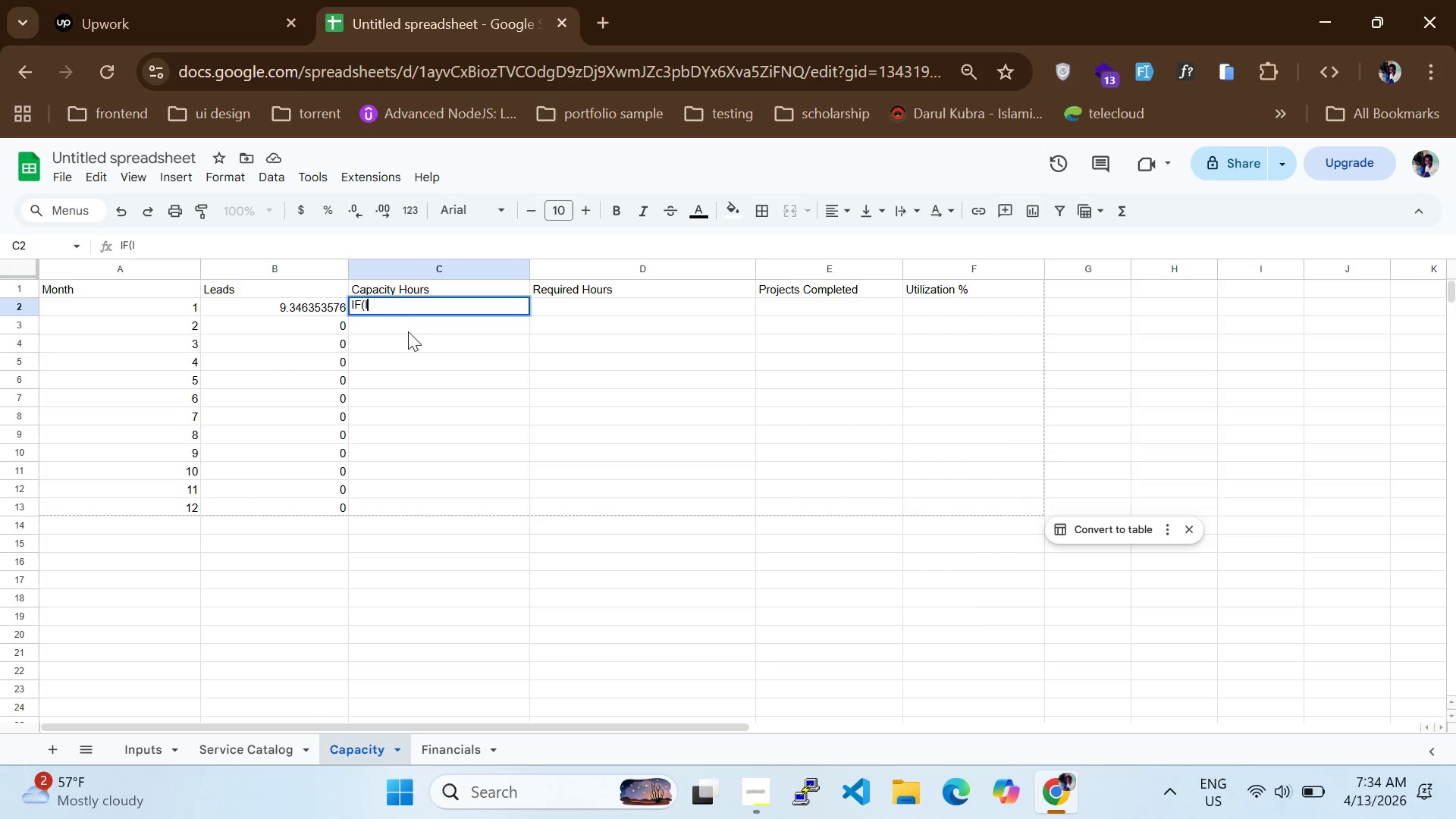 
type(nputs!b2)
key(Backspace)
key(Backspace)
type(B2)
 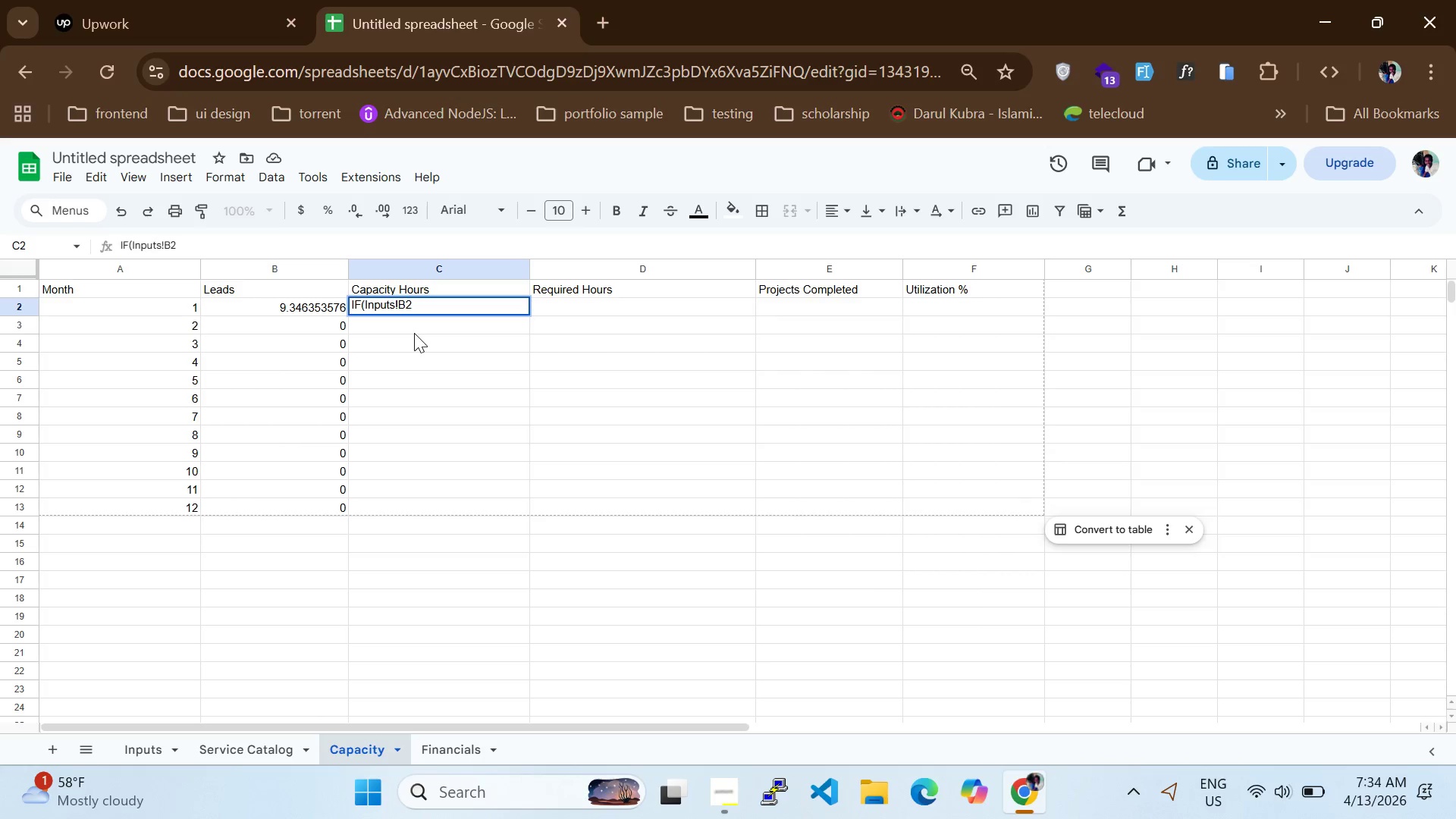 
key(Equal)
 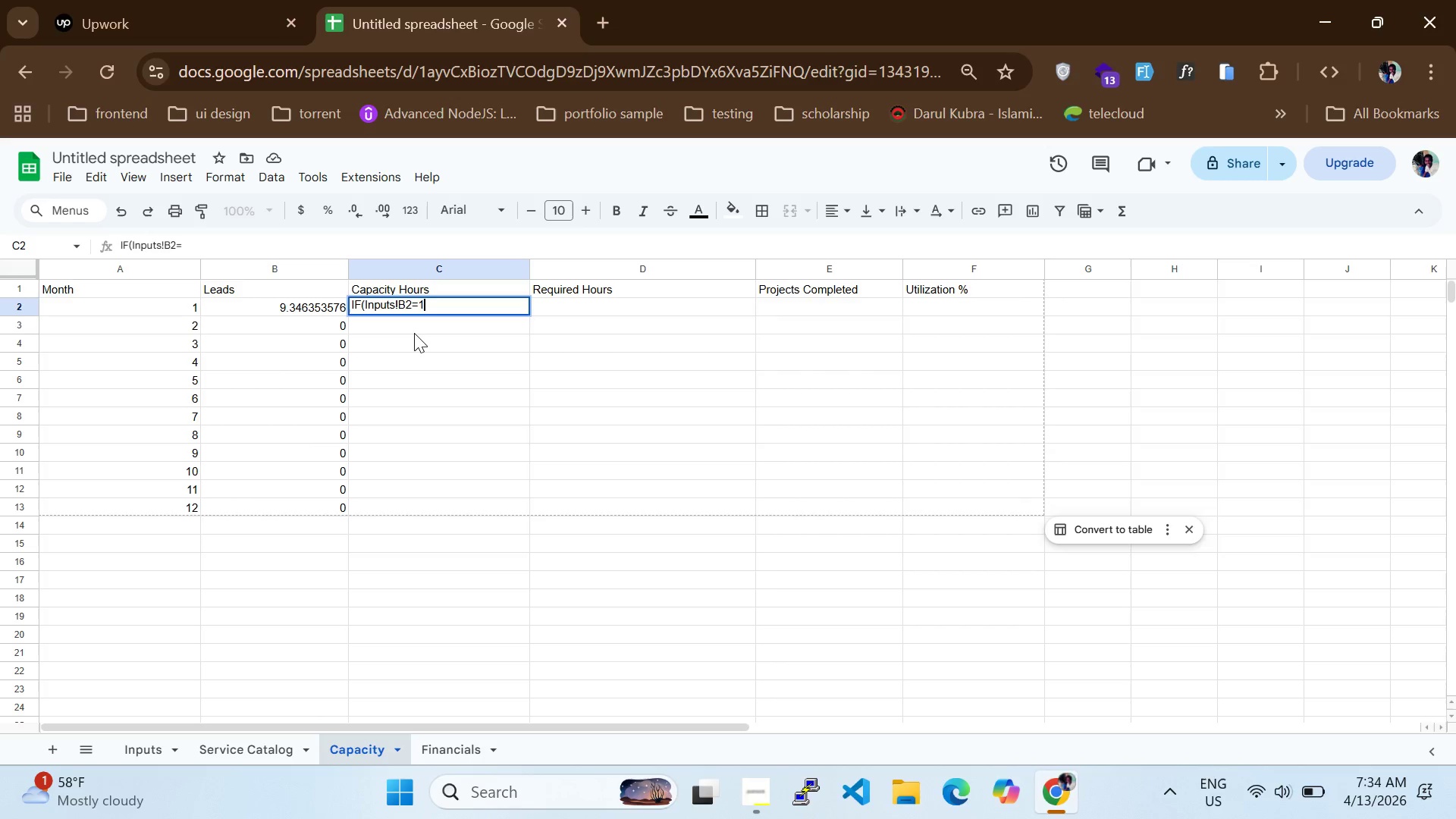 
key(1)
 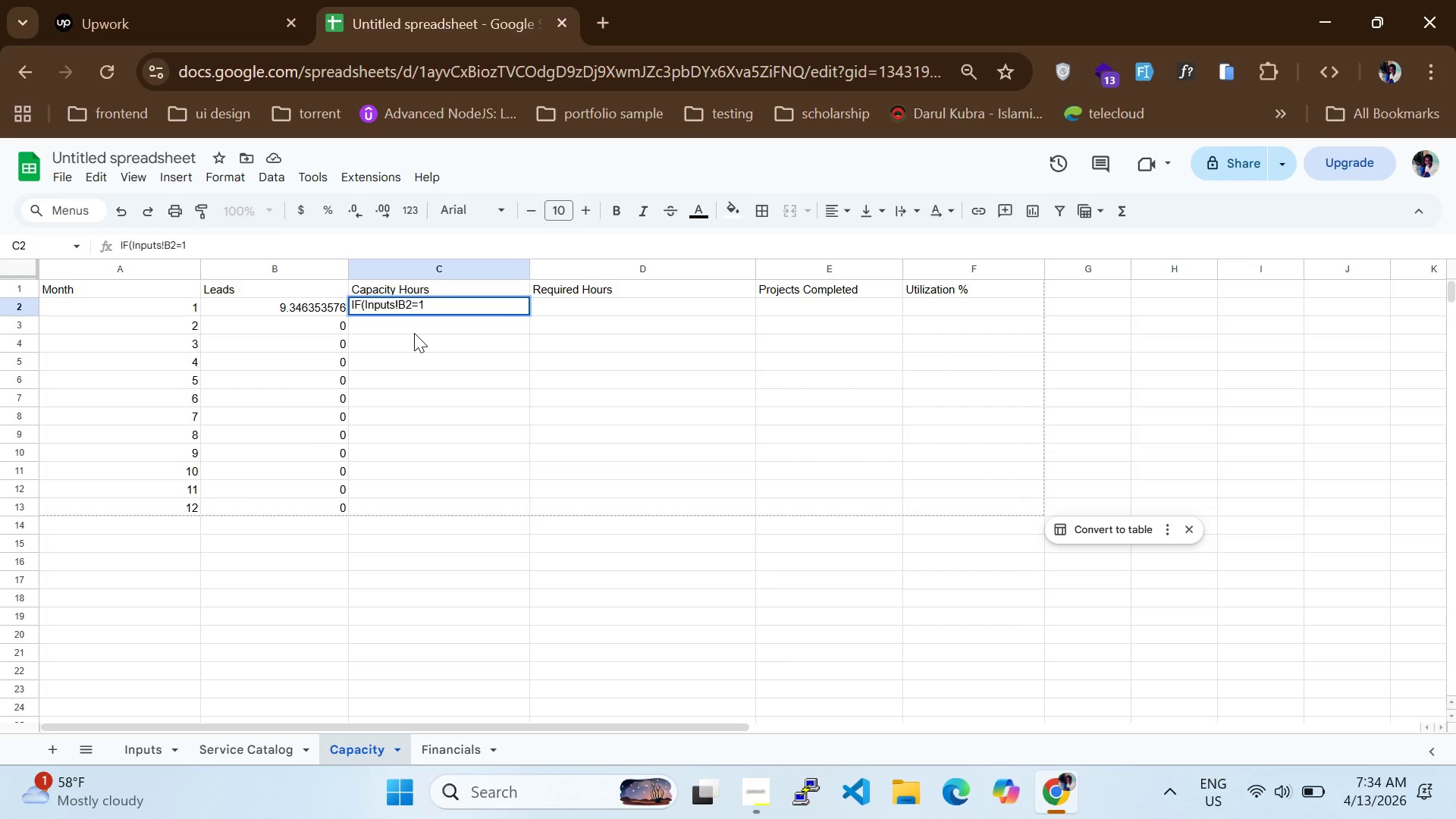 
hold_key(key=ArrowLeft, duration=0.53)
 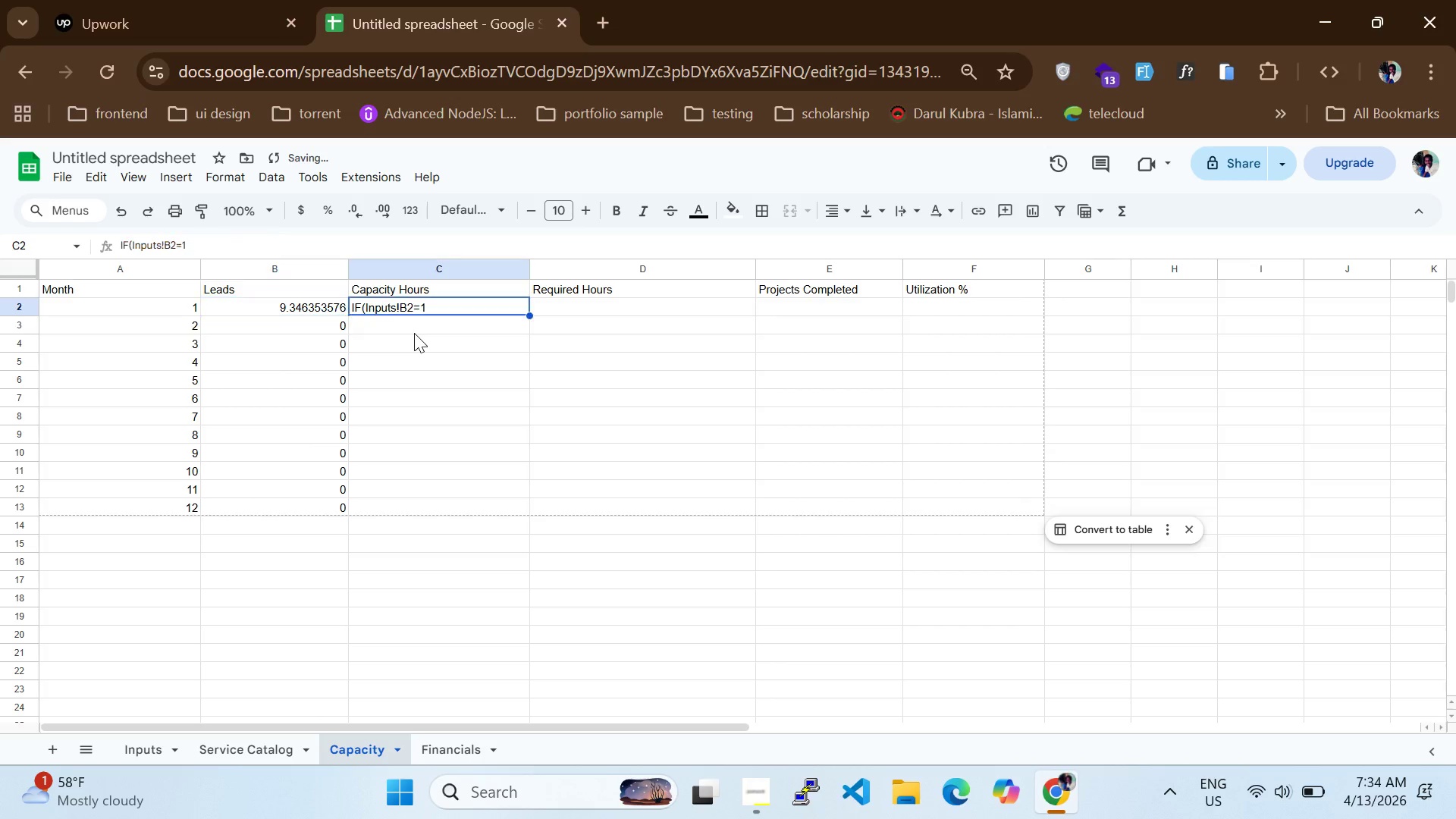 
key(ArrowRight)
 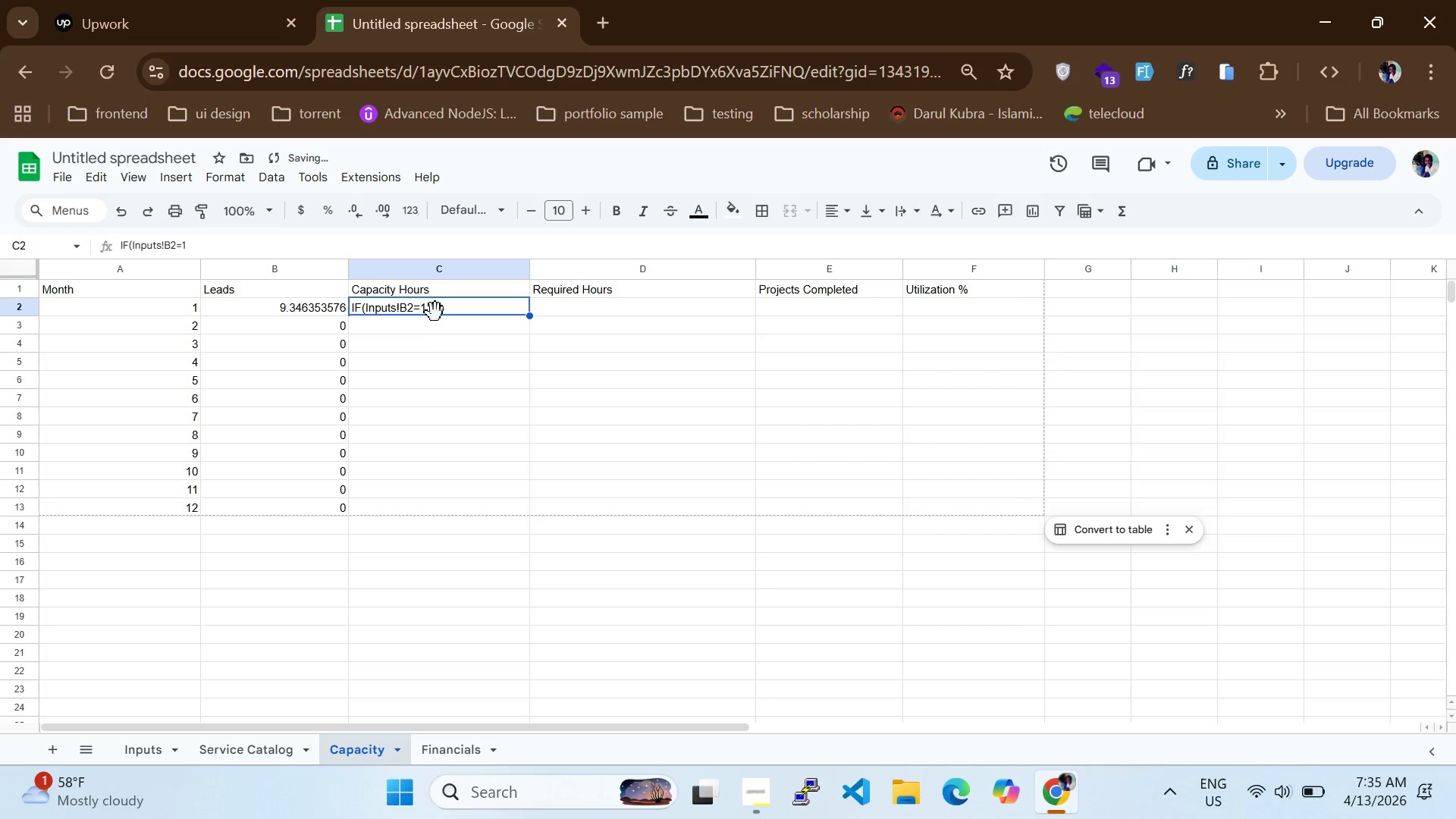 
left_click([437, 311])
 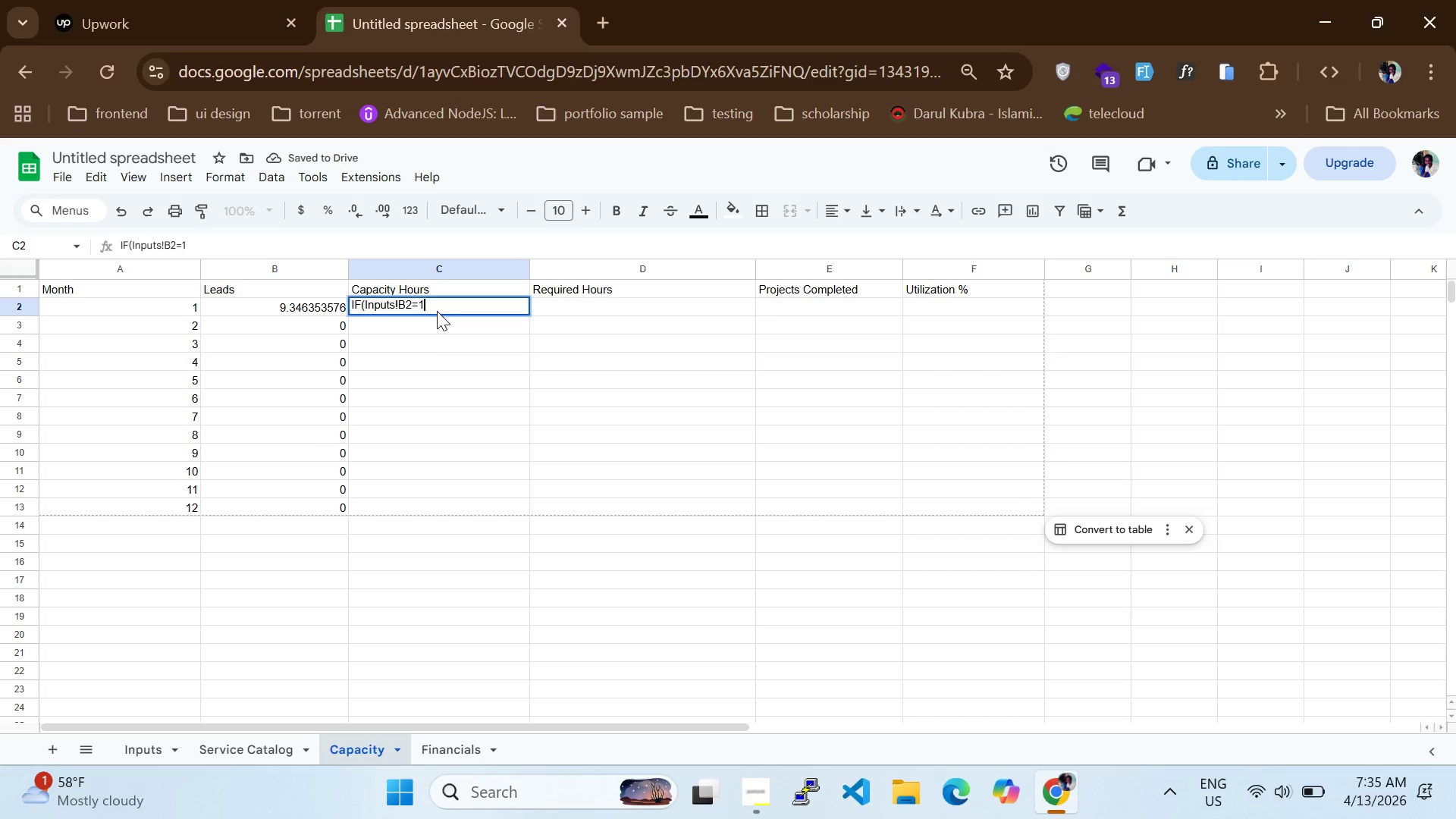 
double_click([437, 311])
 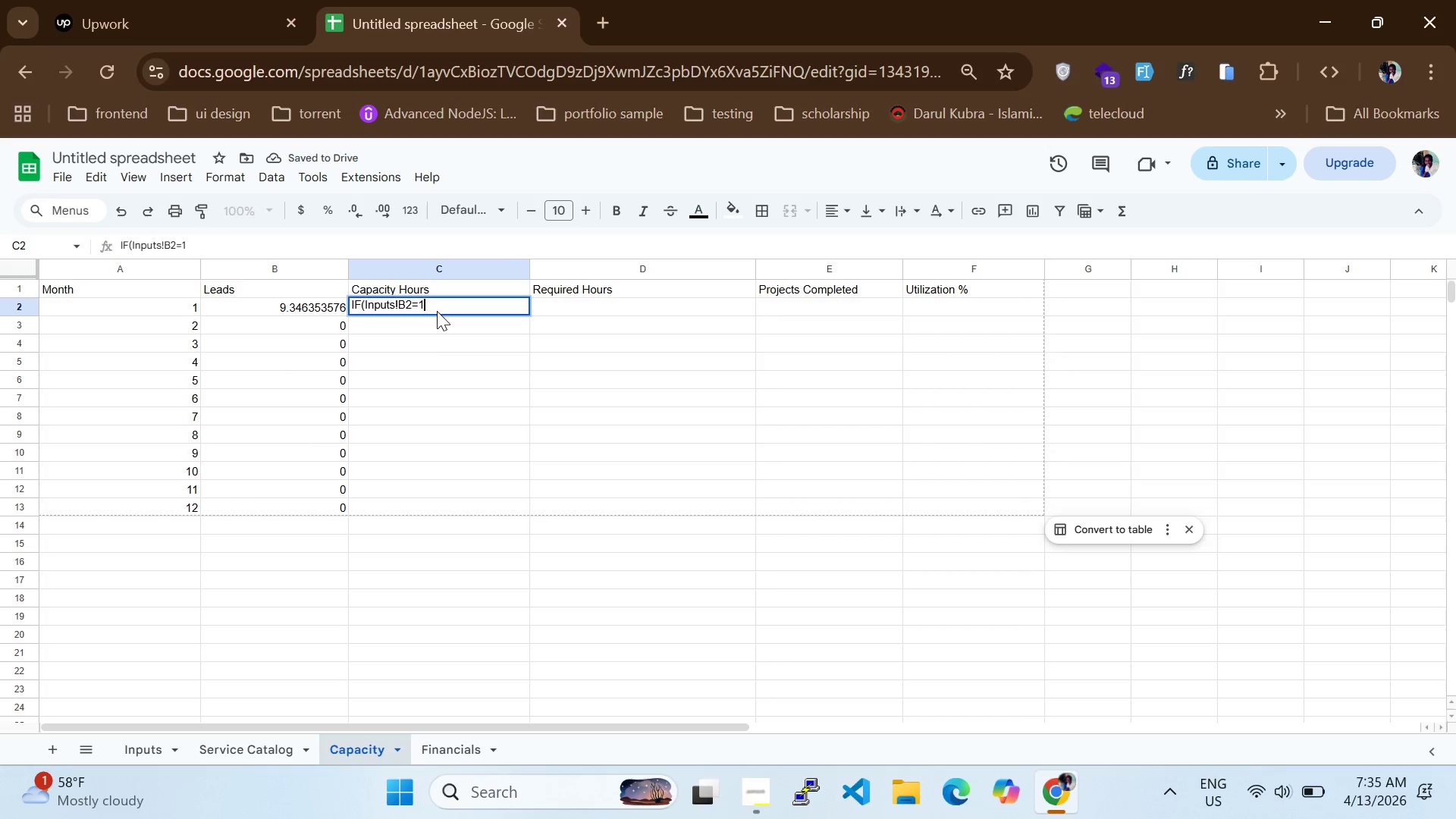 
triple_click([437, 311])
 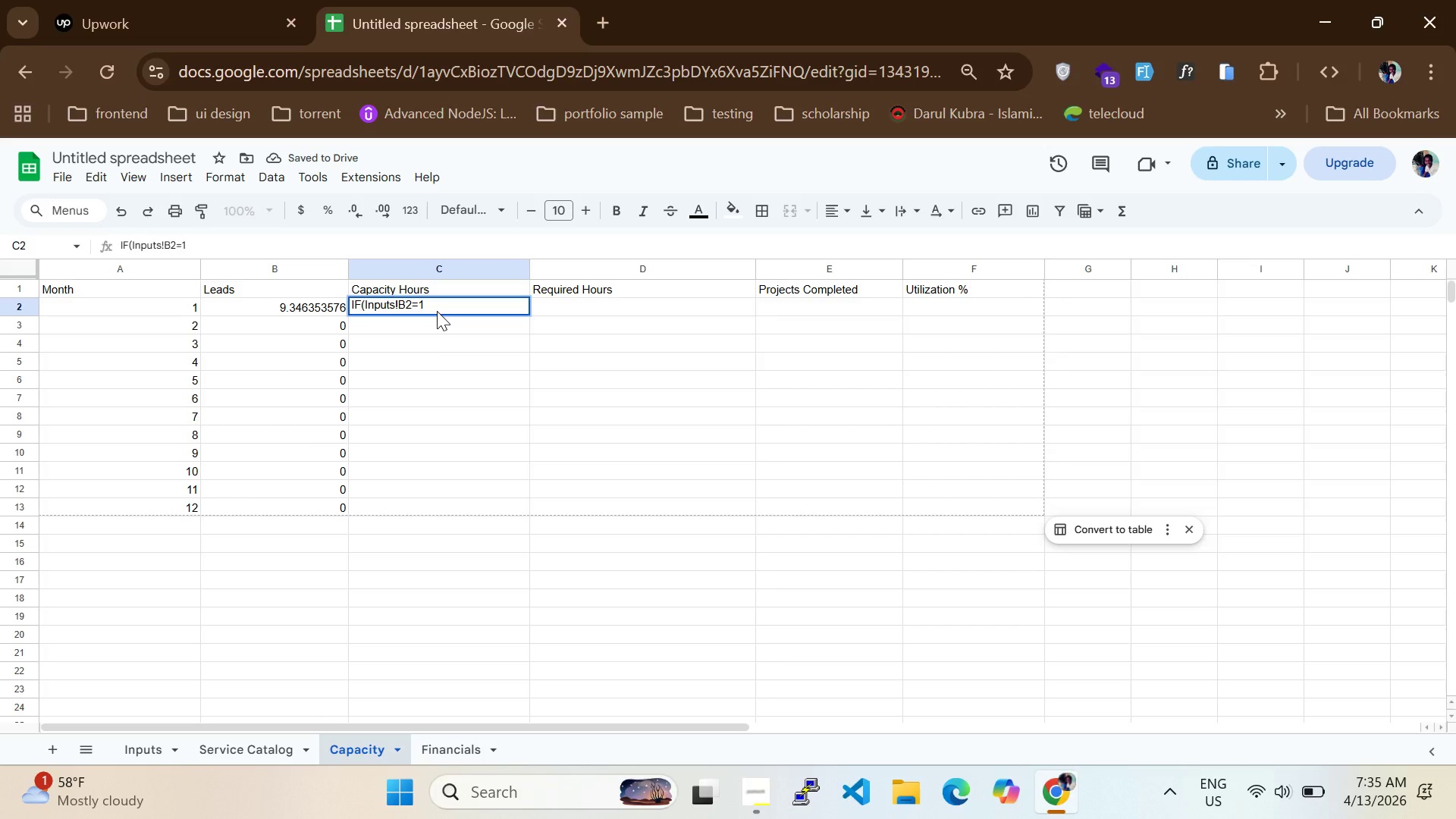 
hold_key(key=ArrowLeft, duration=1.09)
 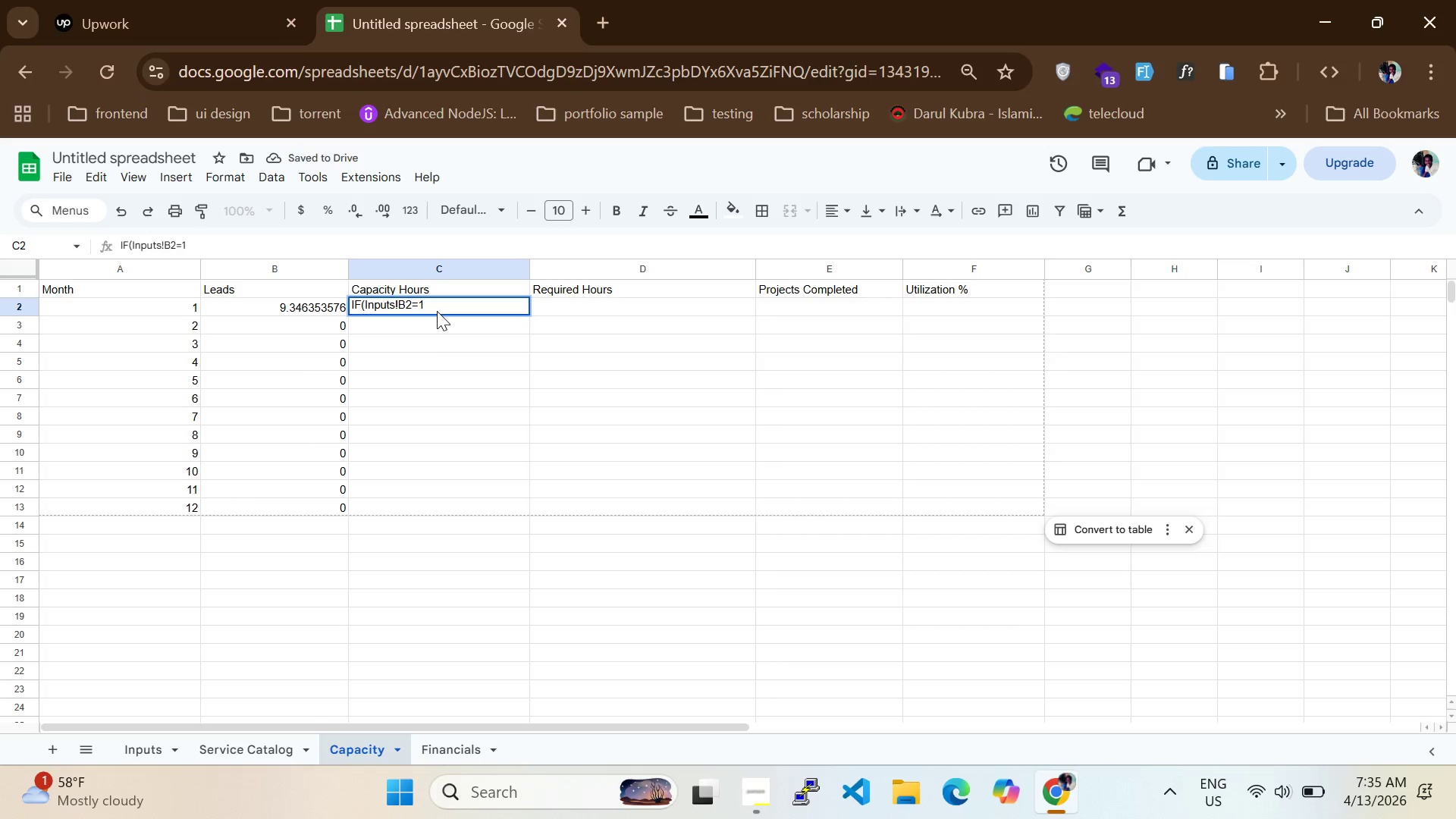 
double_click([437, 311])
 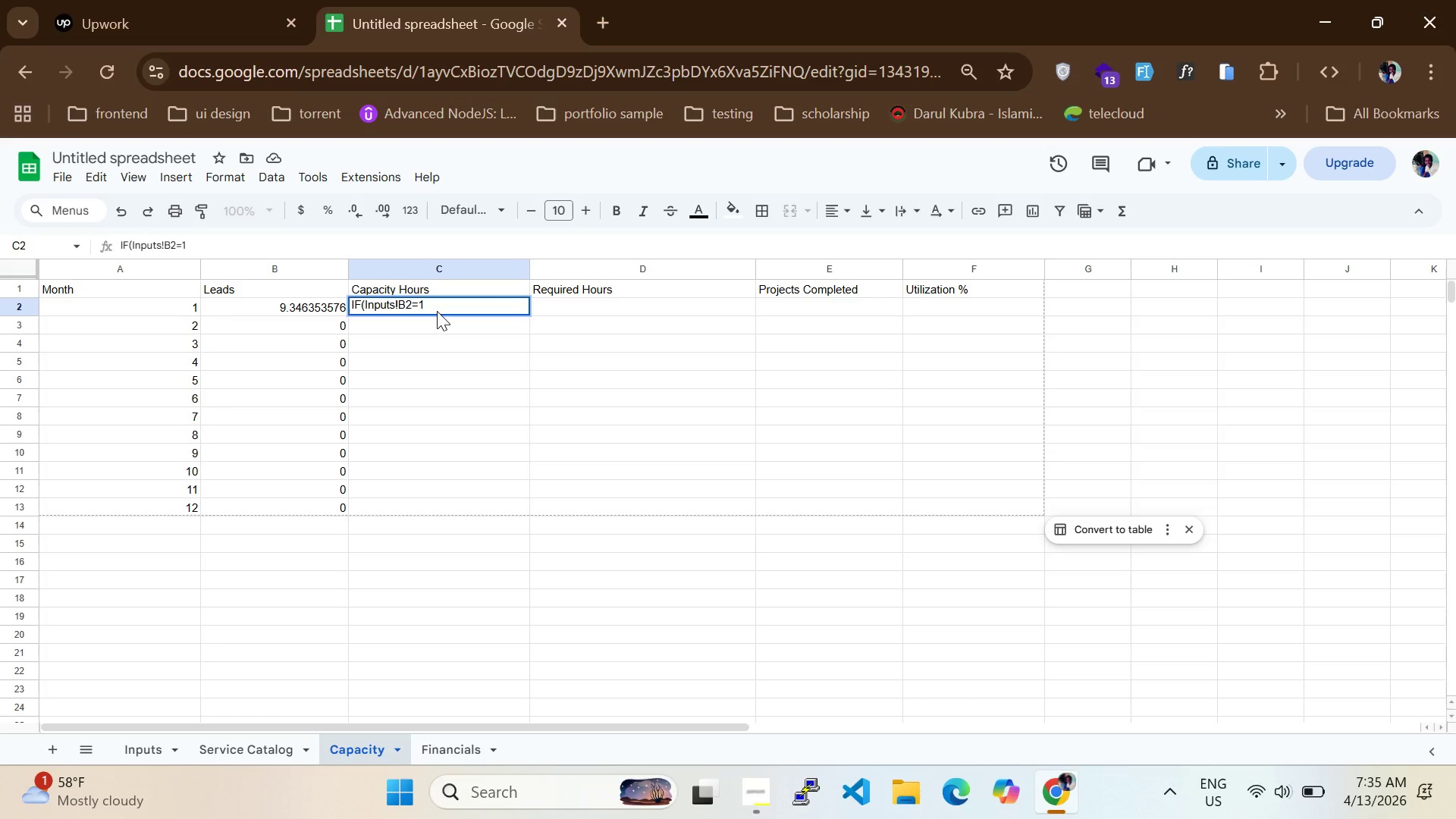 
triple_click([437, 311])
 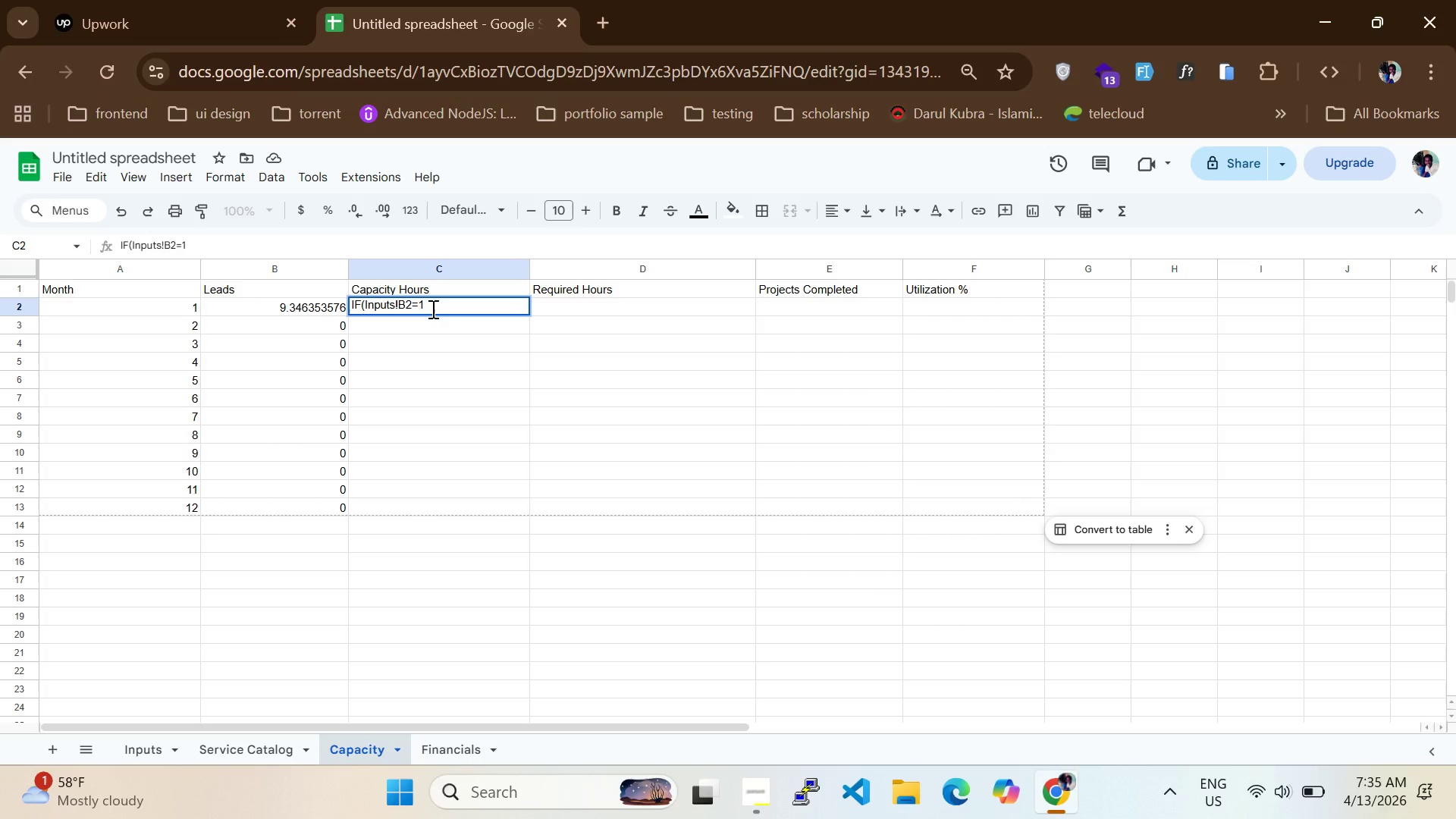 
double_click([429, 309])
 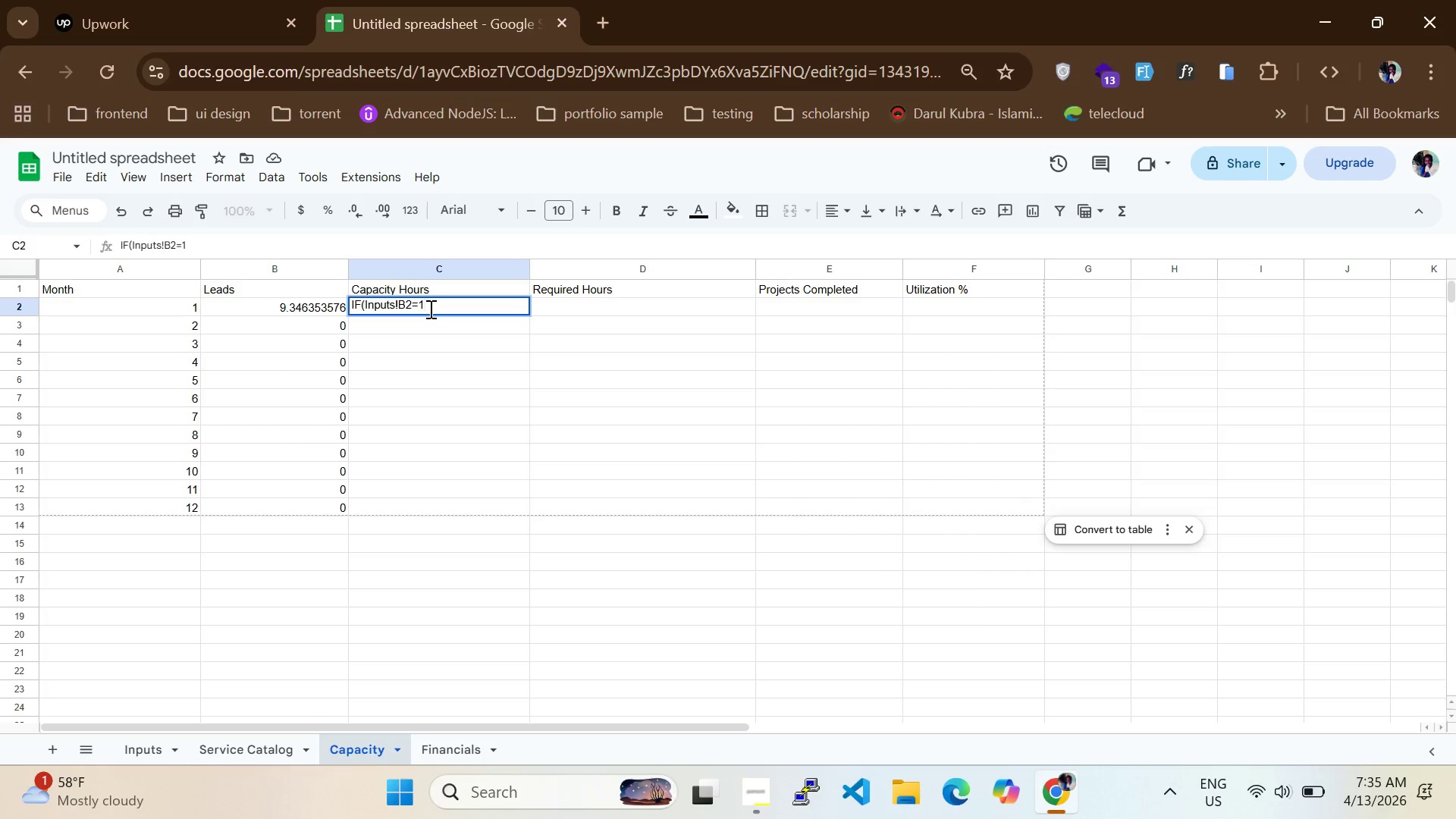 
hold_key(key=ArrowLeft, duration=1.31)
 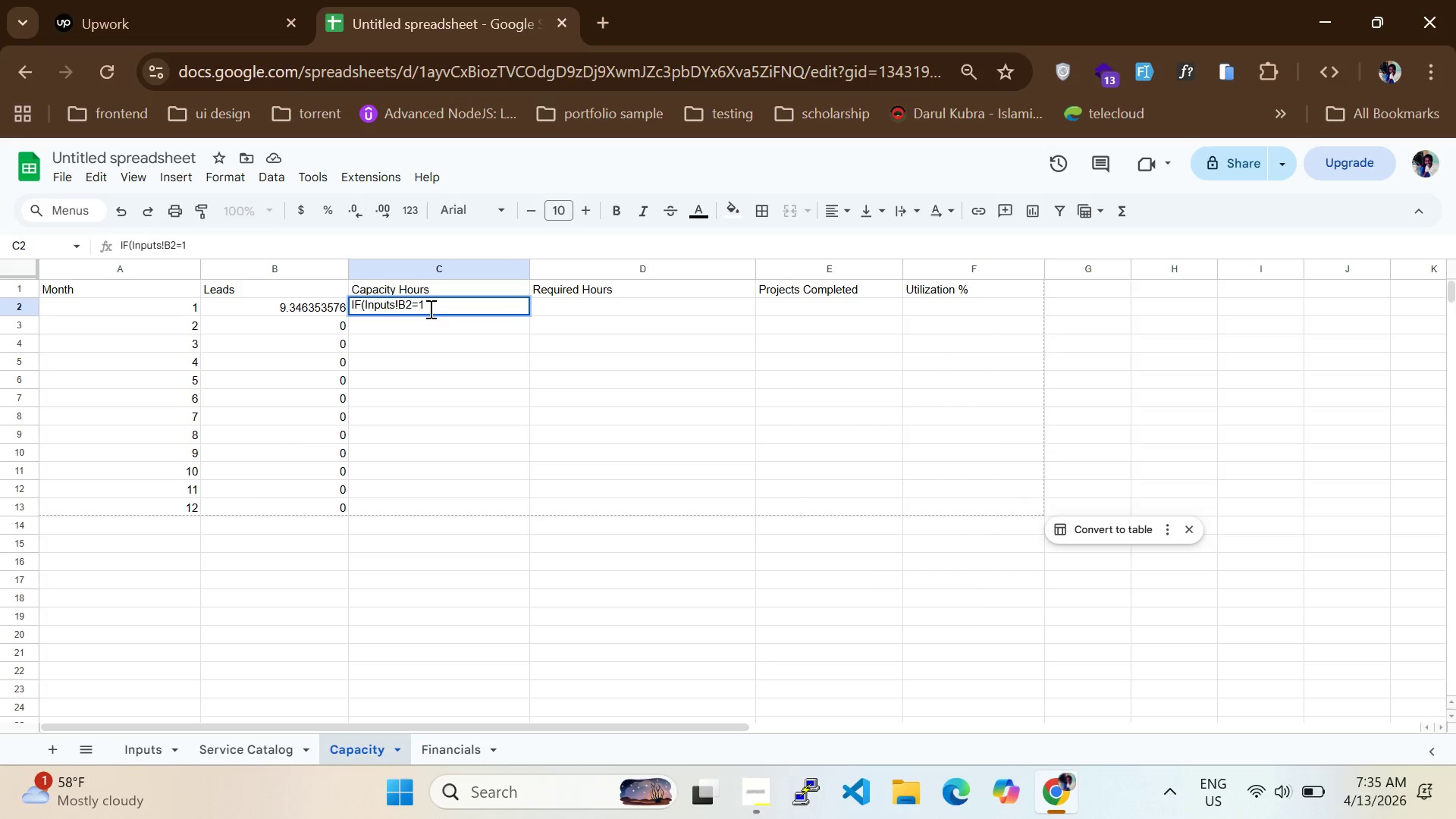 
key(Equal)
 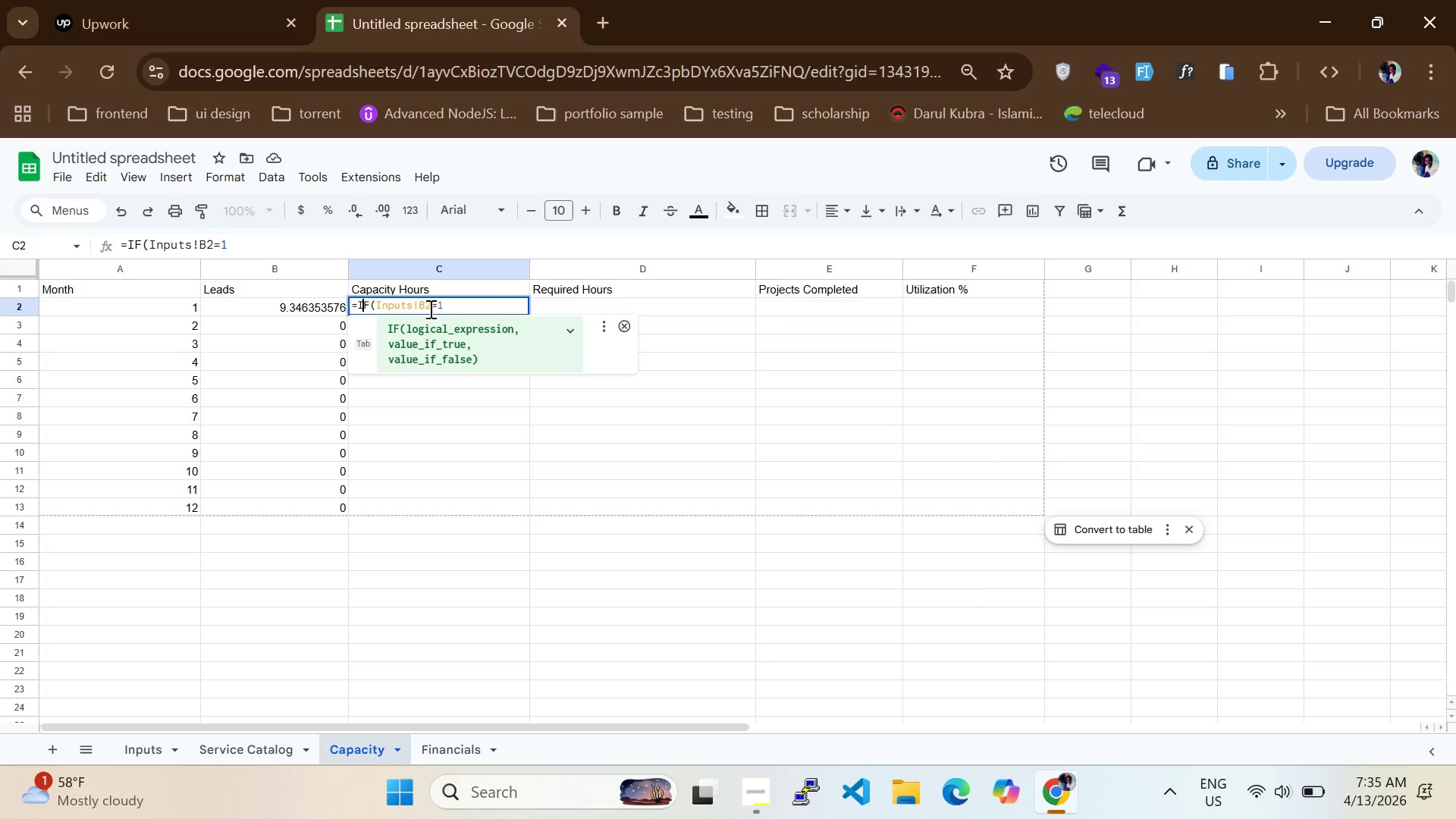 
hold_key(key=ArrowRight, duration=1.33)
 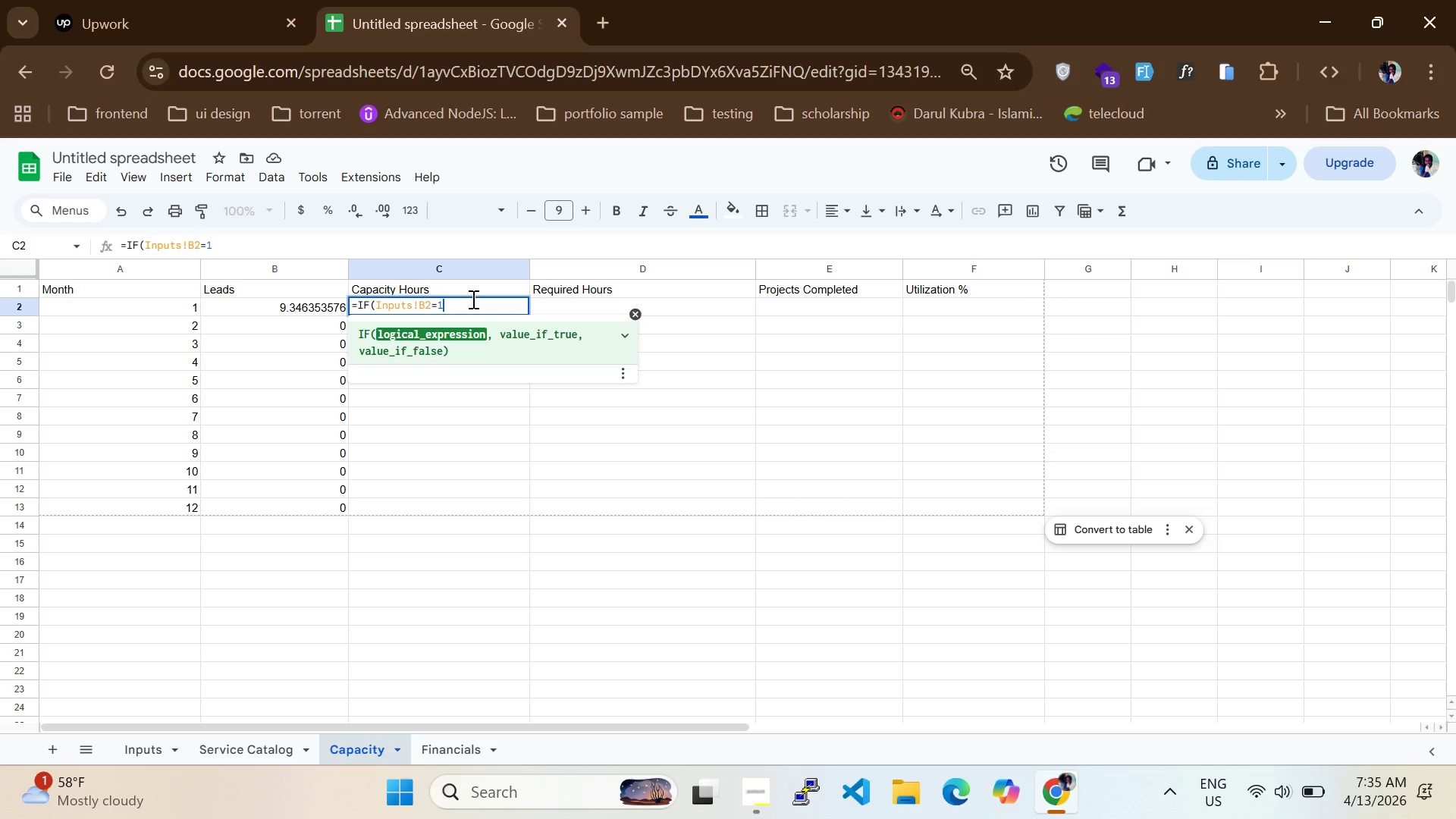 
wait(7.5)
 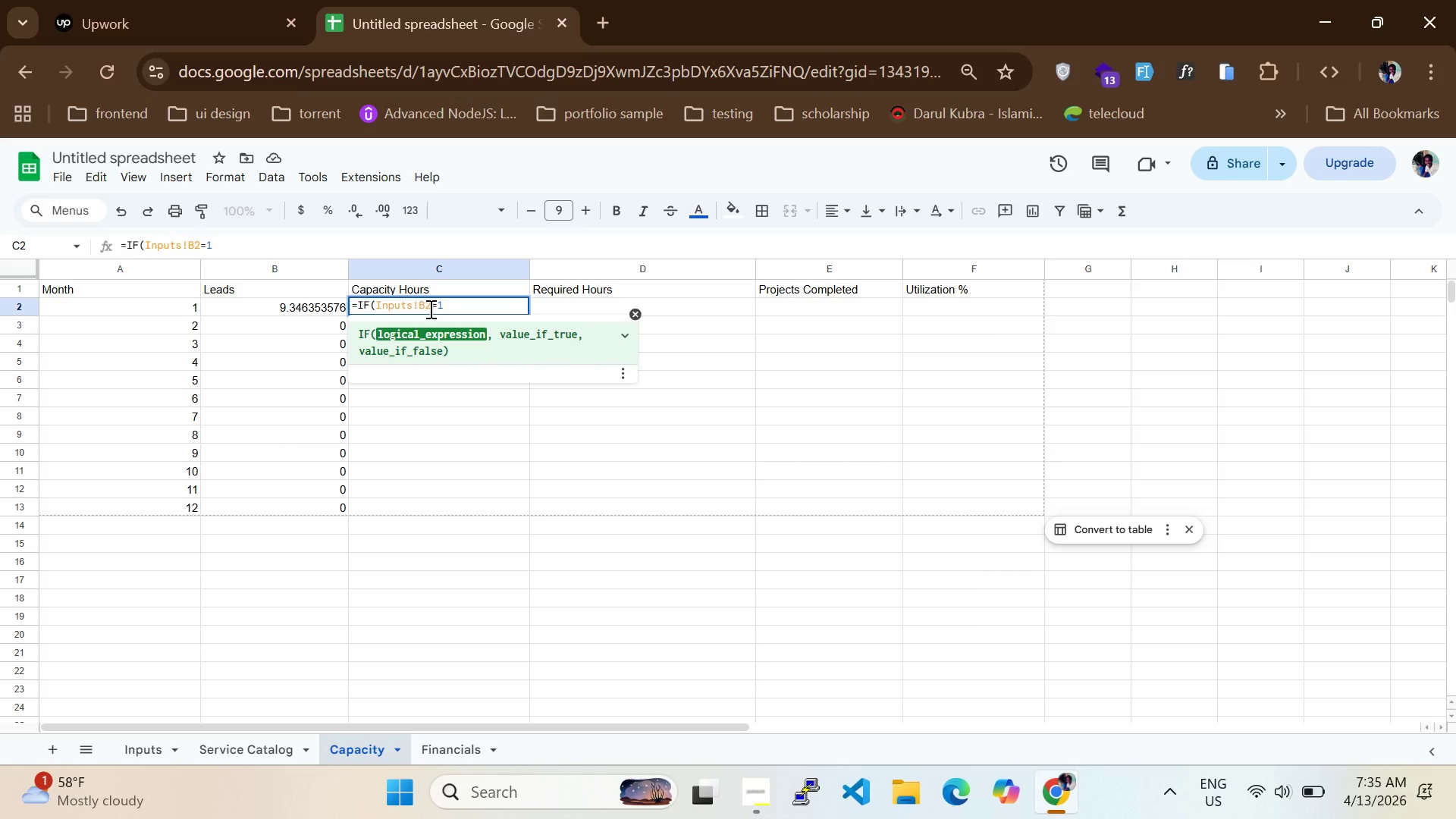 
type(,800,IF(NPUT)
key(Backspace)
key(Backspace)
key(Backspace)
key(Backspace)
type(nputs!)
 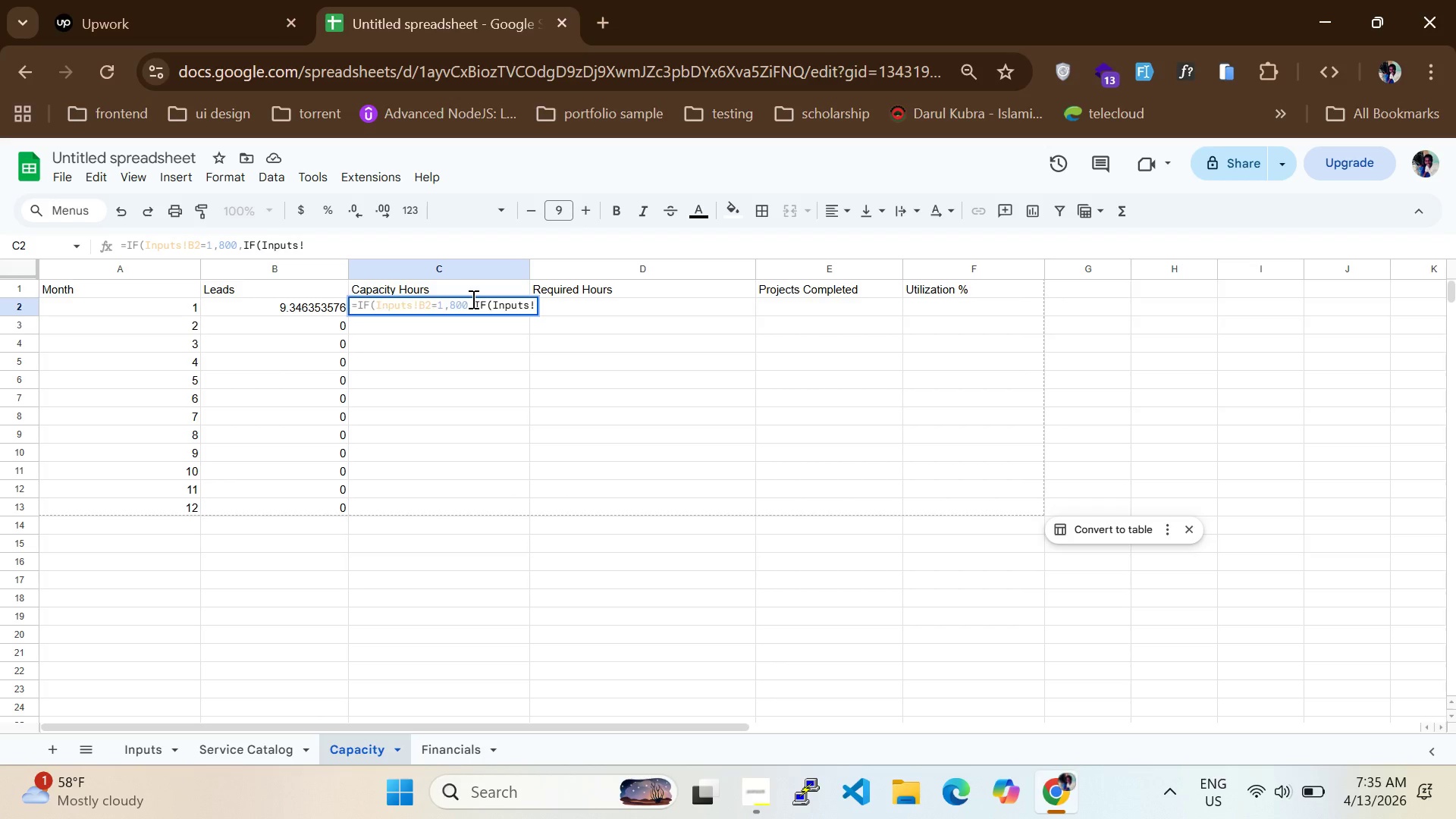 
wait(6.05)
 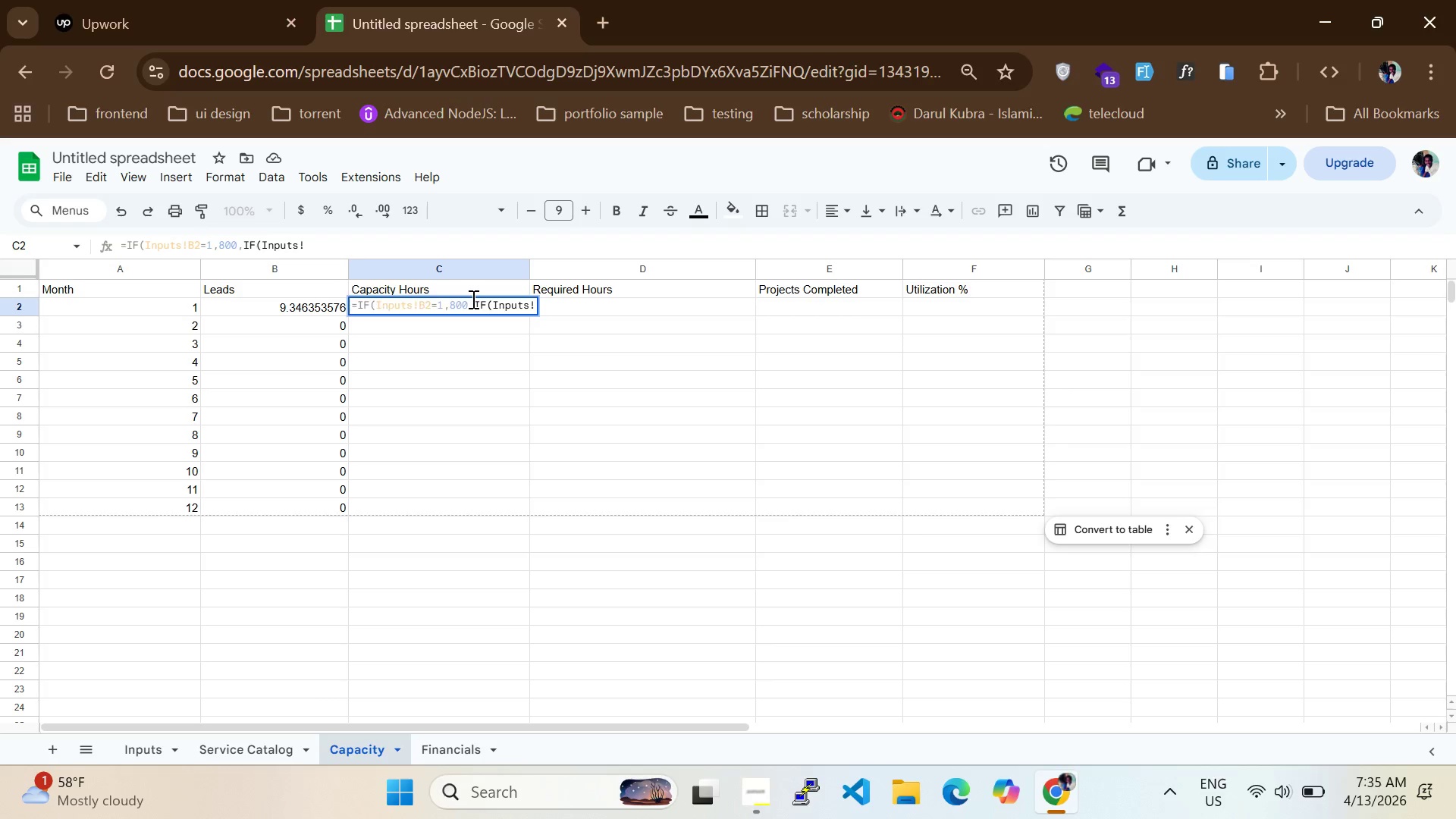 
type(B2=2,1200,1000)))
 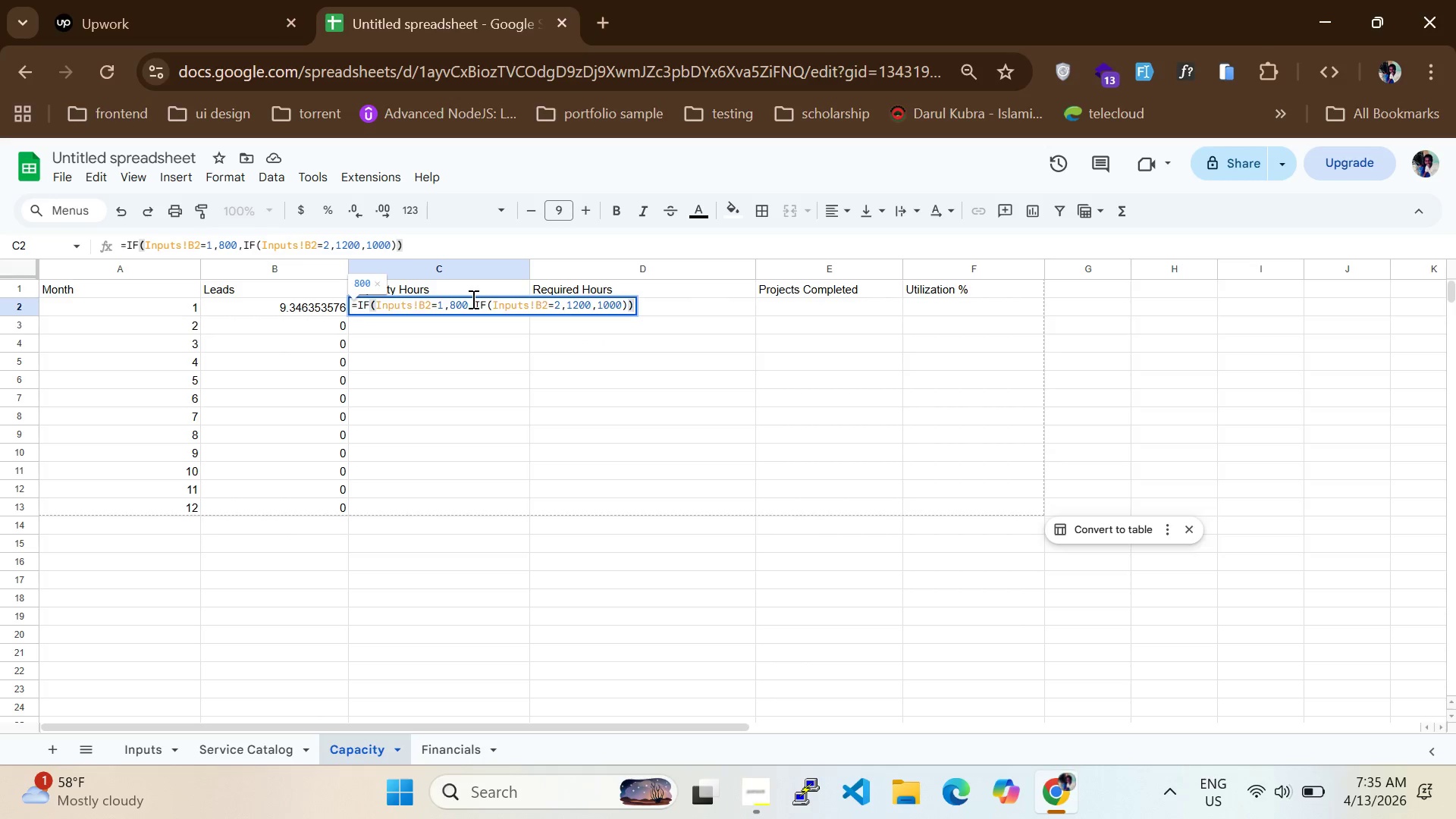 
key(Enter)
 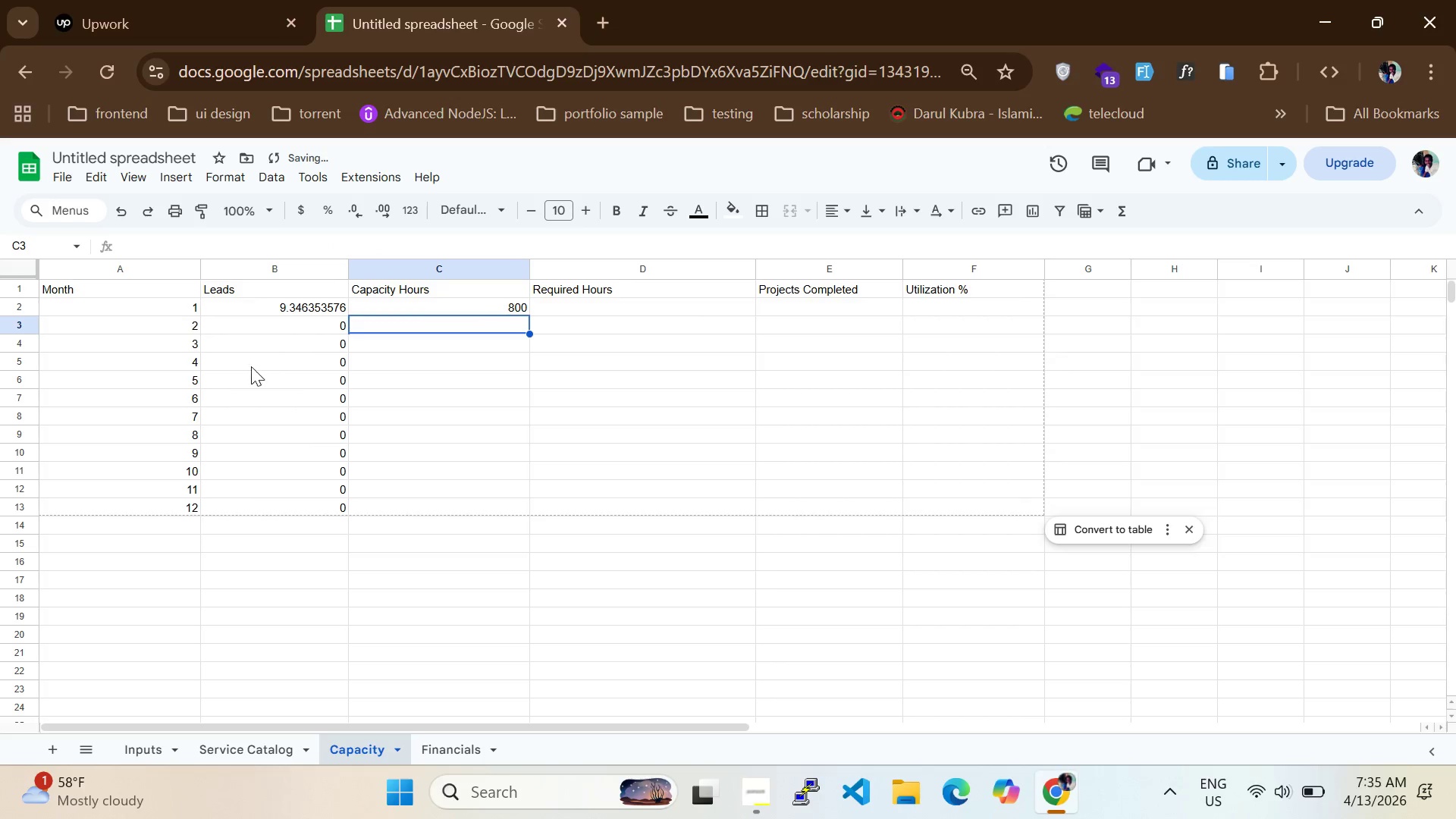 
left_click([277, 328])
 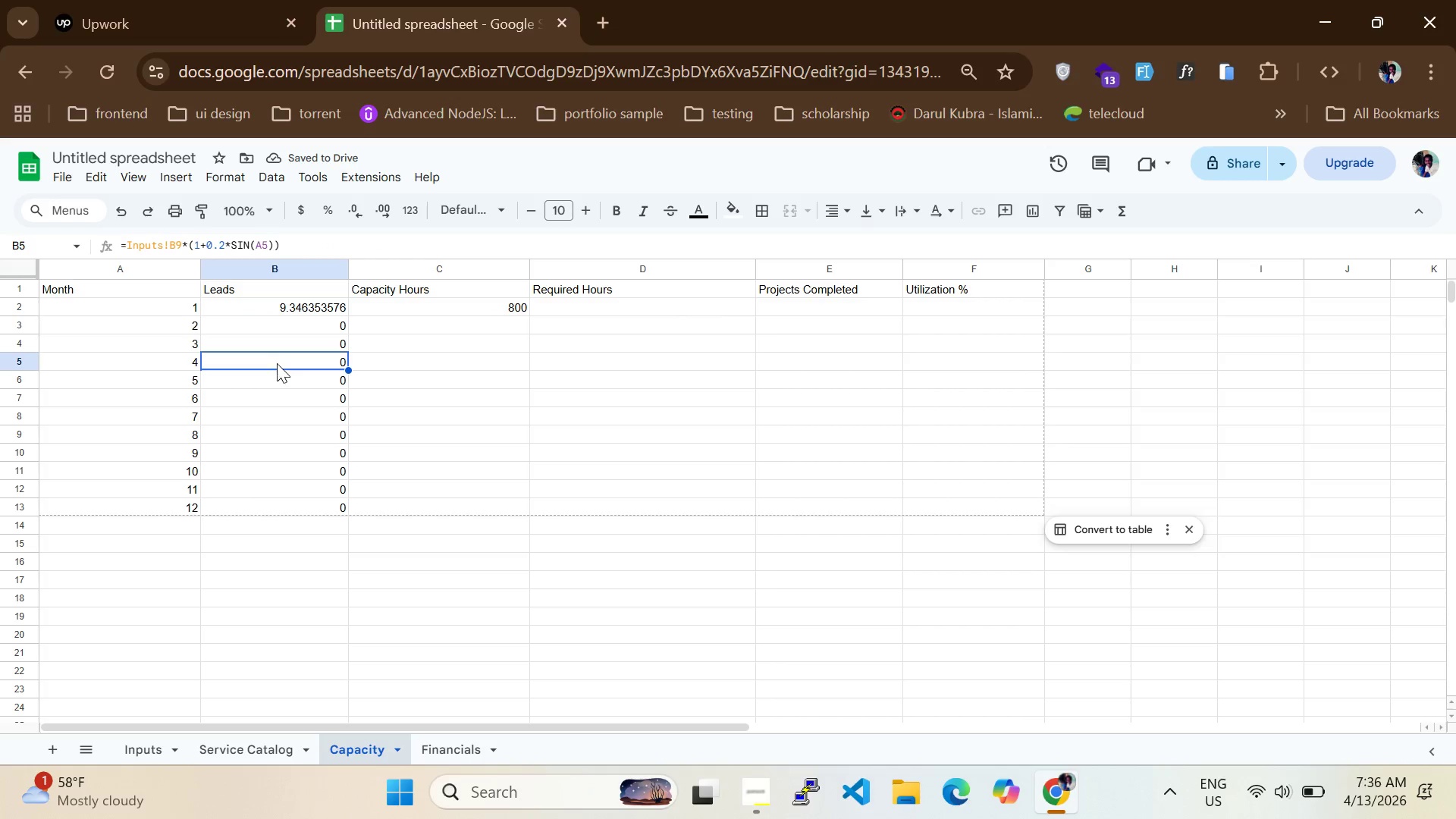 
double_click([278, 380])
 